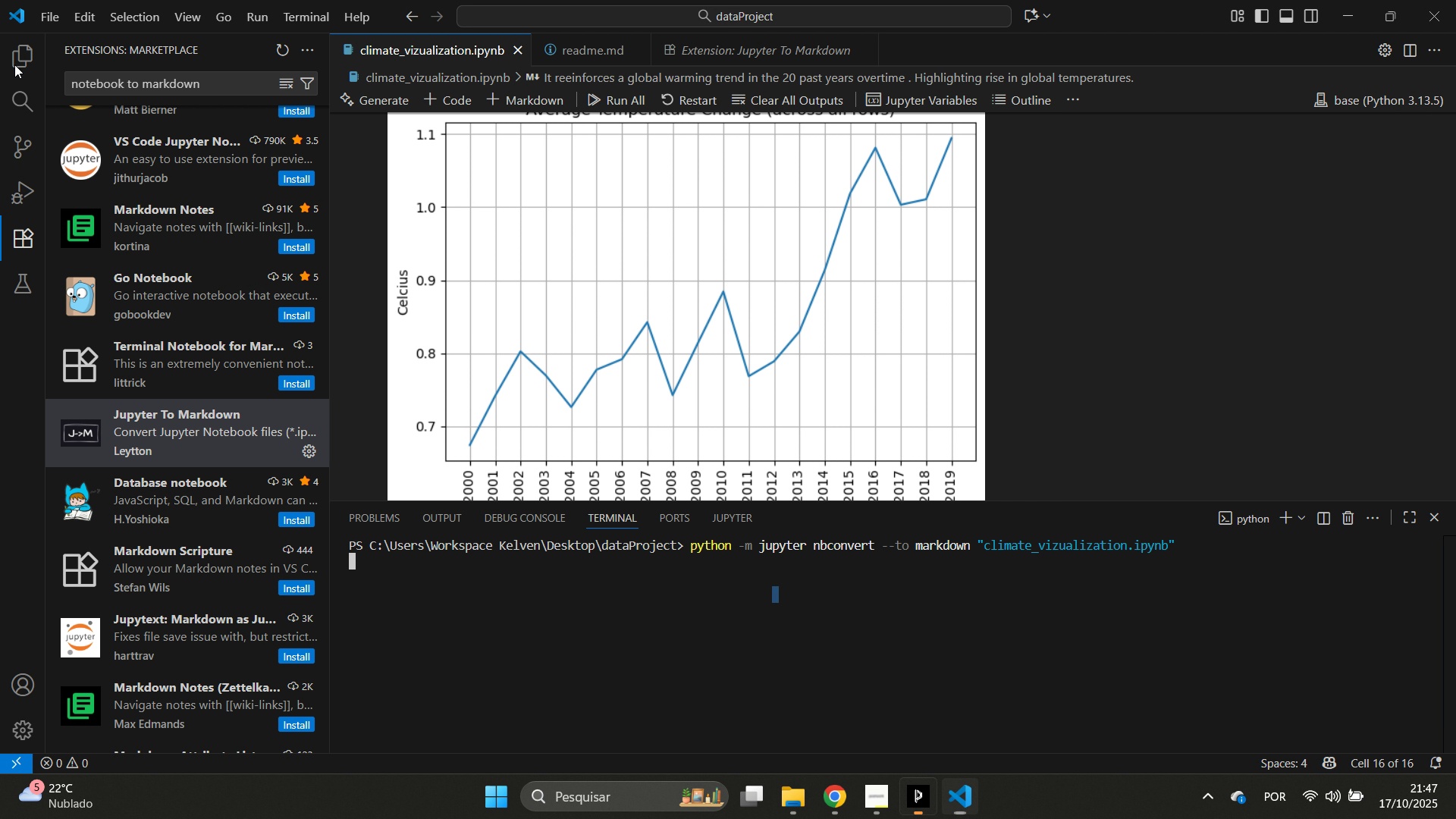 
left_click([14, 64])
 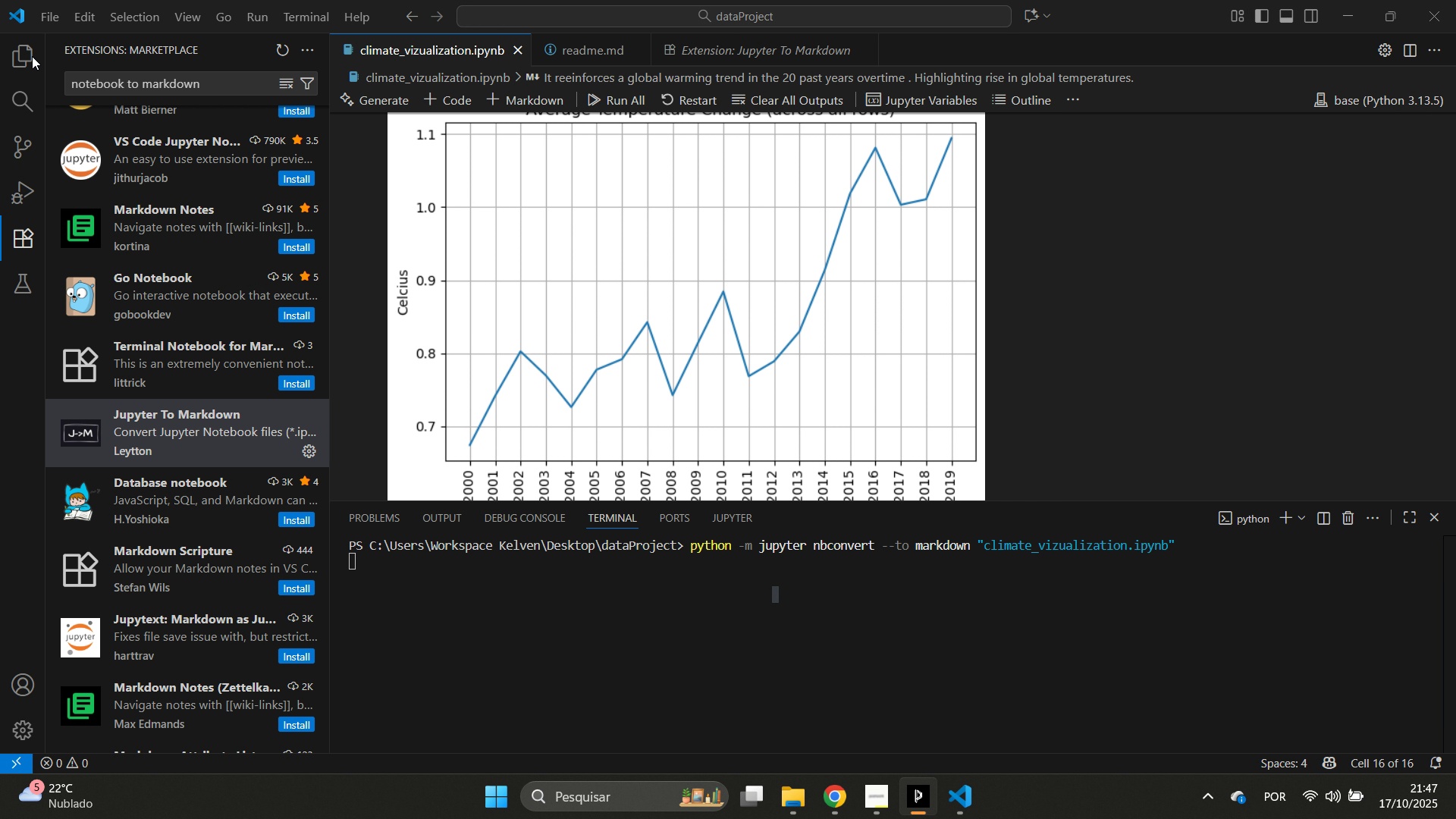 
left_click([32, 56])
 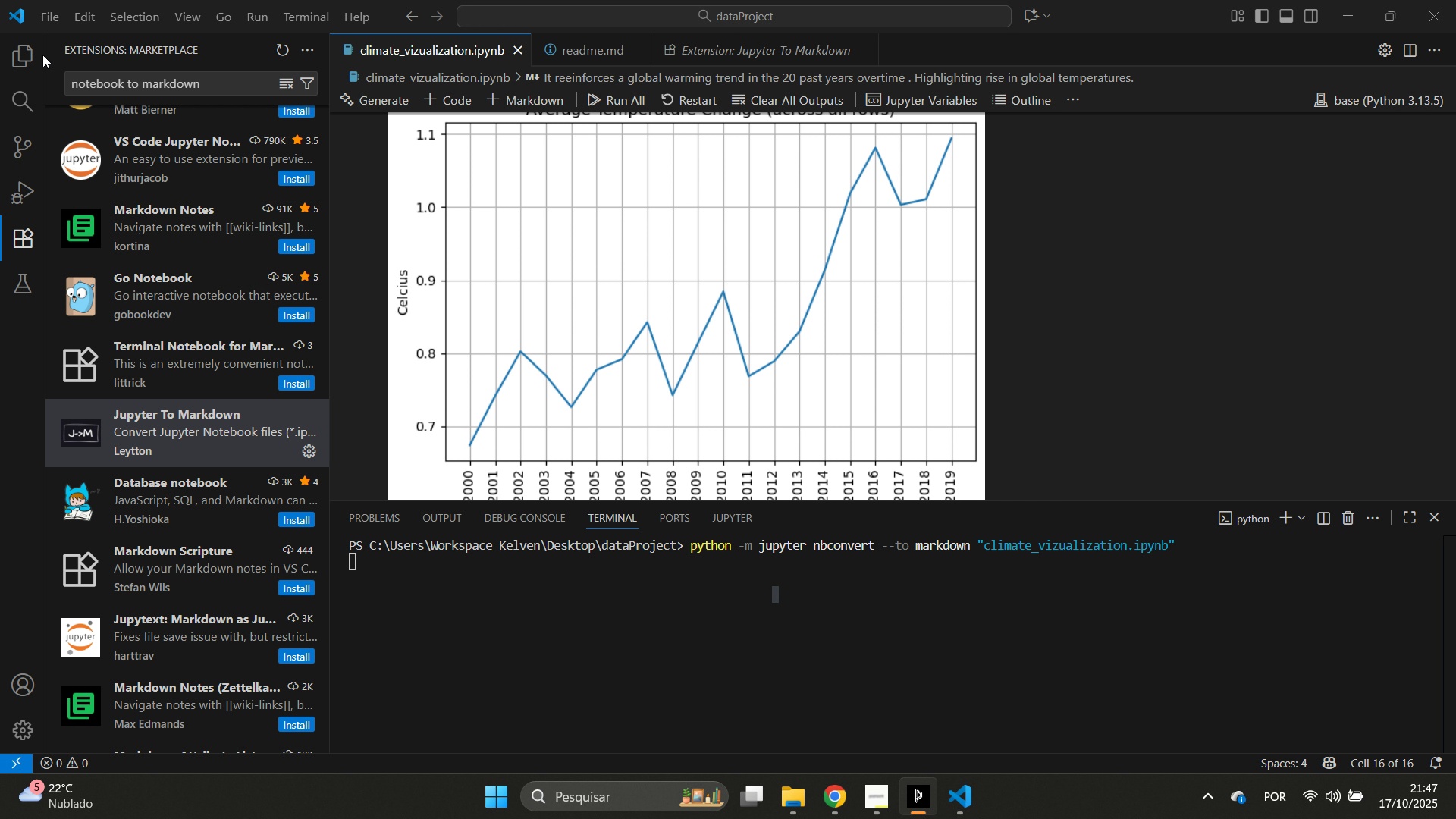 
left_click([20, 61])
 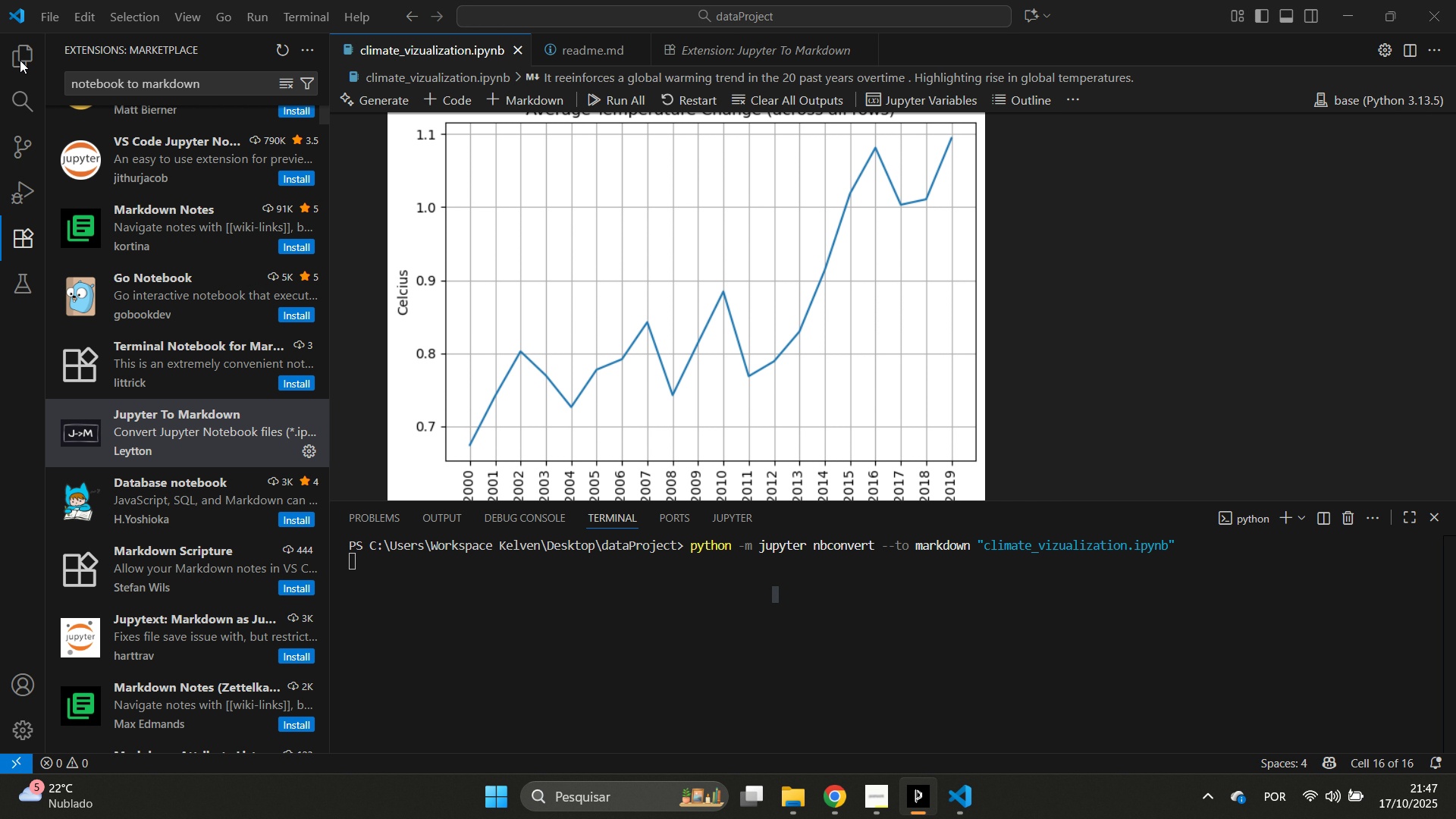 
left_click([20, 60])
 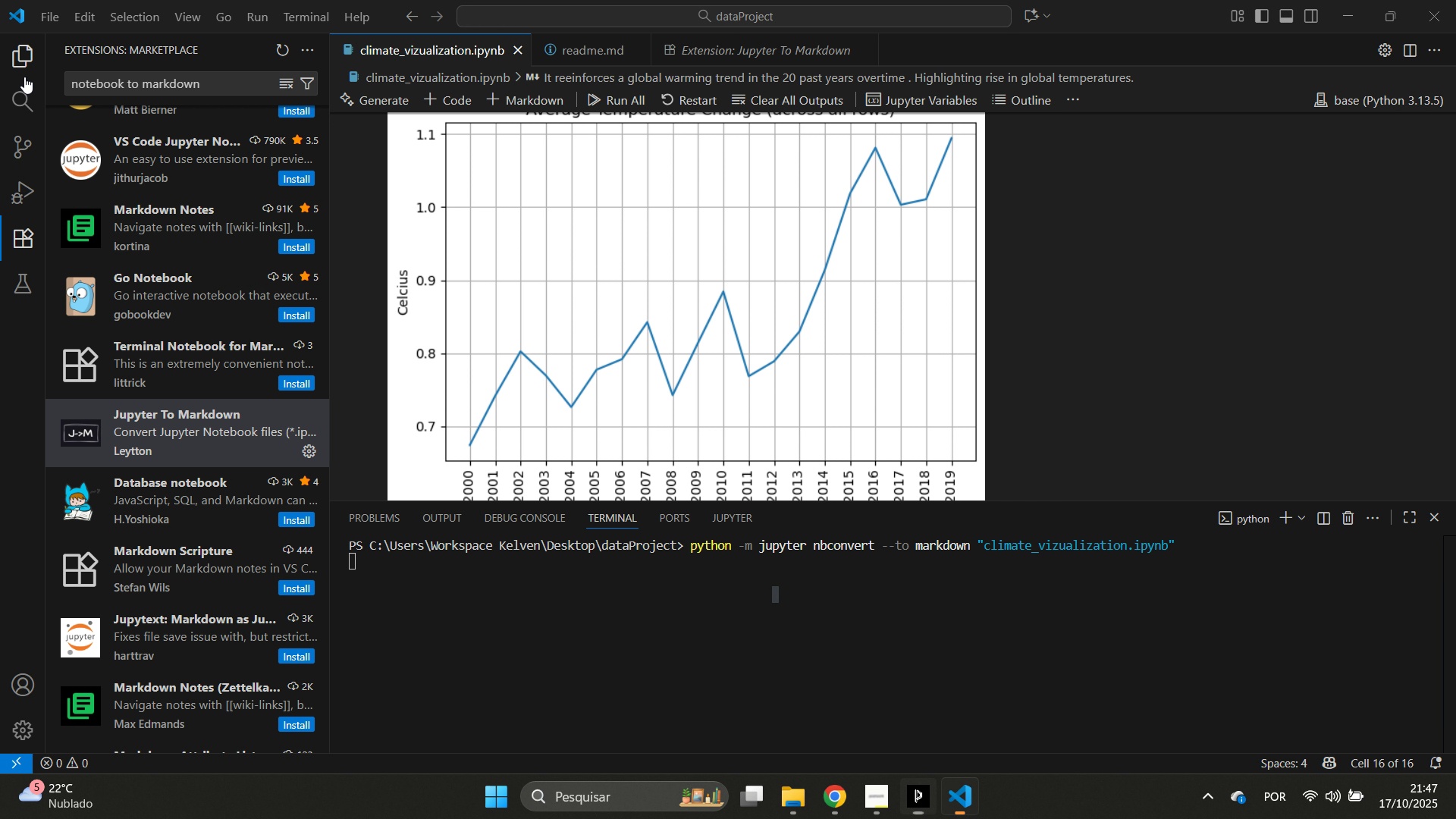 
left_click([24, 77])
 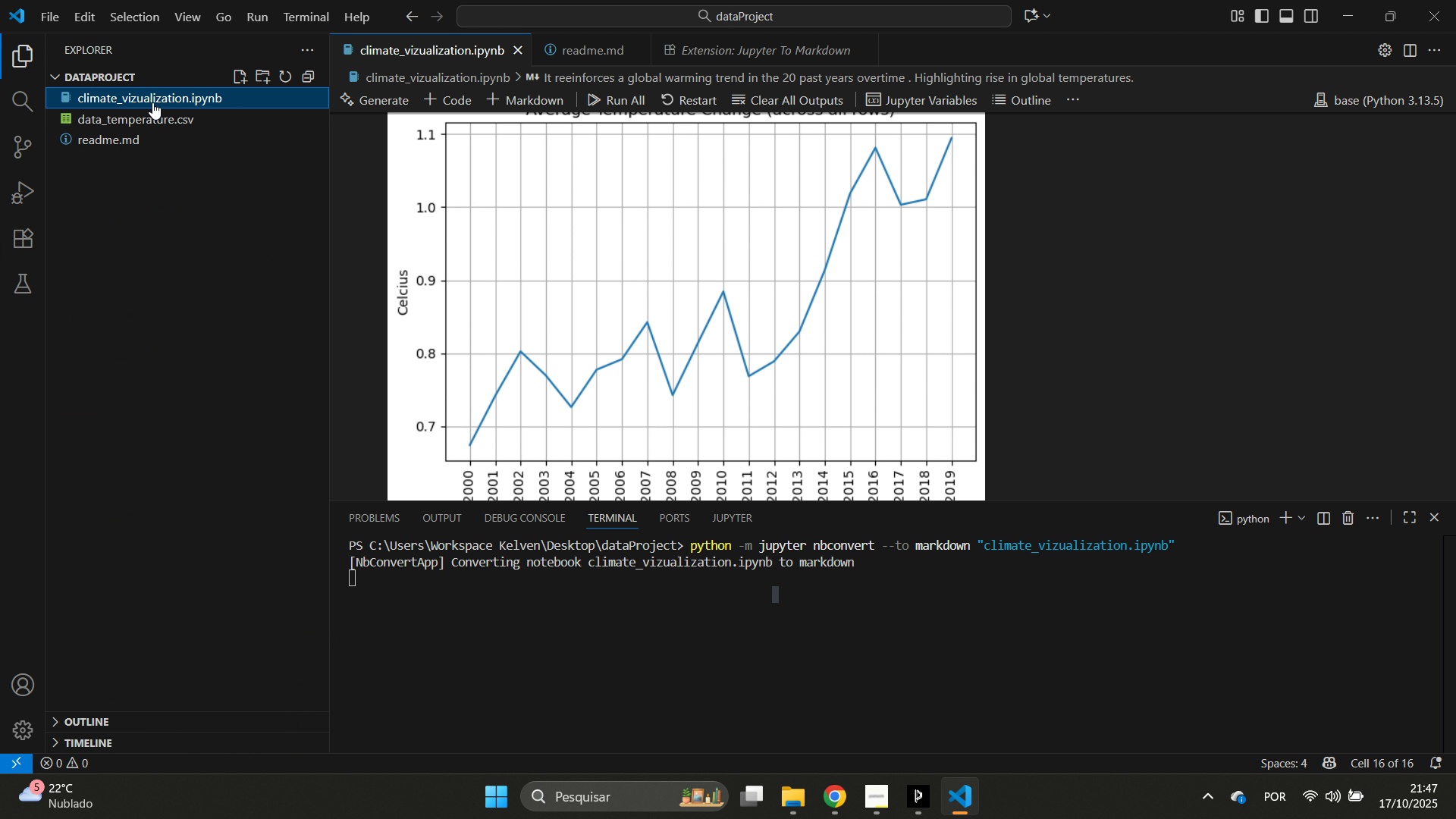 
wait(9.03)
 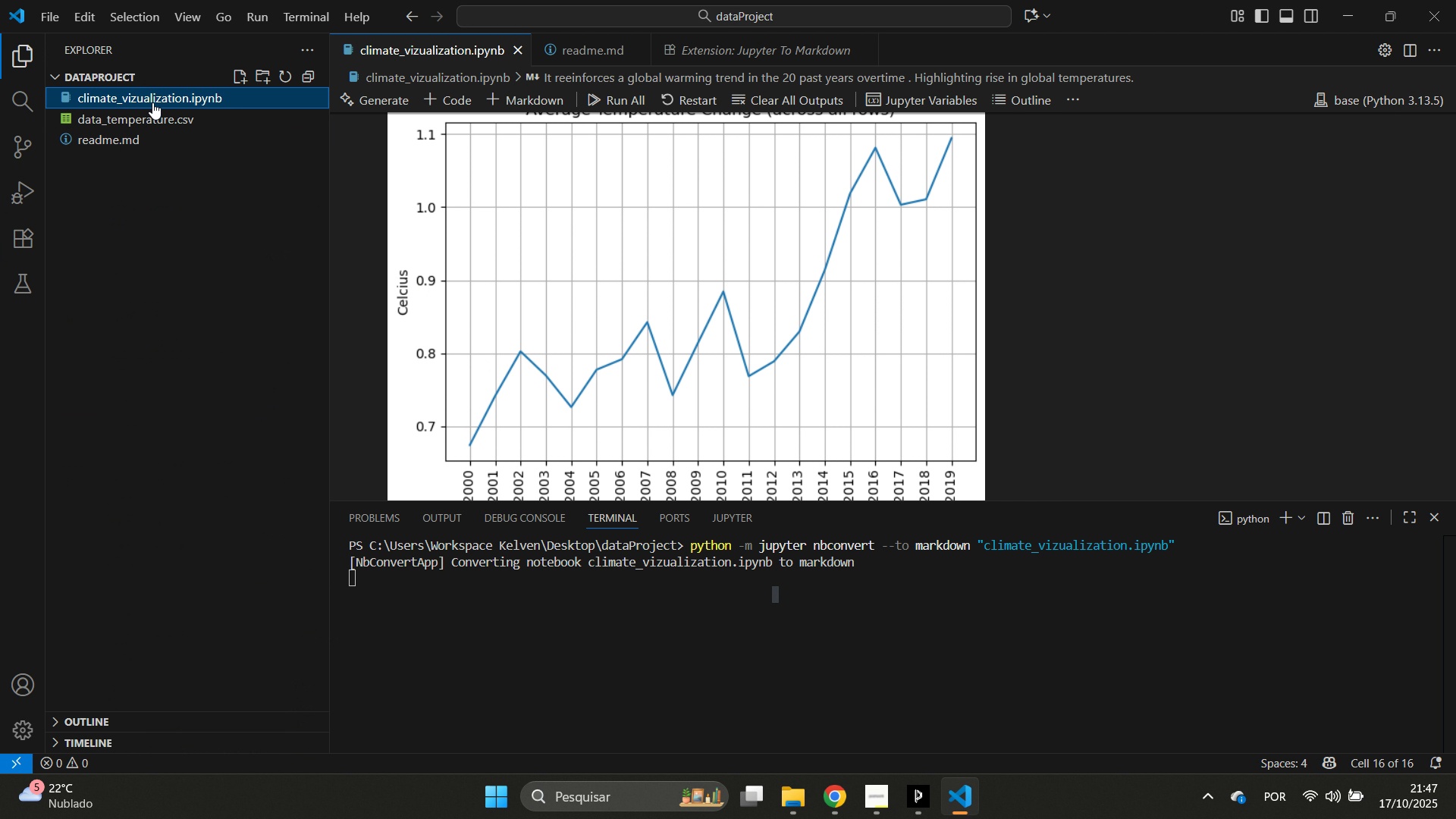 
left_click([199, 105])
 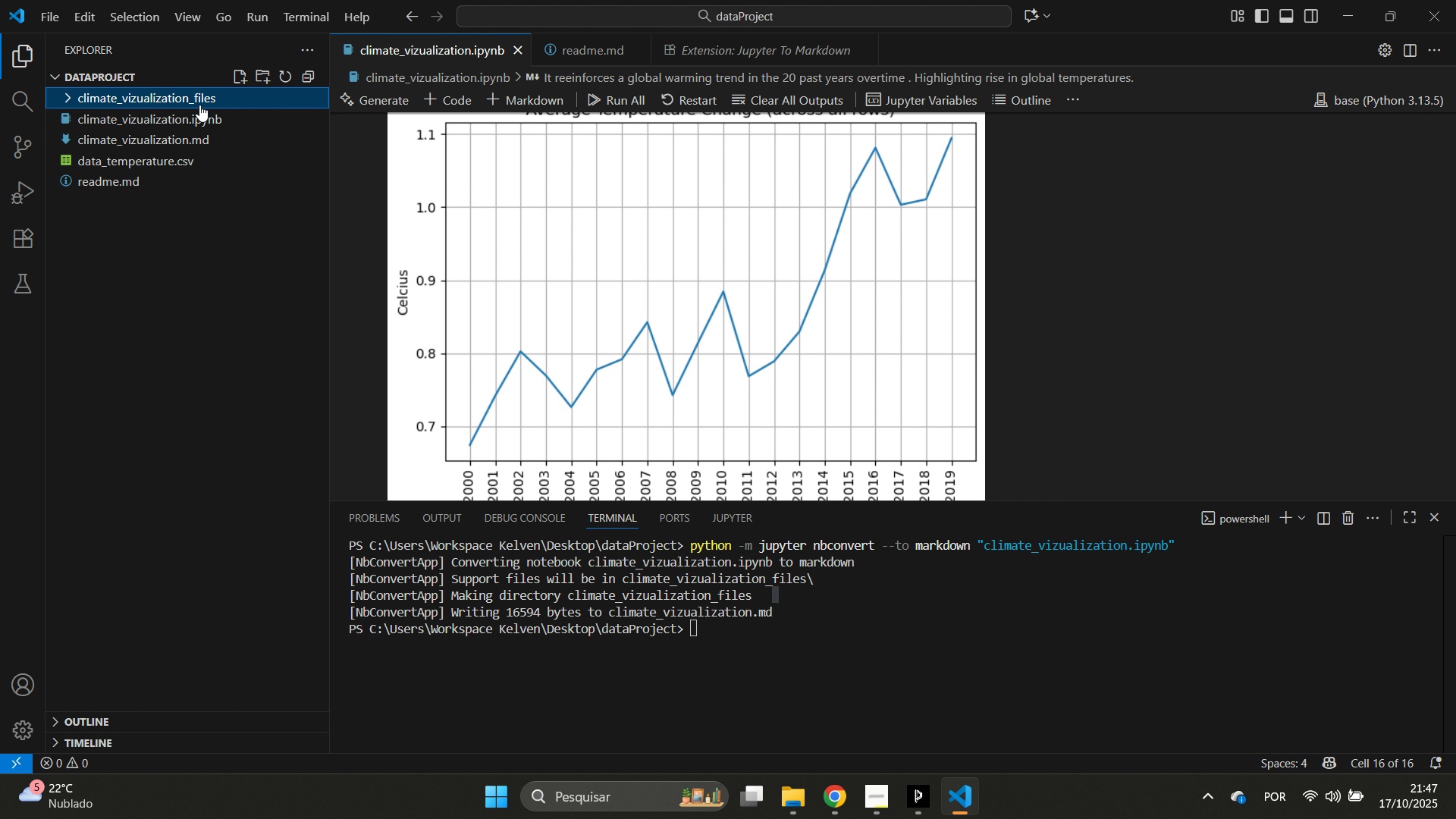 
left_click([199, 105])
 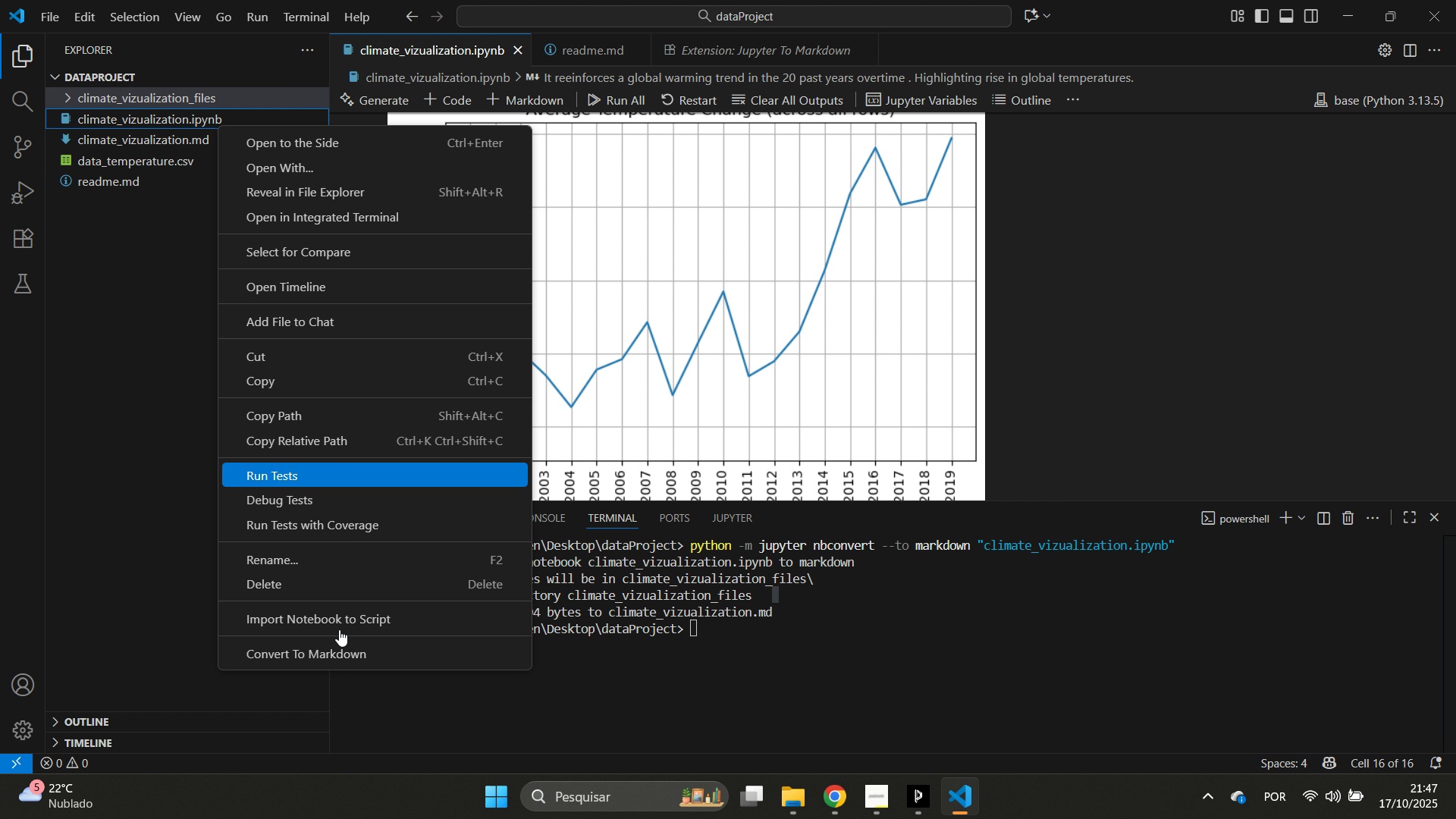 
left_click([333, 572])
 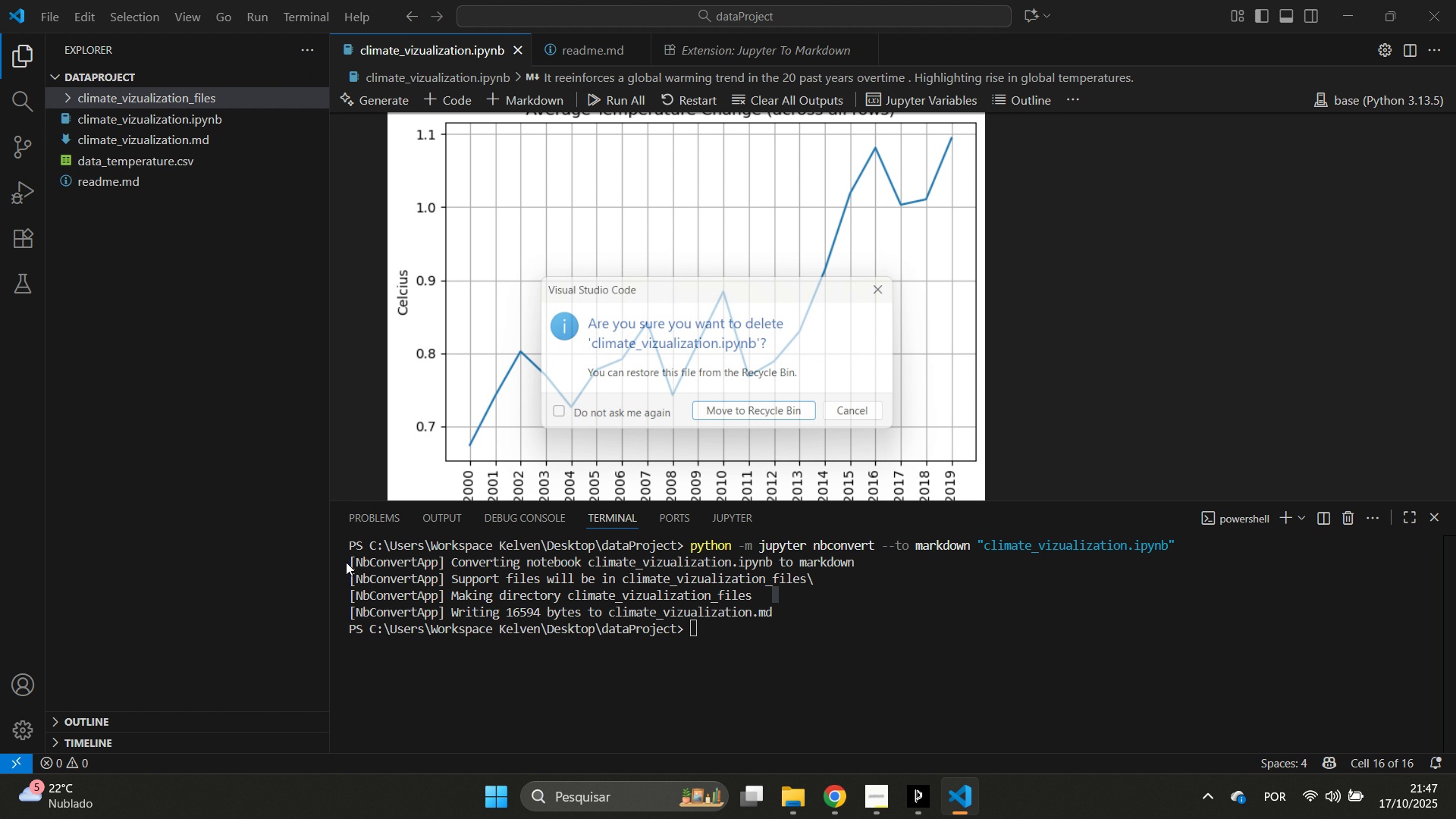 
left_click_drag(start_coordinate=[334, 571], to_coordinate=[346, 562])
 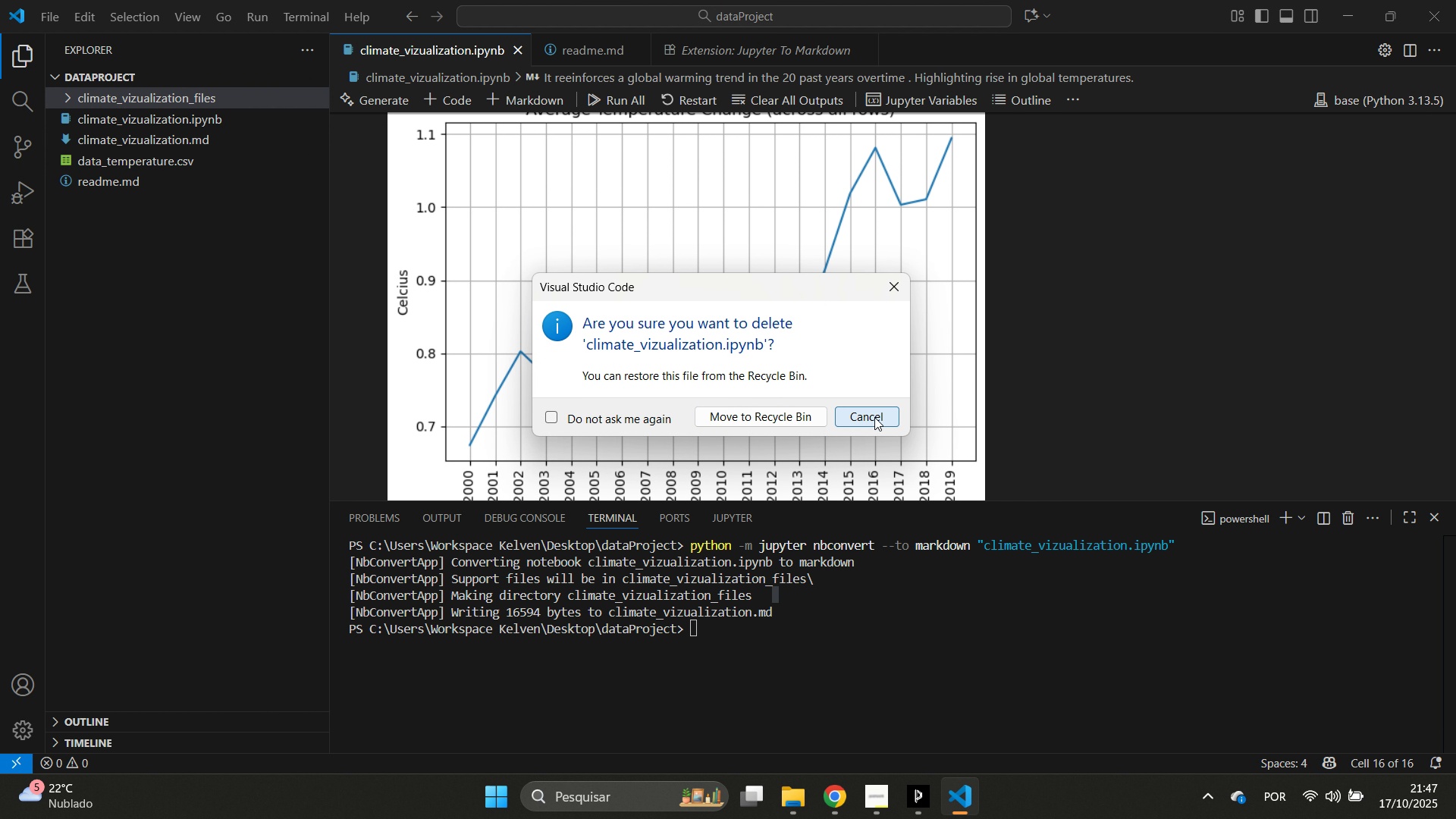 
left_click([874, 417])
 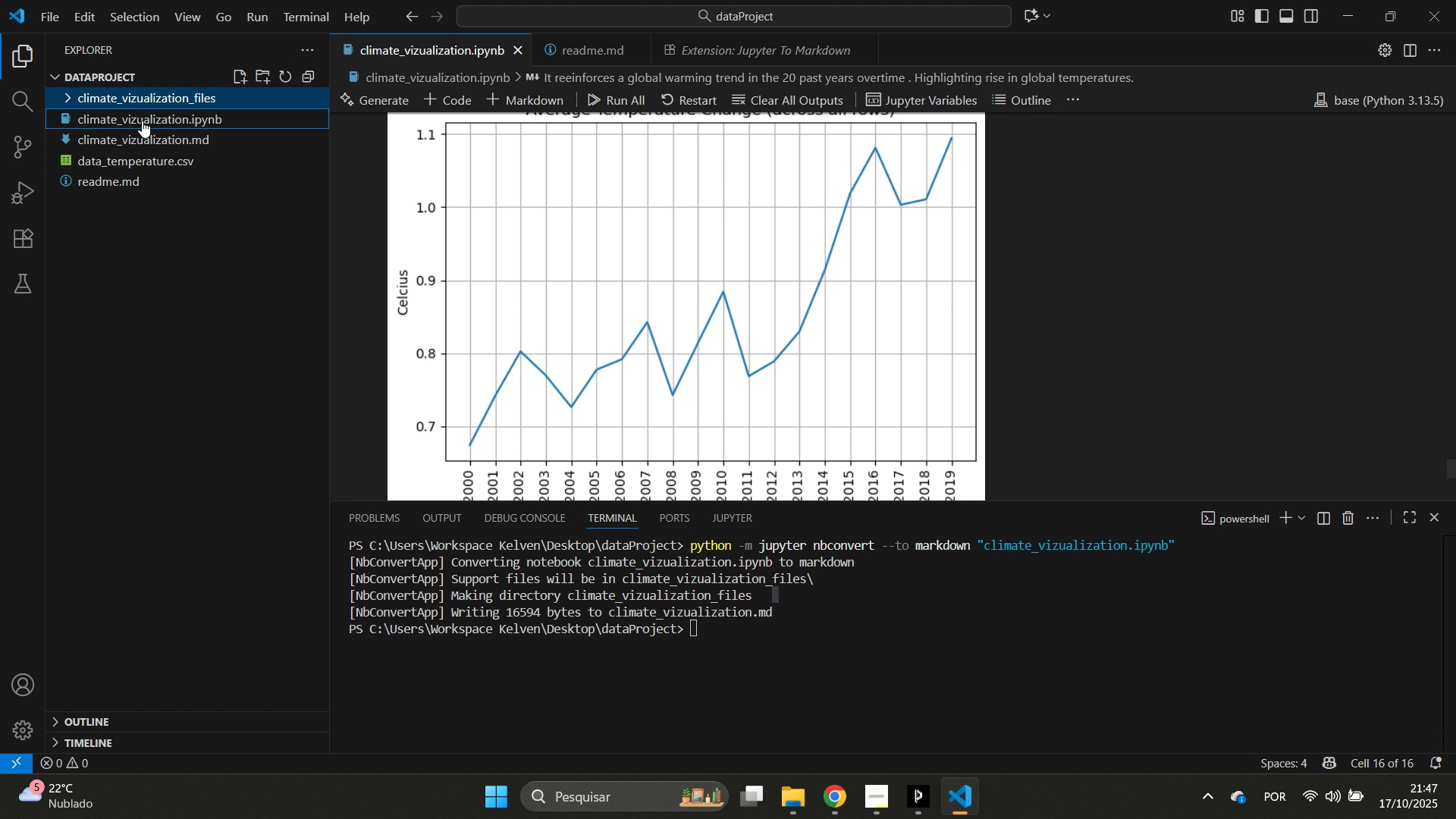 
right_click([142, 121])
 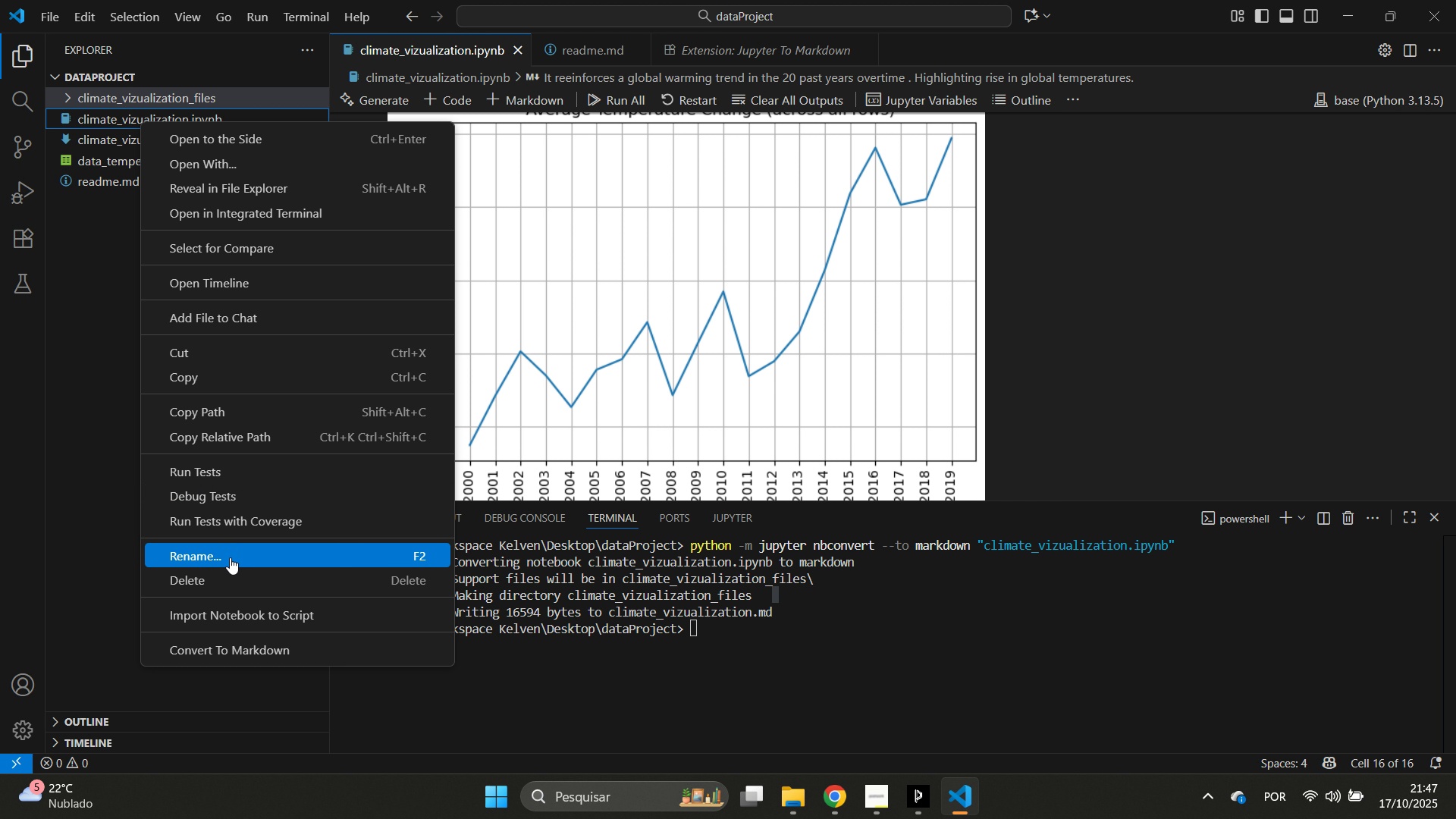 
left_click([230, 557])
 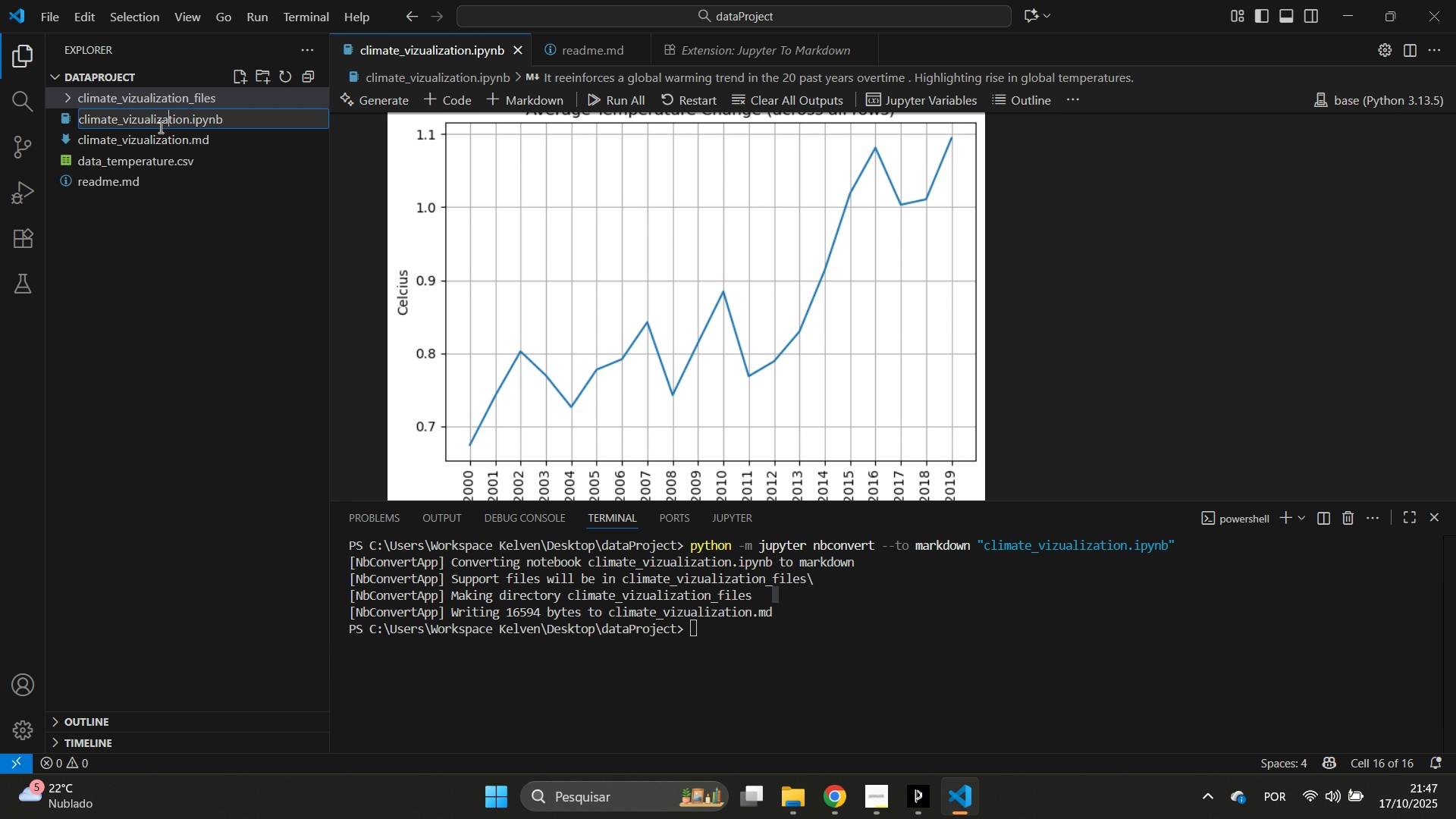 
double_click([159, 127])
 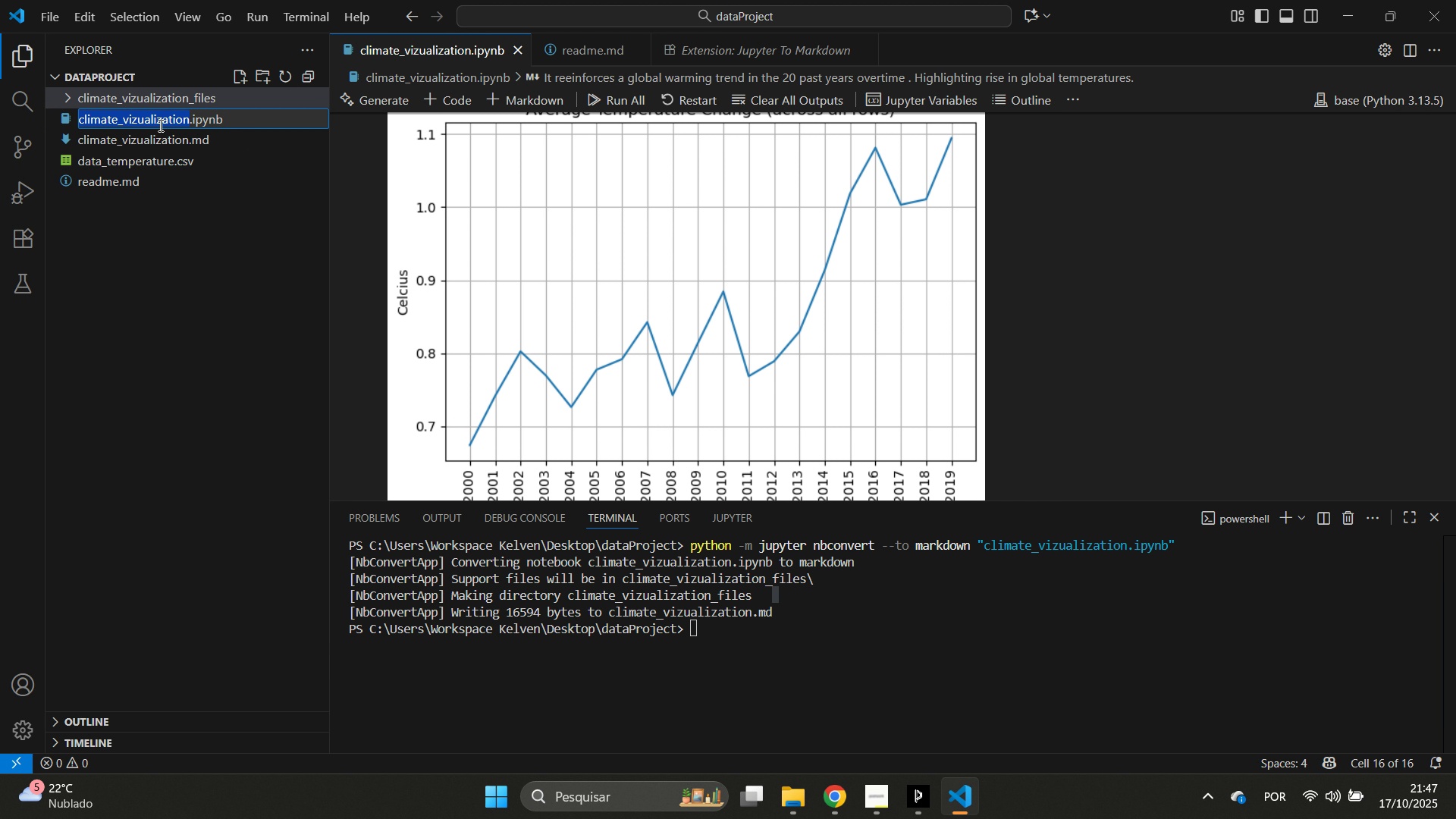 
triple_click([159, 126])
 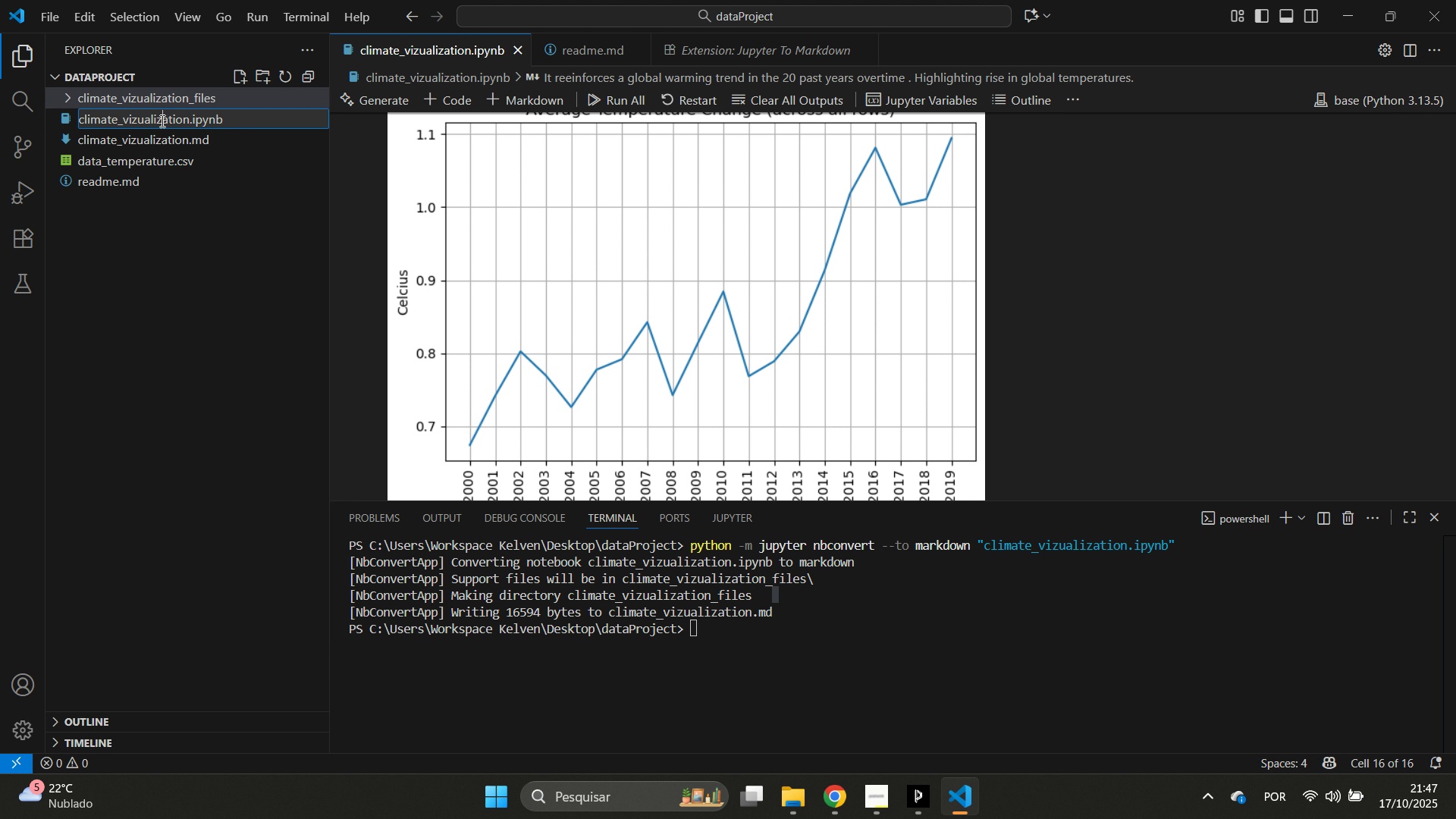 
triple_click([159, 118])
 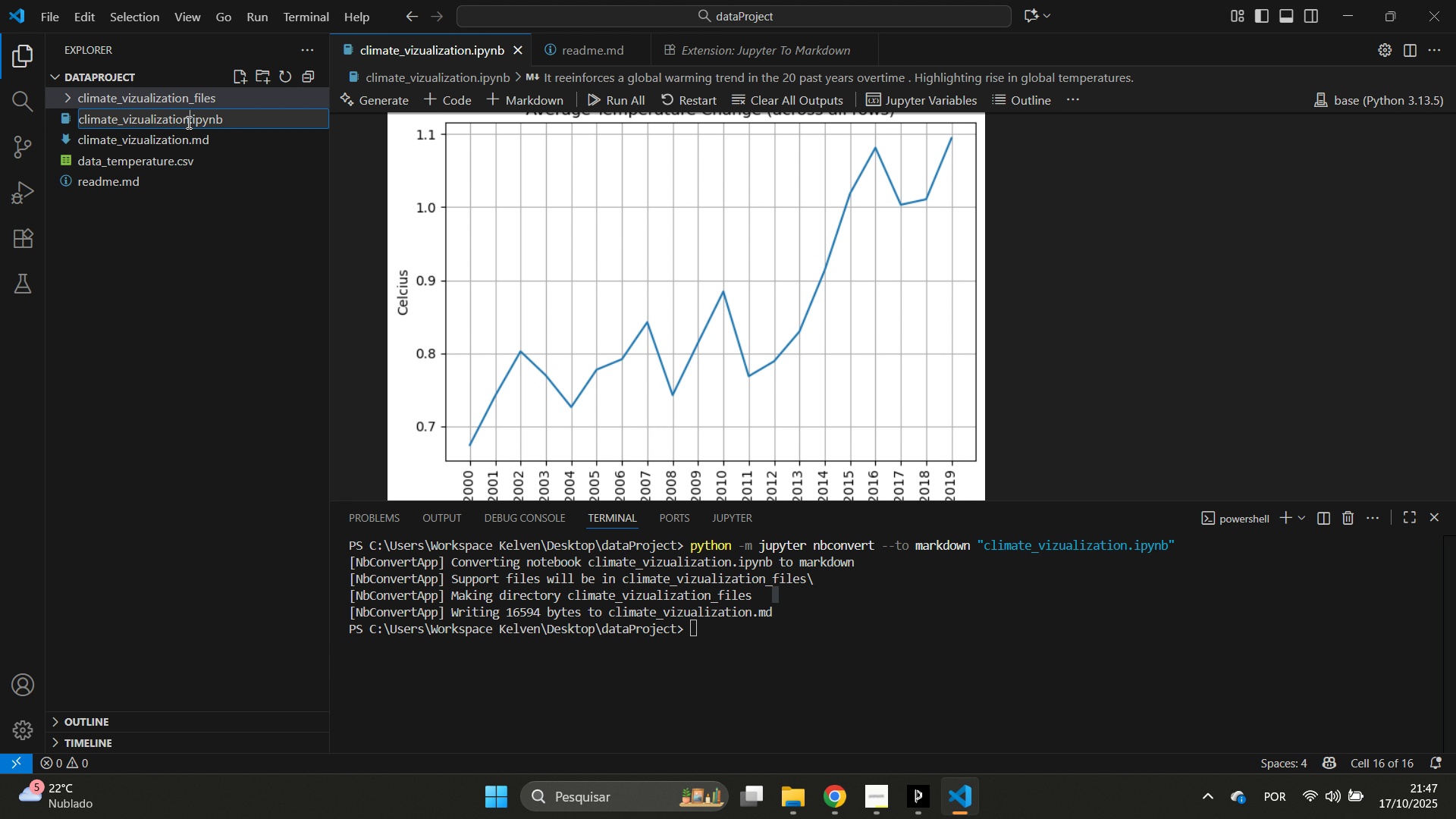 
left_click_drag(start_coordinate=[187, 122], to_coordinate=[122, 123])
 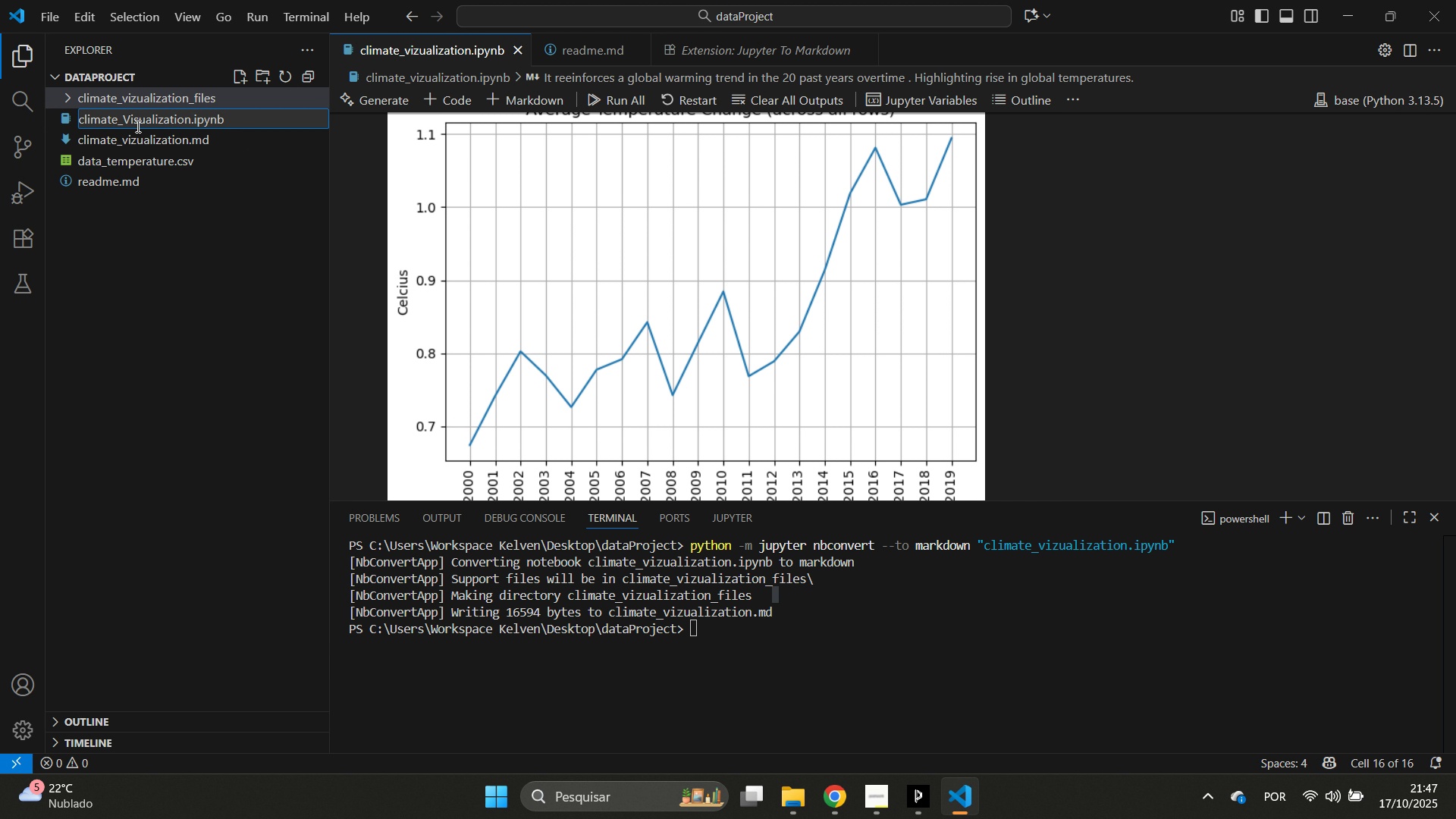 
key(Control+V)
 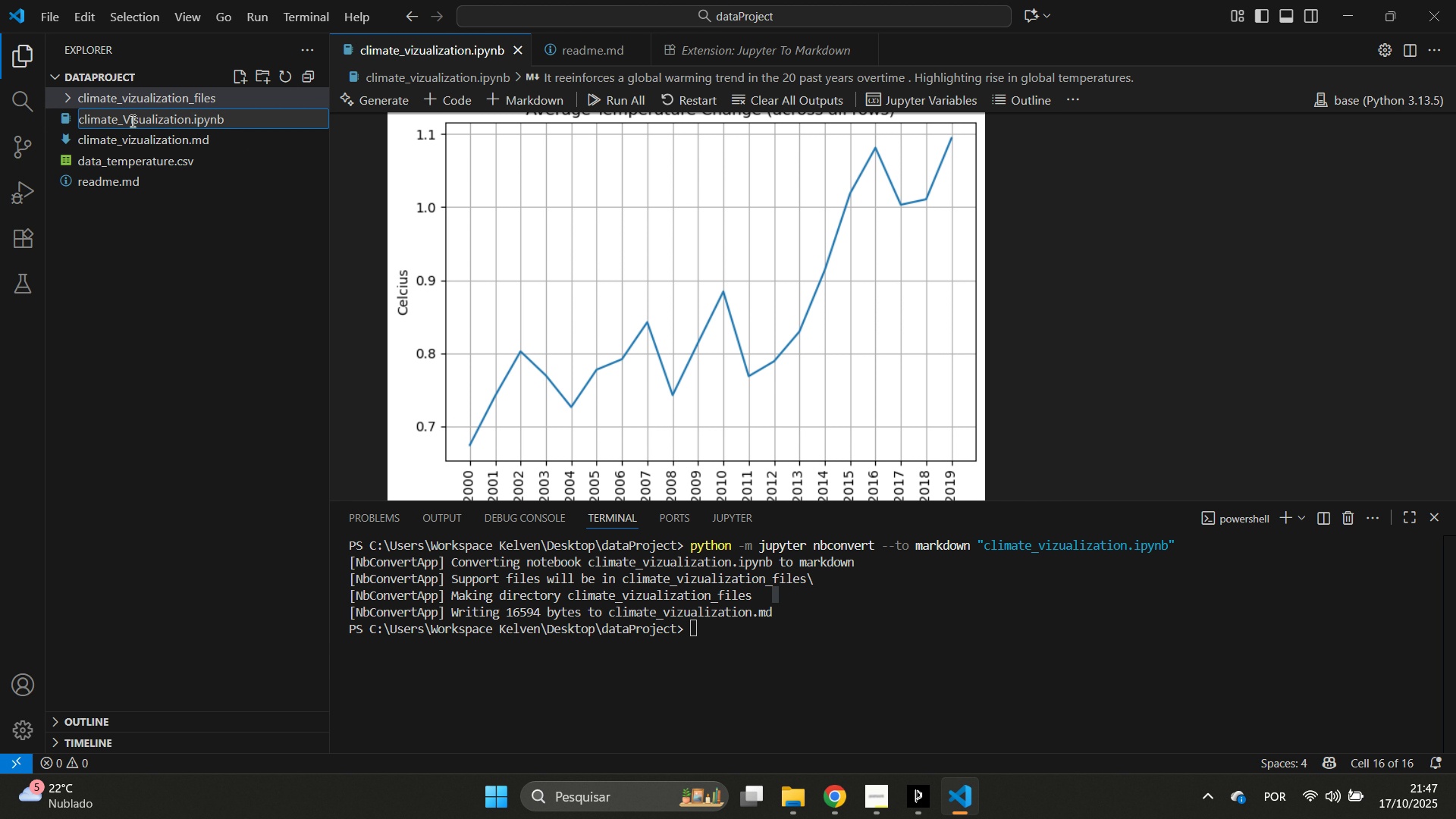 
left_click_drag(start_coordinate=[130, 120], to_coordinate=[123, 119])
 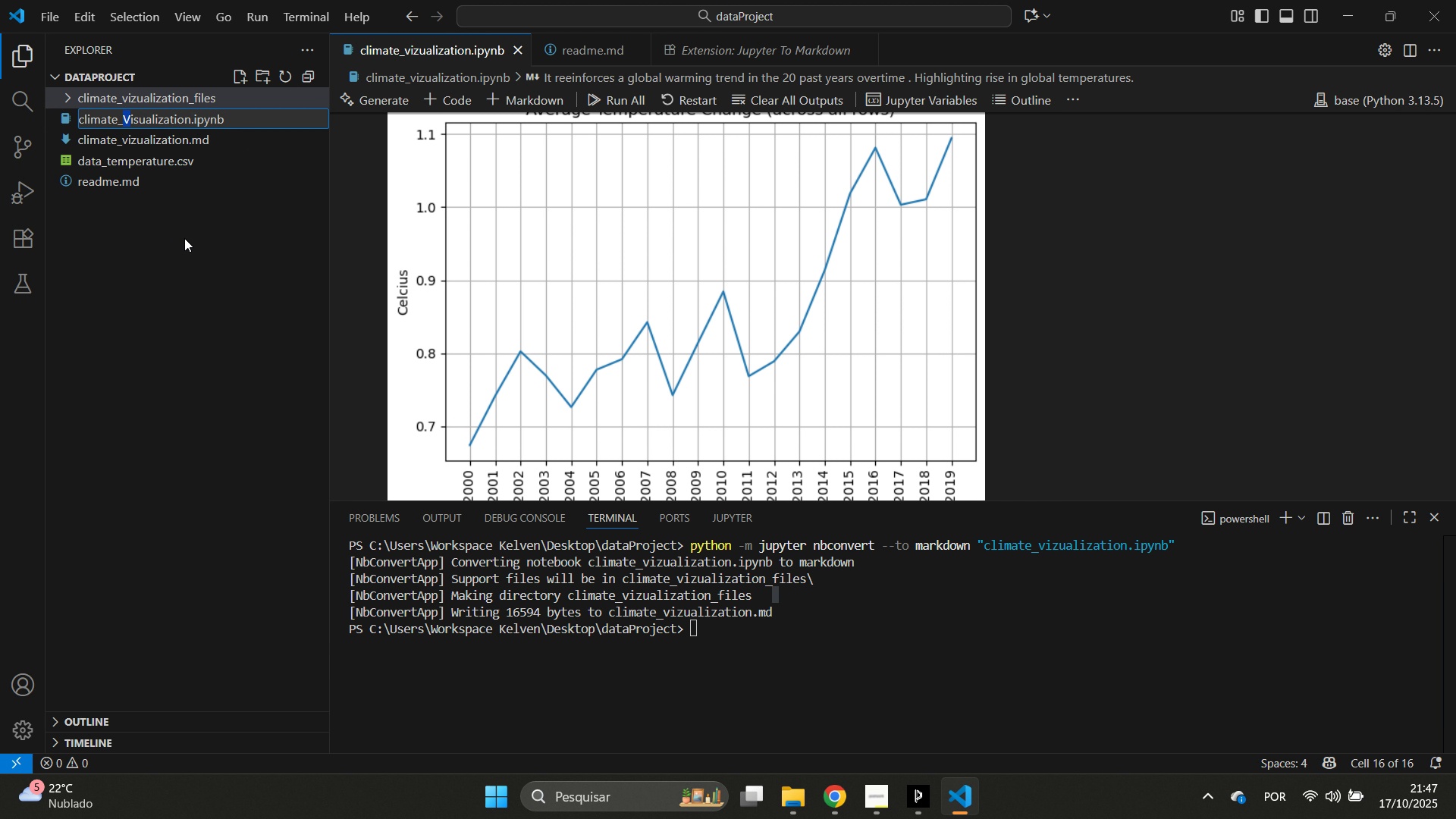 
key(V)
 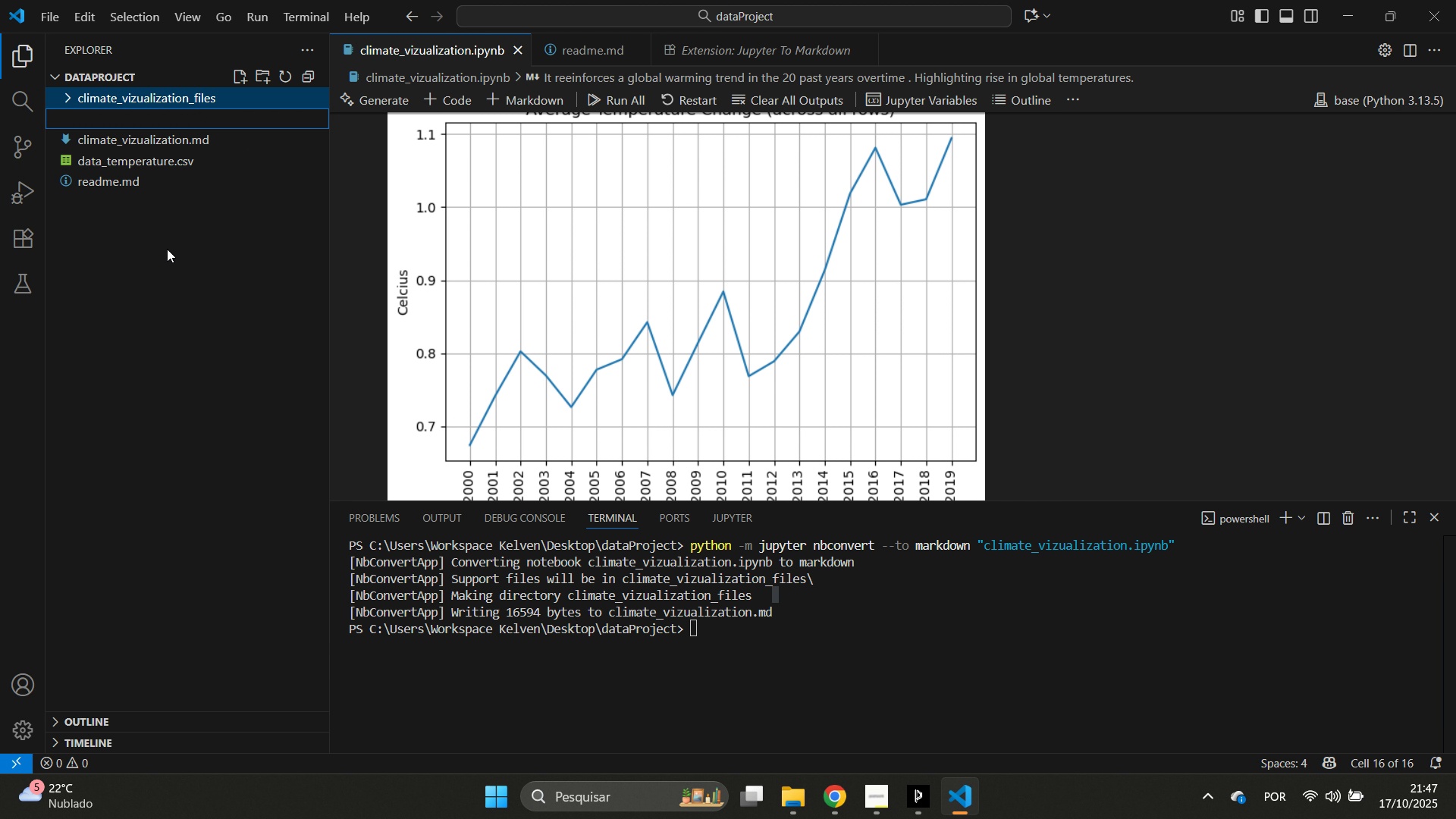 
left_click([167, 249])
 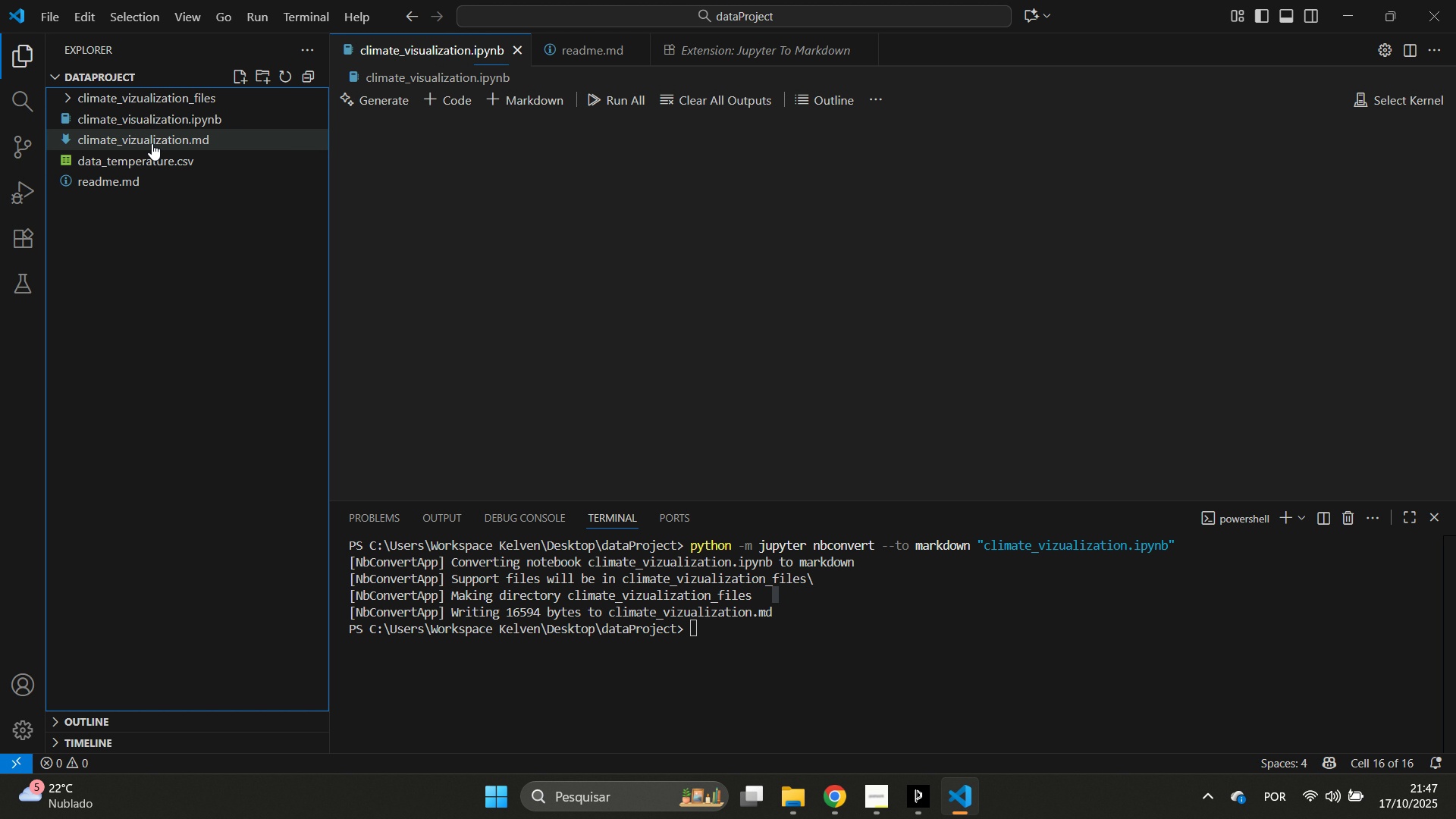 
right_click([152, 136])
 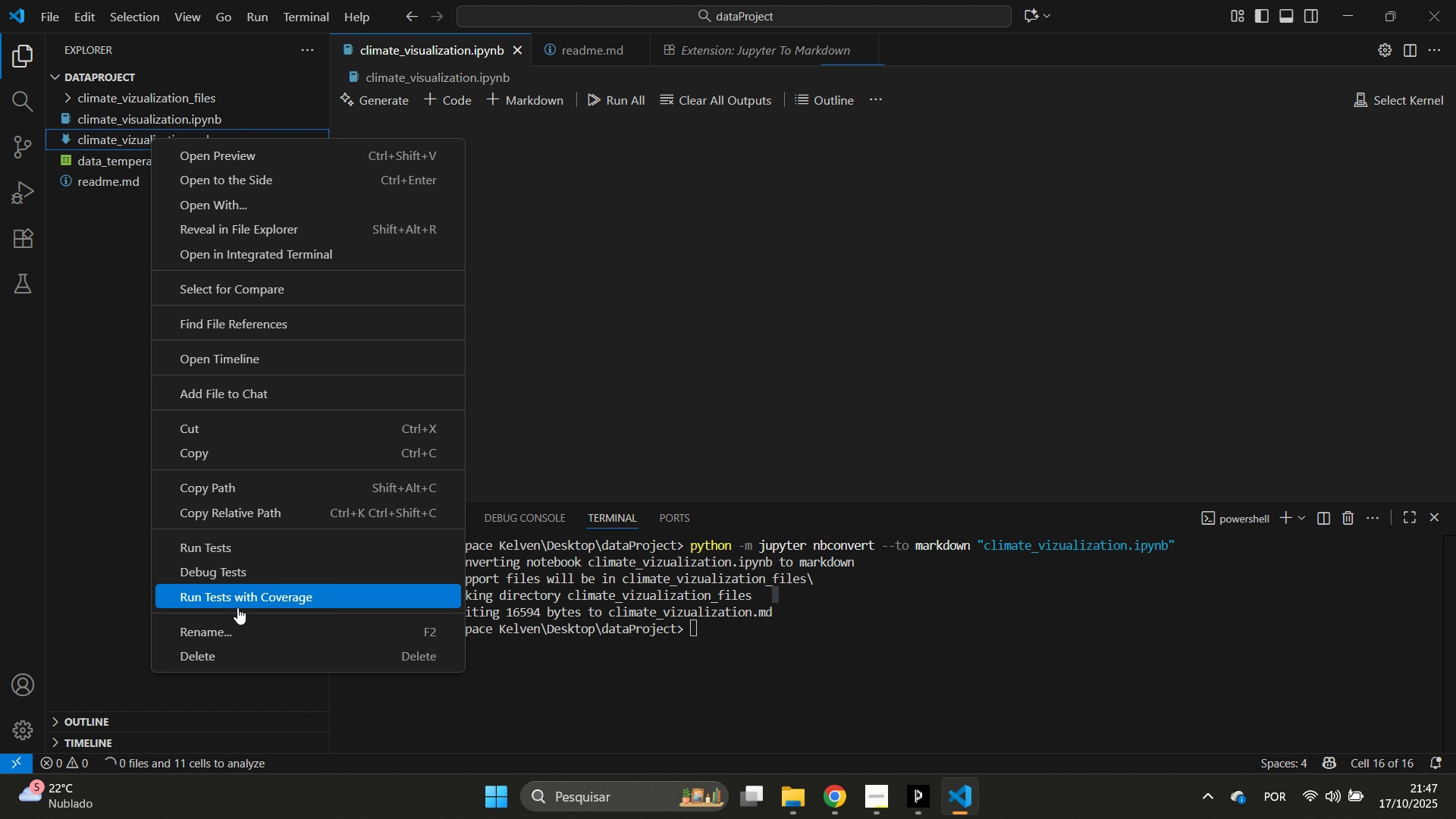 
left_click_drag(start_coordinate=[237, 607], to_coordinate=[241, 613])
 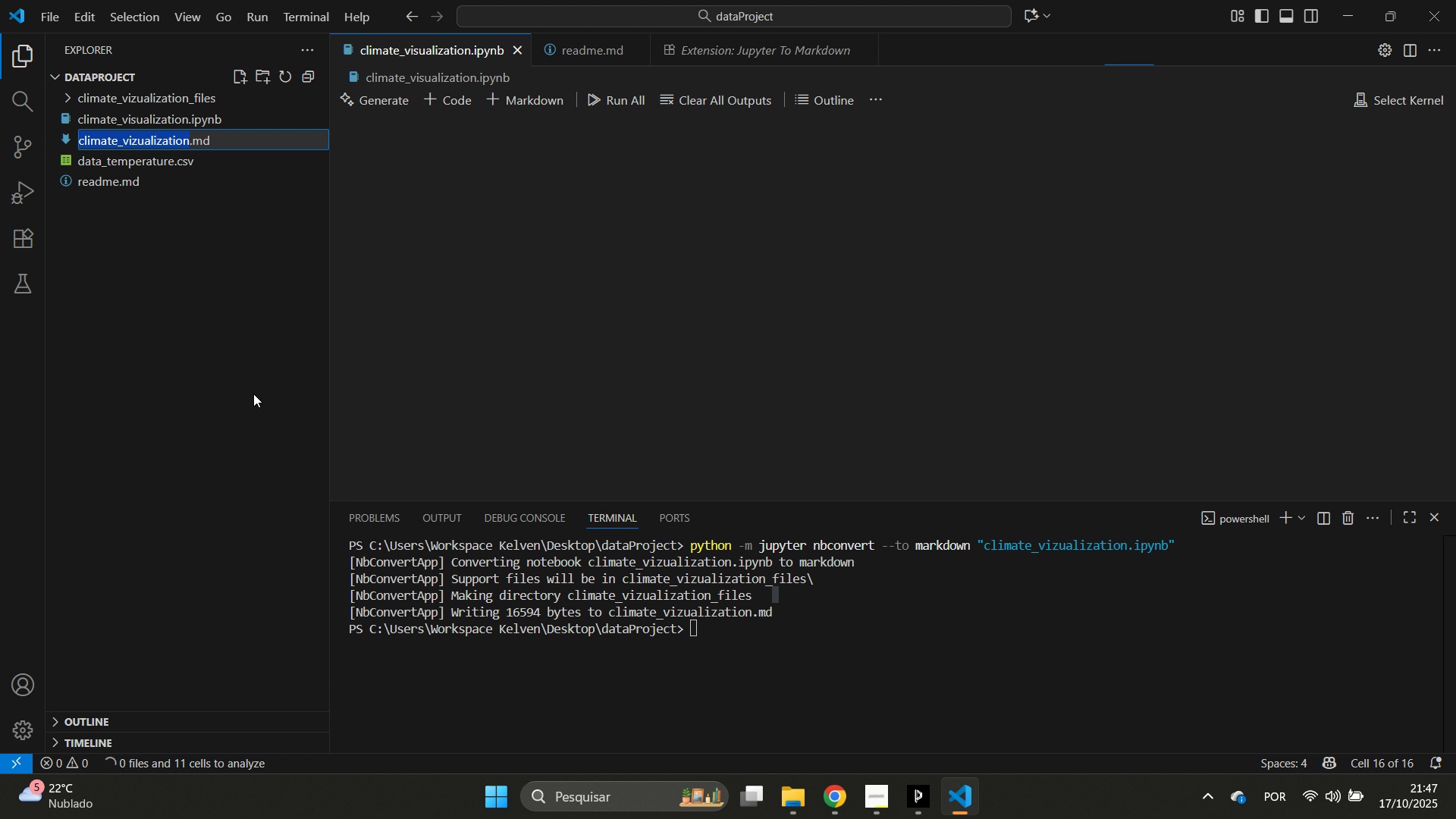 
left_click([255, 626])
 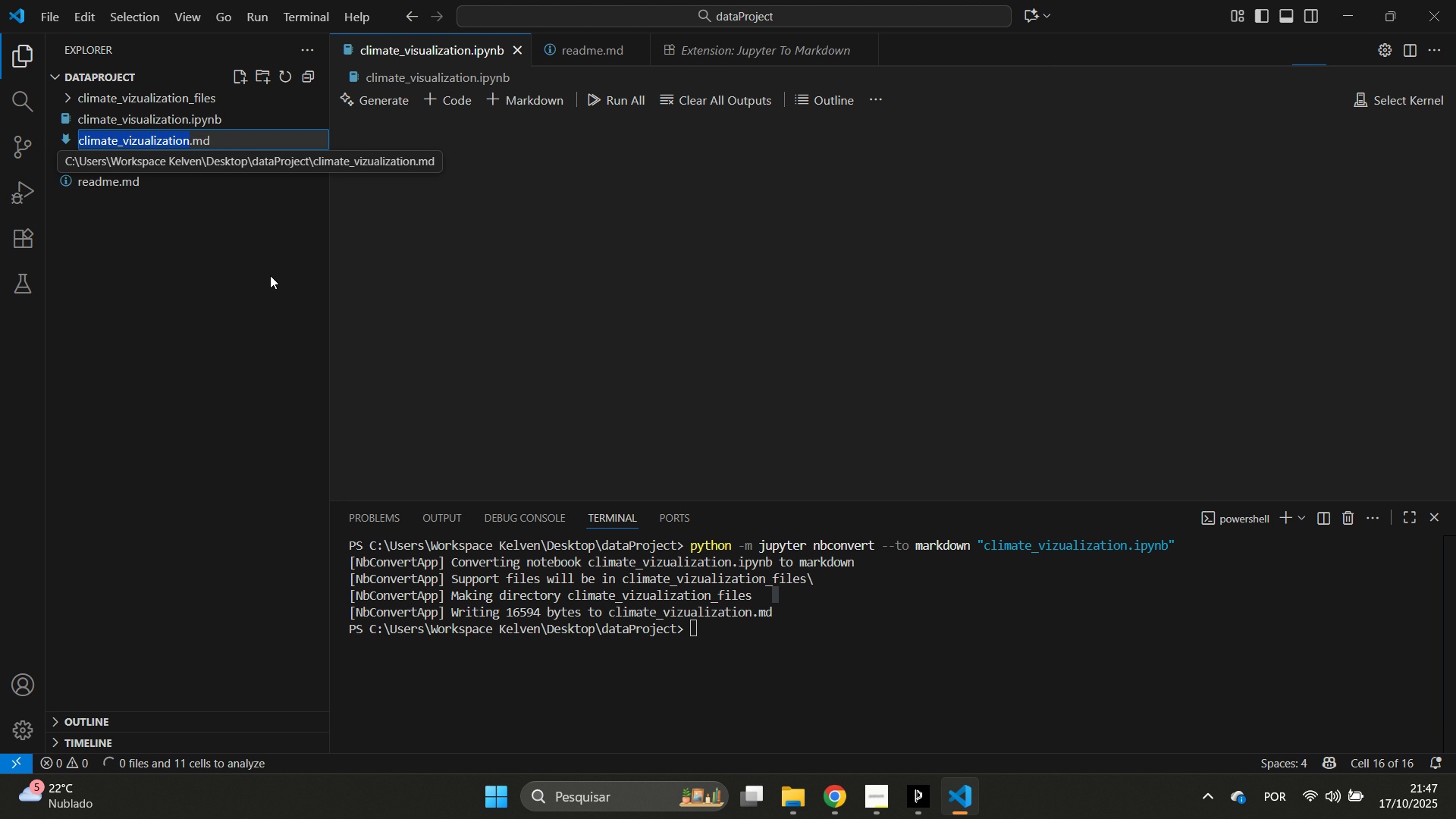 
key(ArrowLeft)
 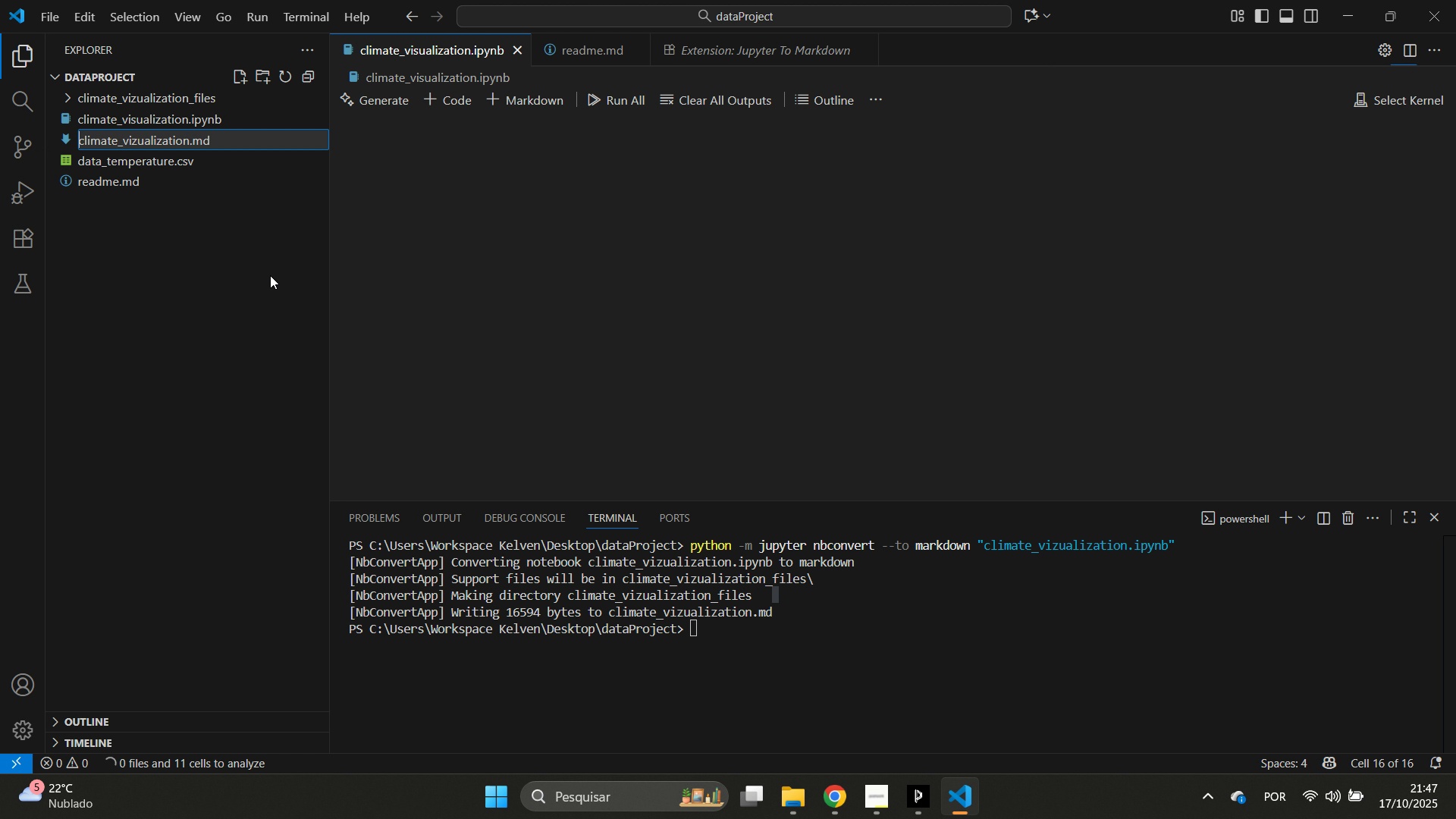 
key(ArrowRight)
 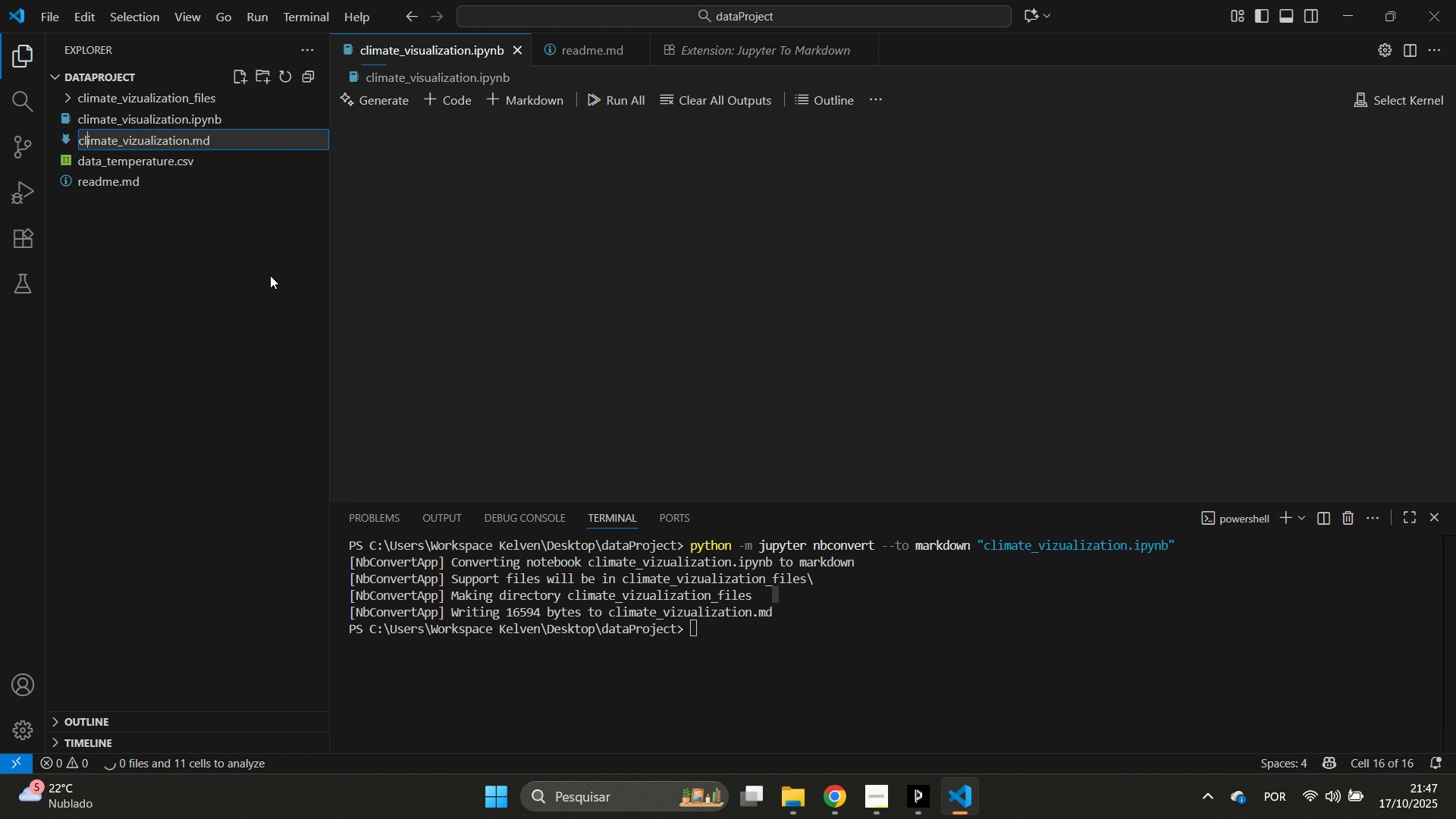 
key(ArrowRight)
 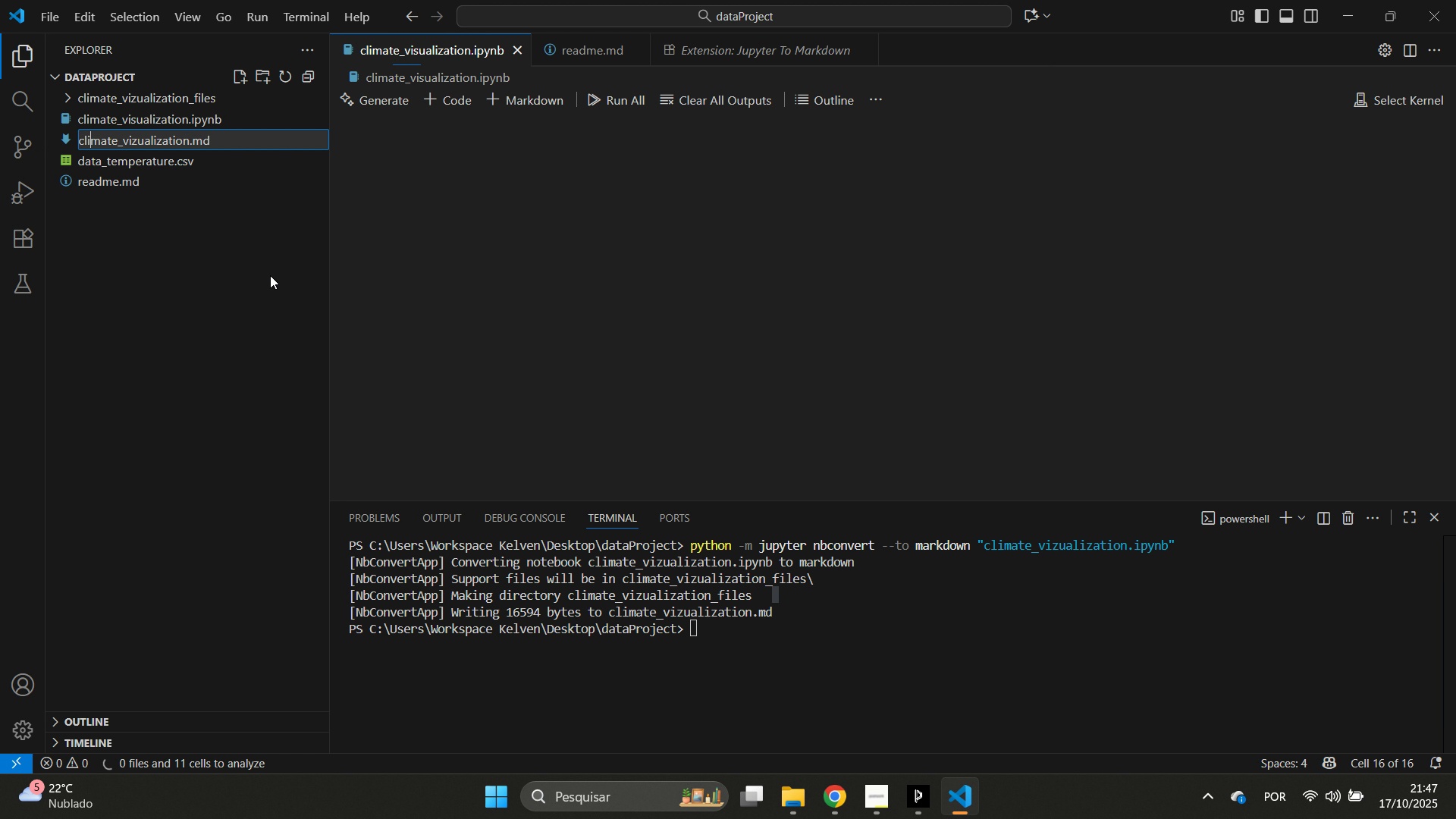 
key(ArrowRight)
 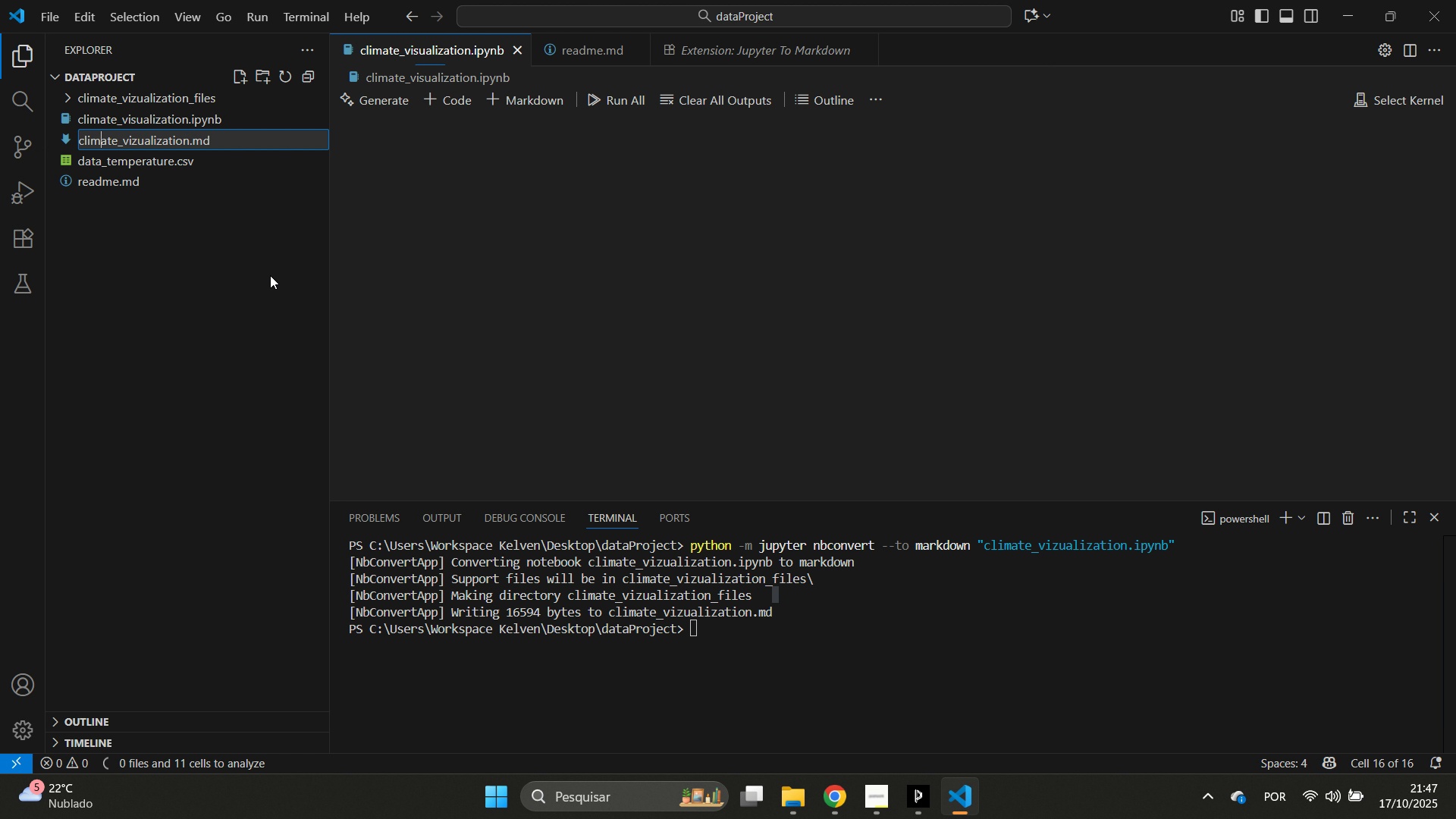 
key(ArrowRight)
 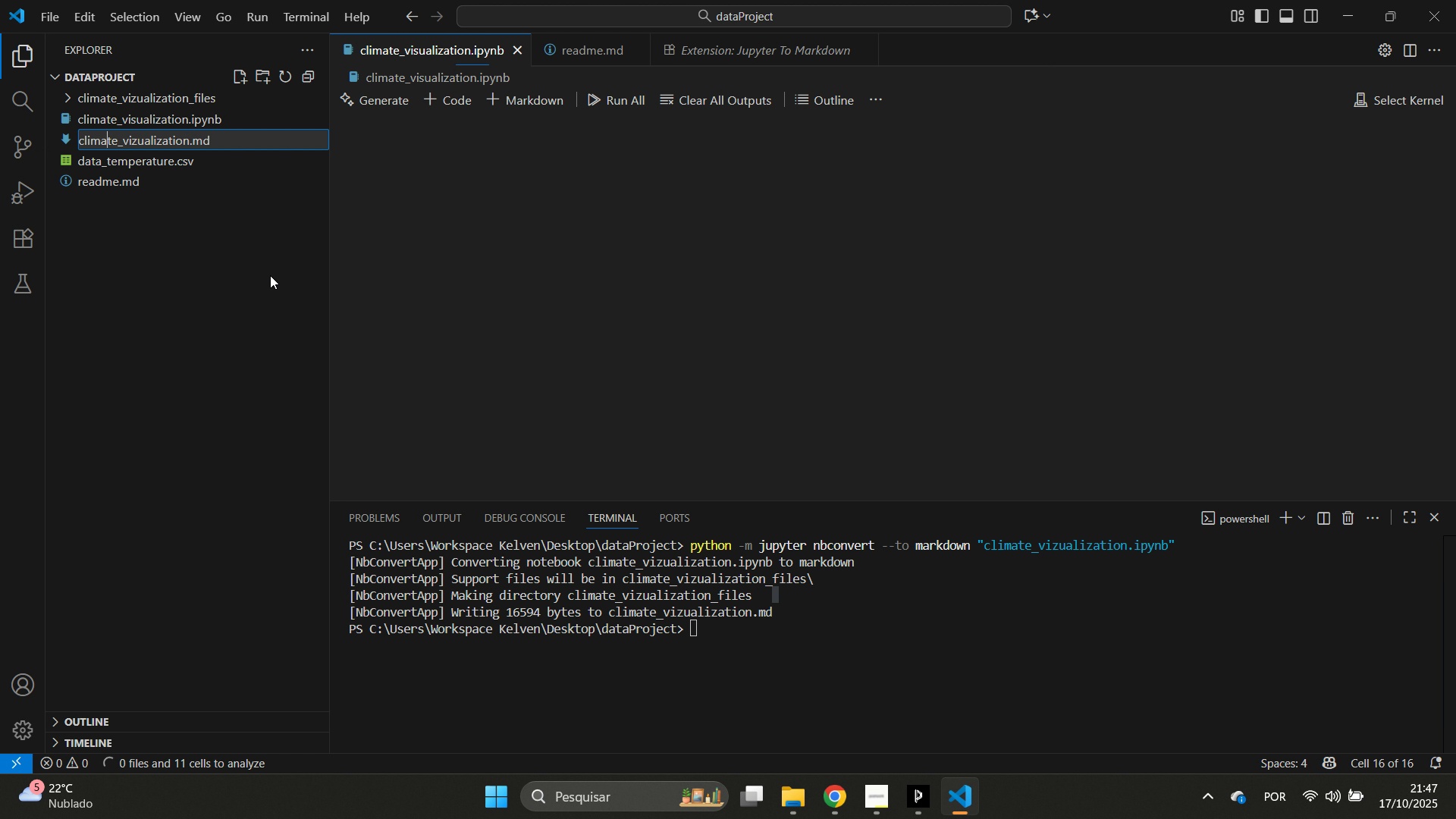 
key(ArrowRight)
 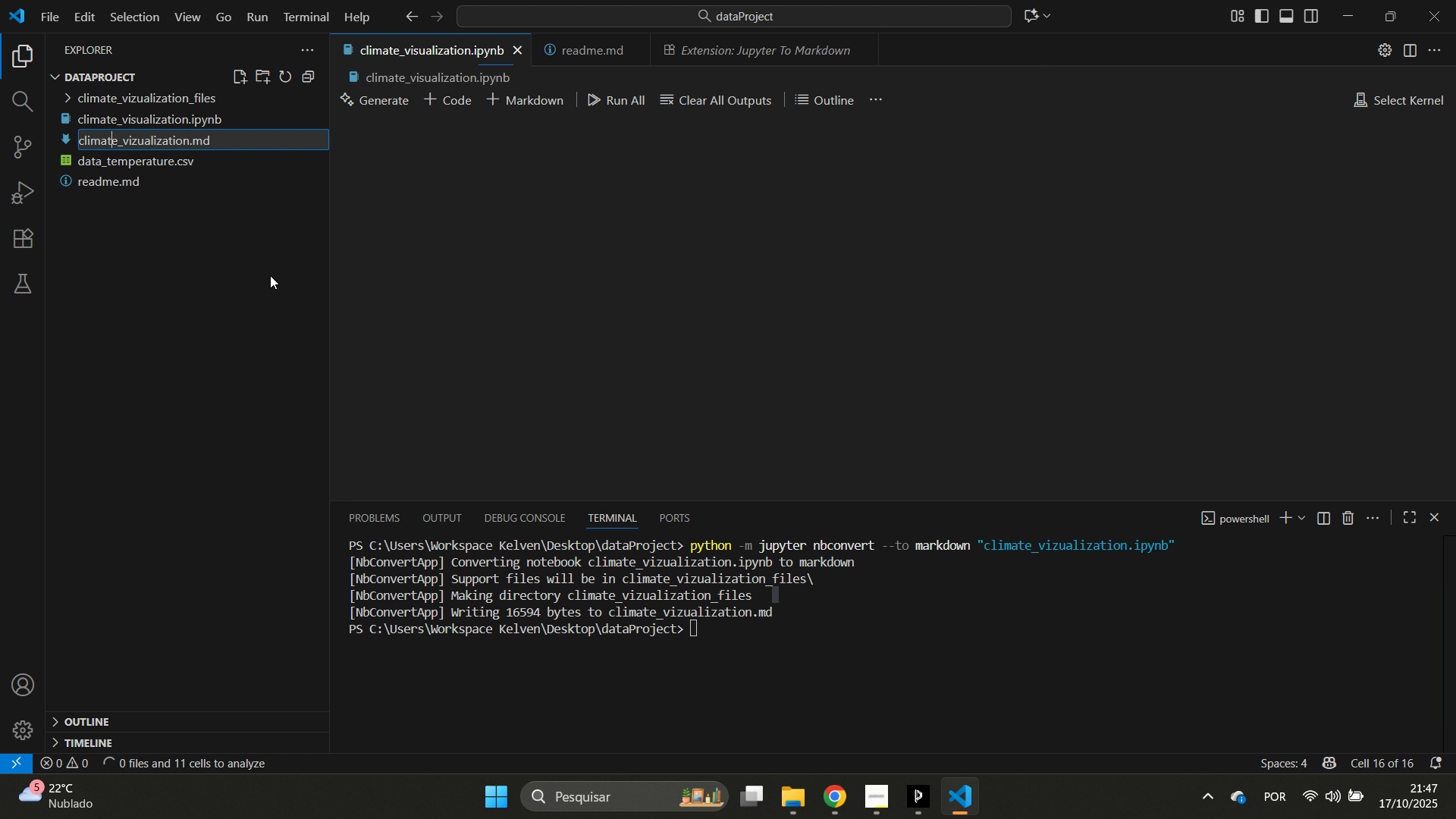 
key(ArrowRight)
 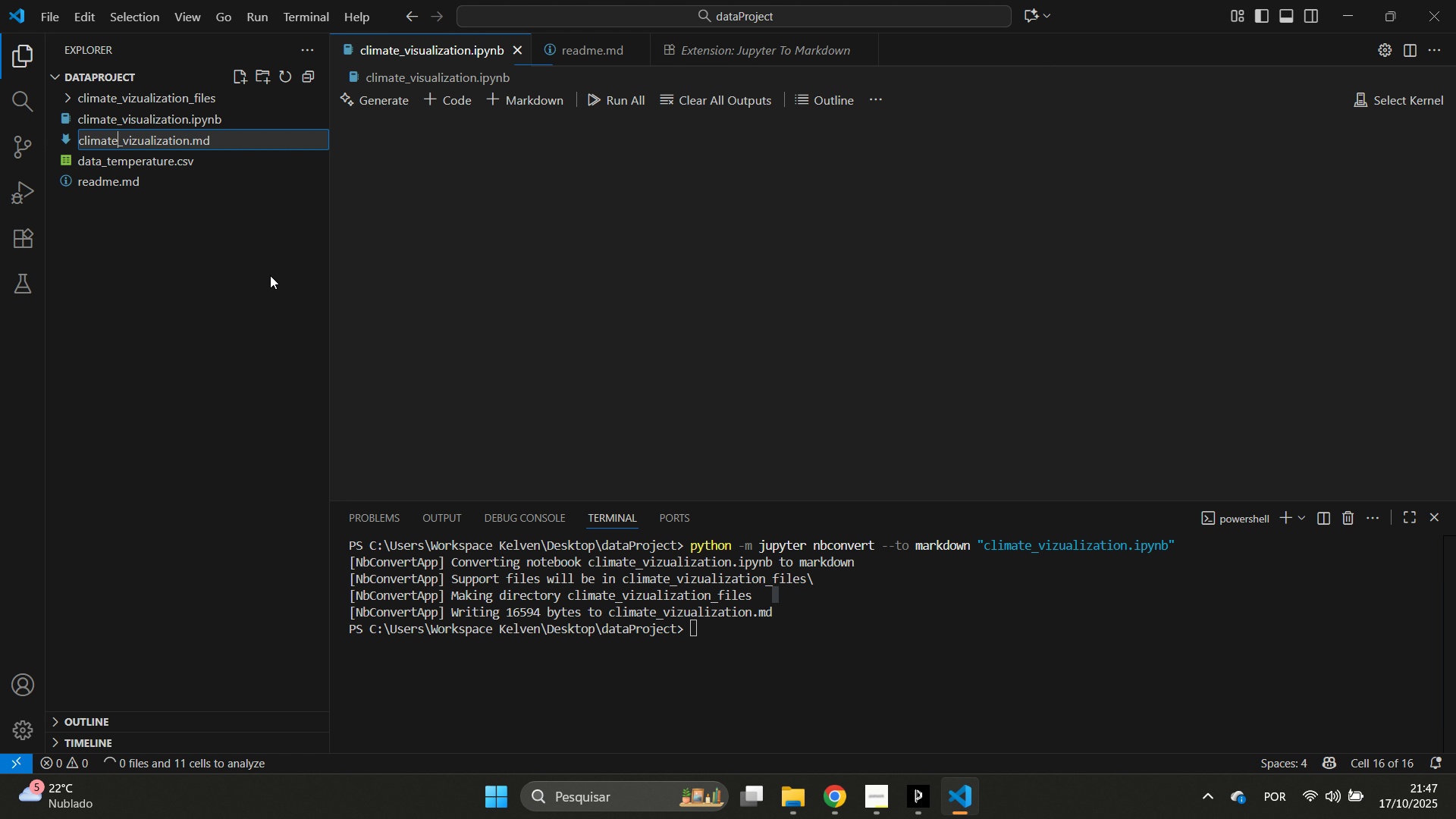 
key(ArrowRight)
 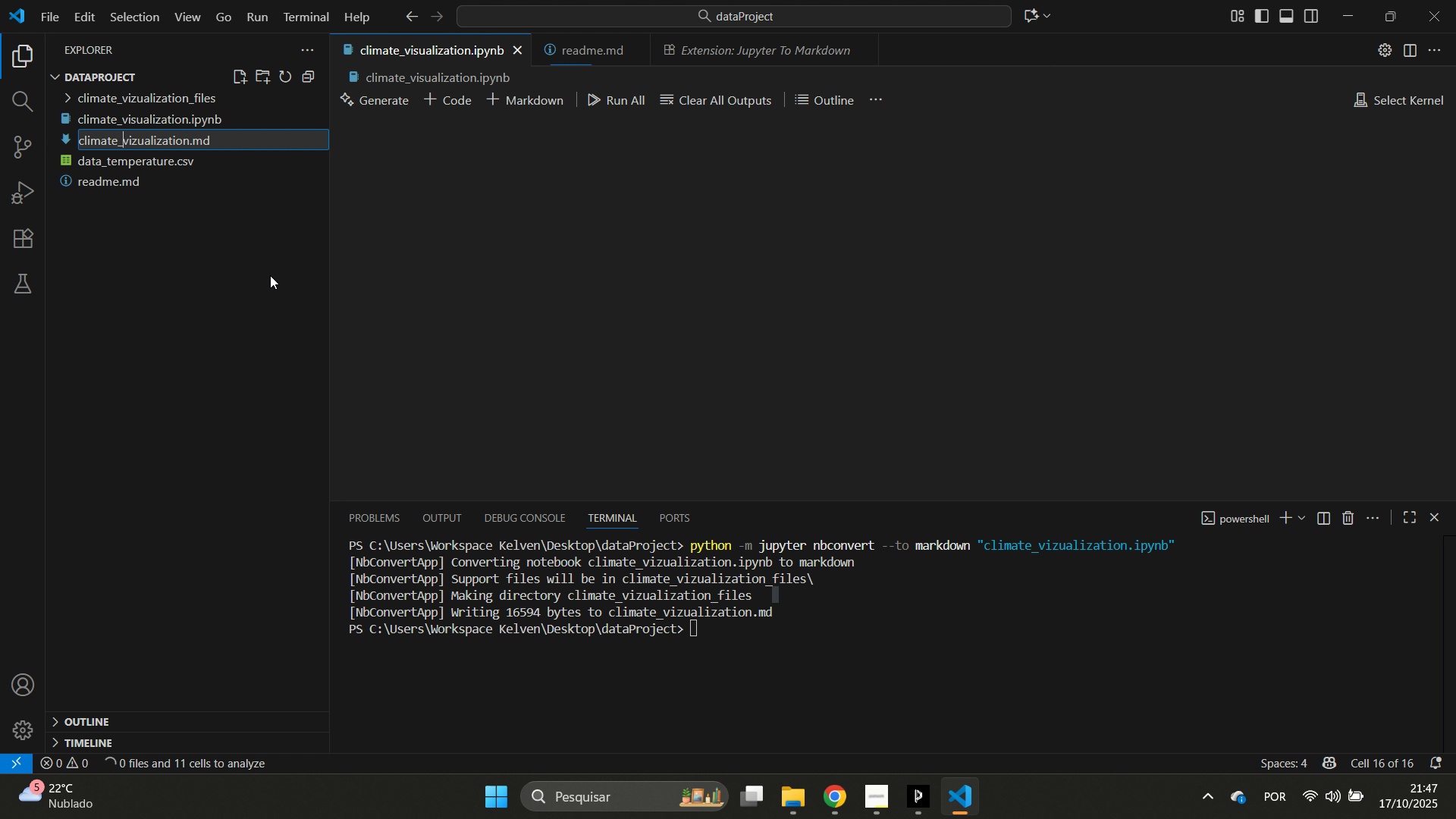 
key(ArrowRight)
 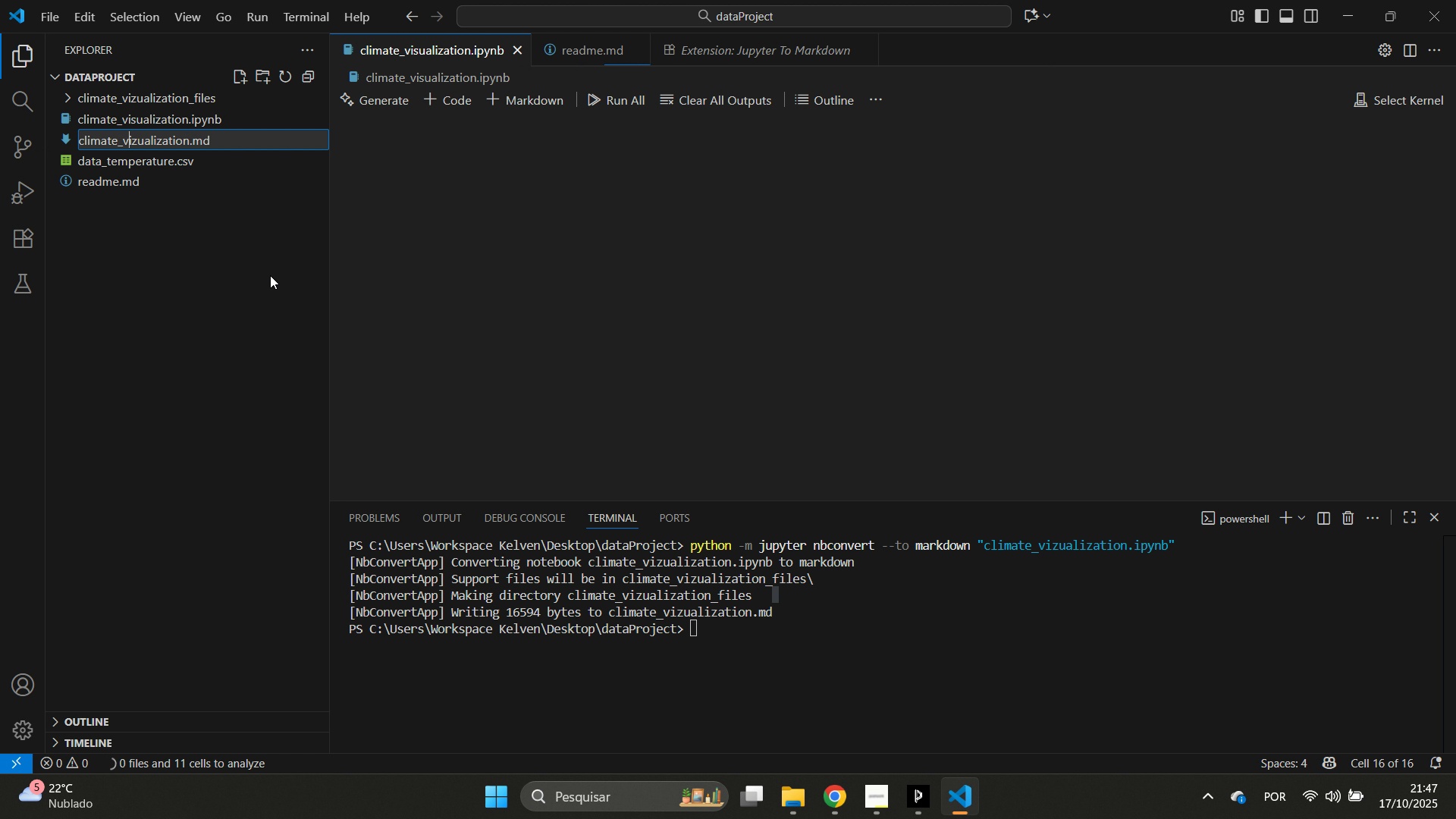 
key(ArrowRight)
 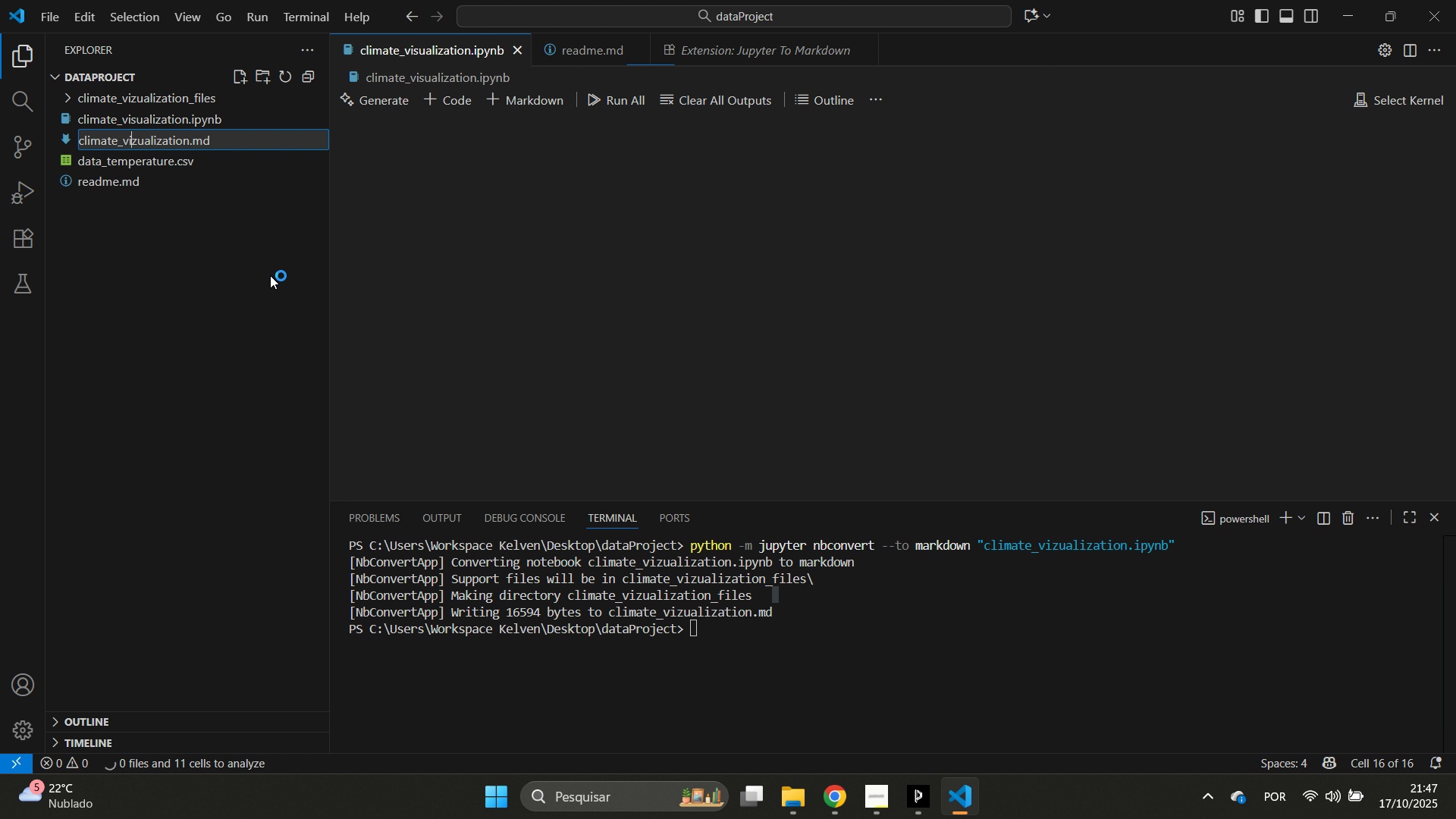 
key(ArrowRight)
 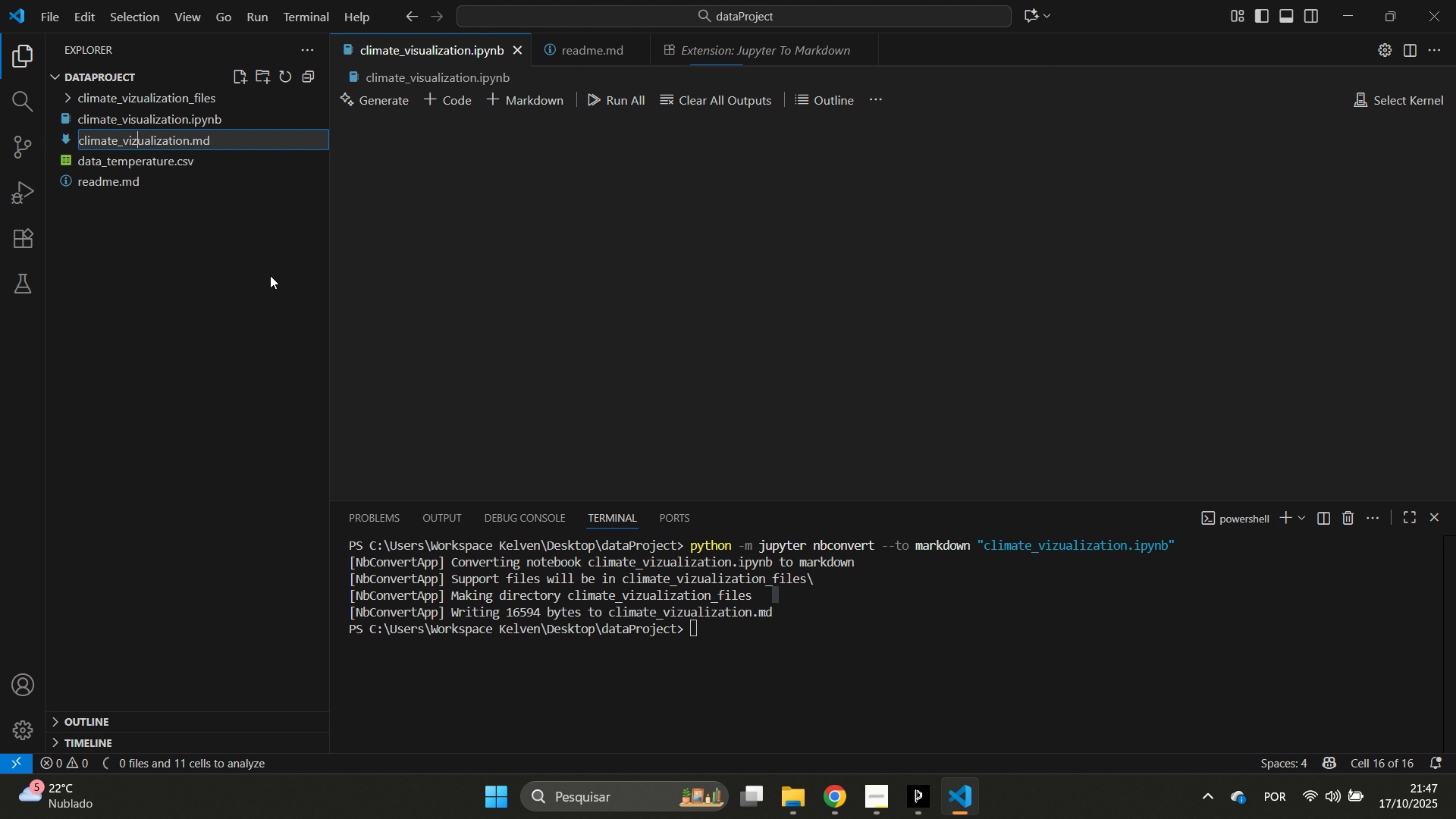 
key(ArrowRight)
 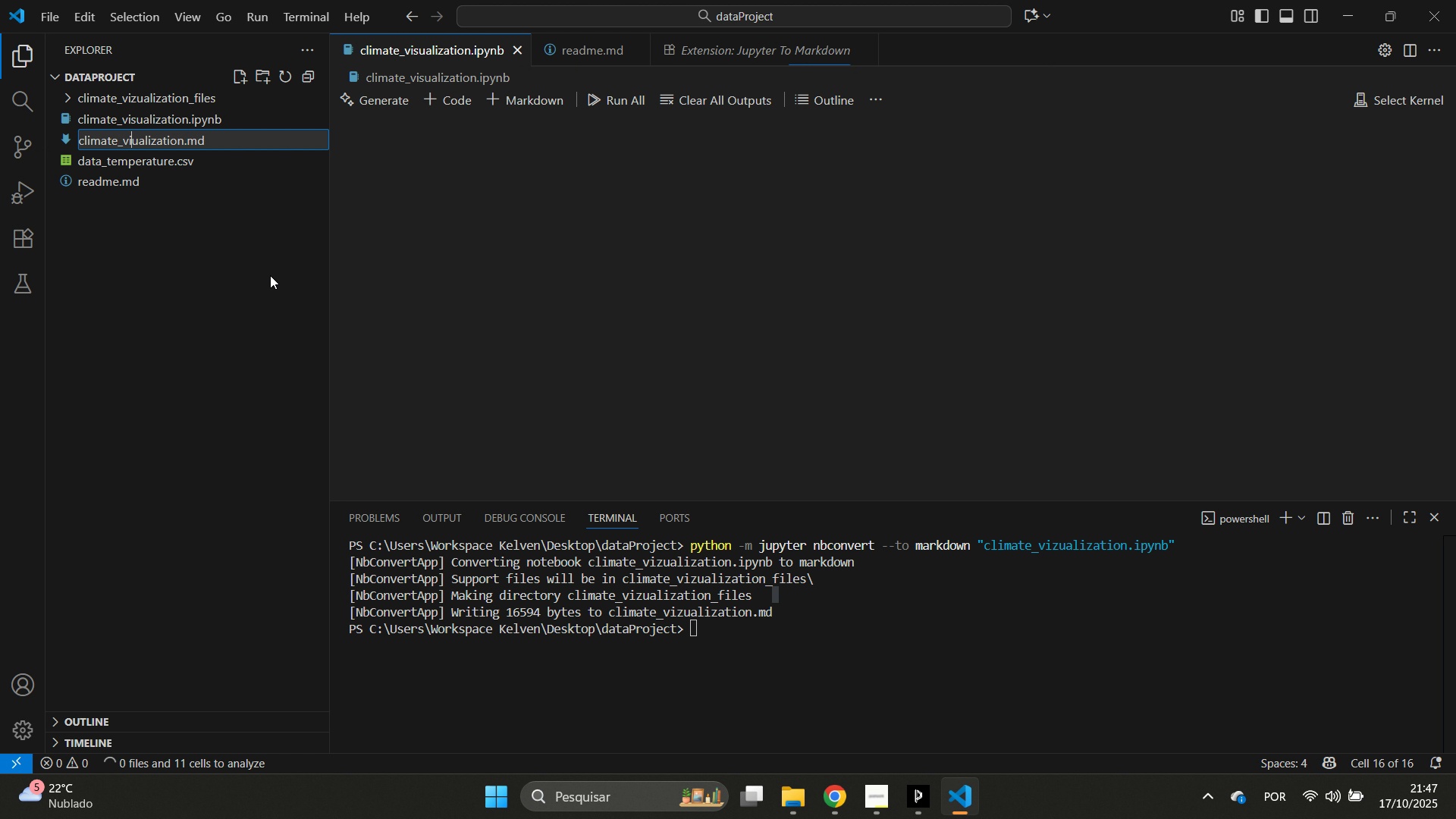 
key(Backspace)
 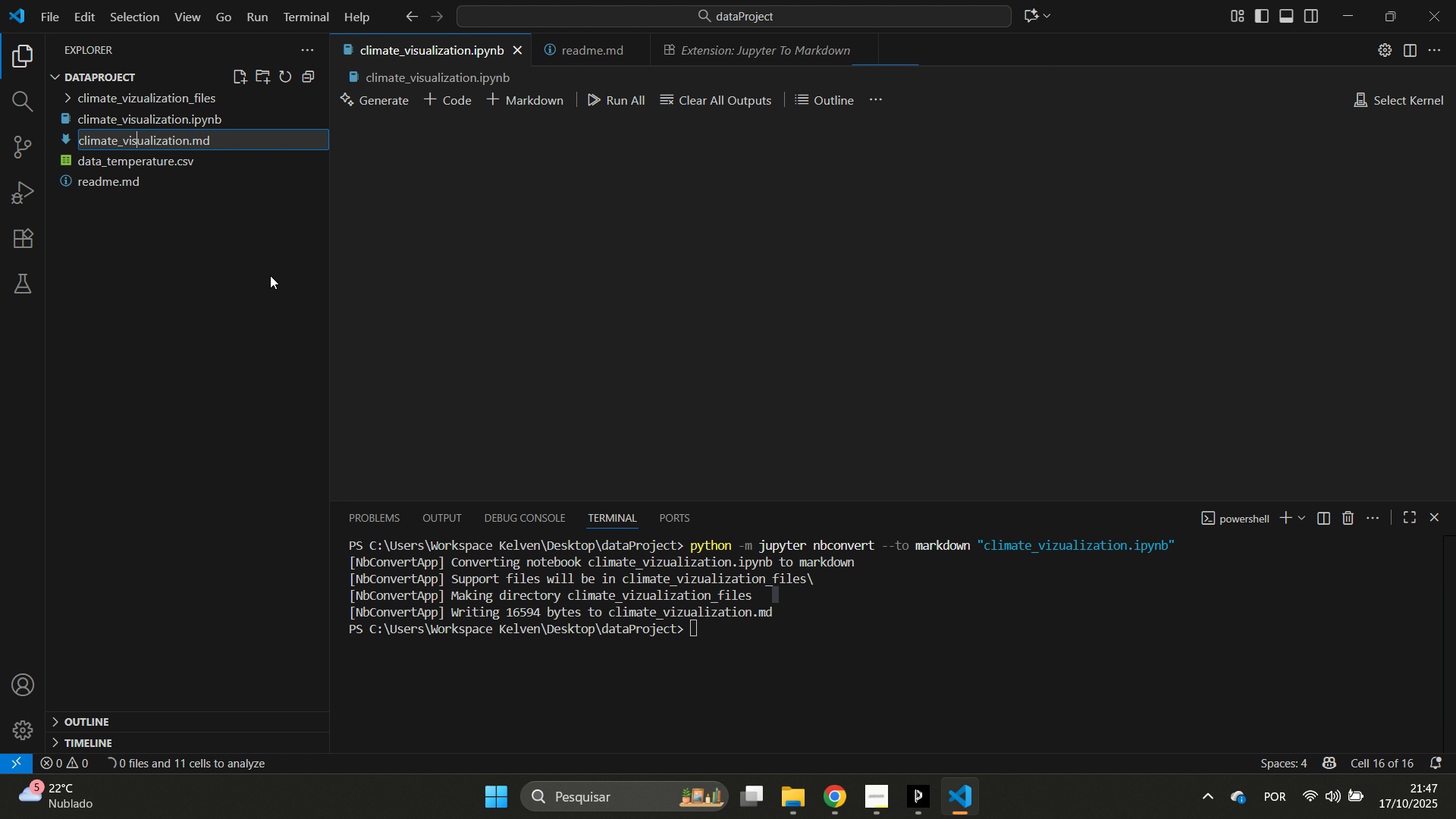 
key(S)
 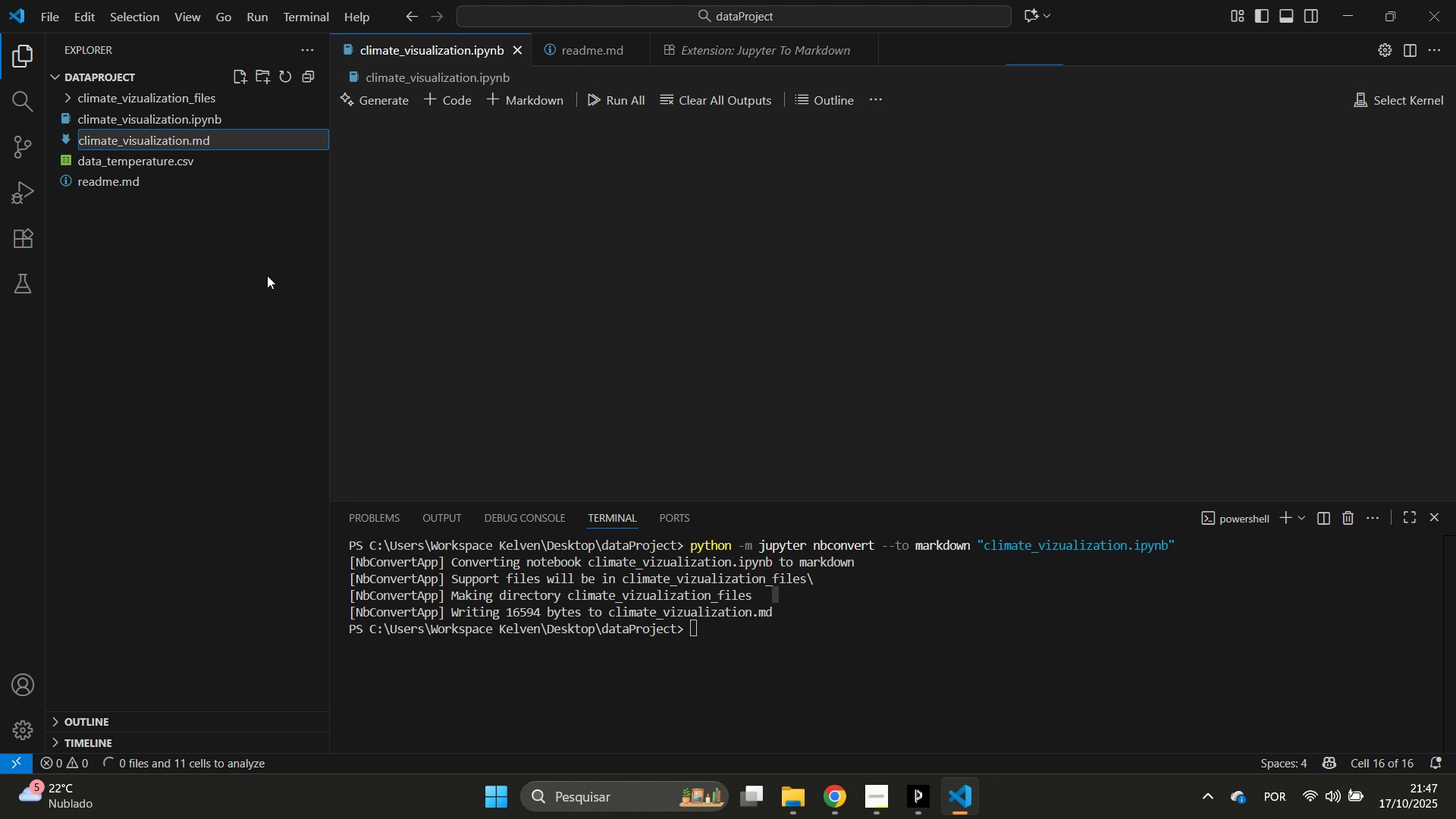 
left_click([267, 275])
 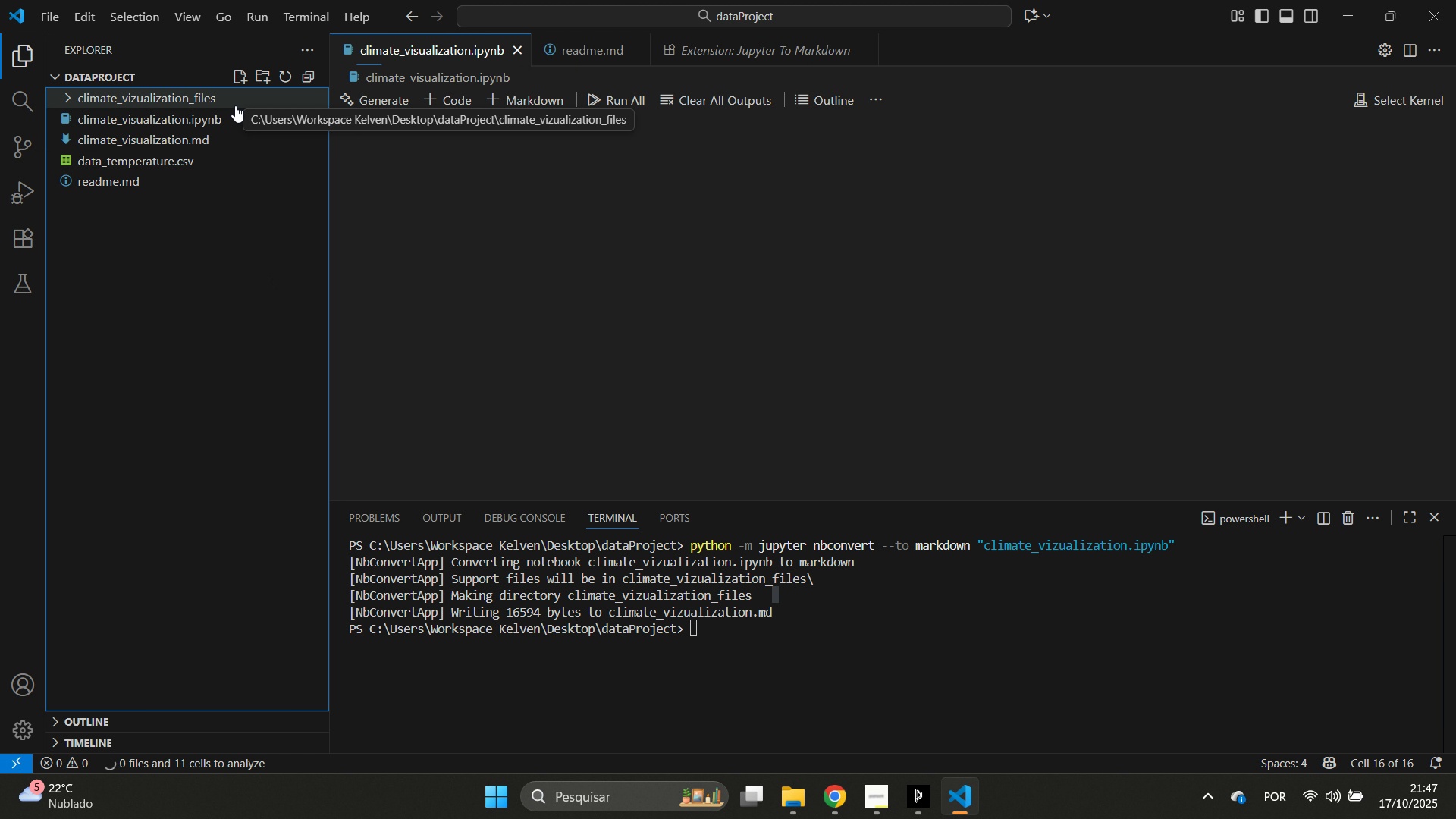 
left_click([235, 105])
 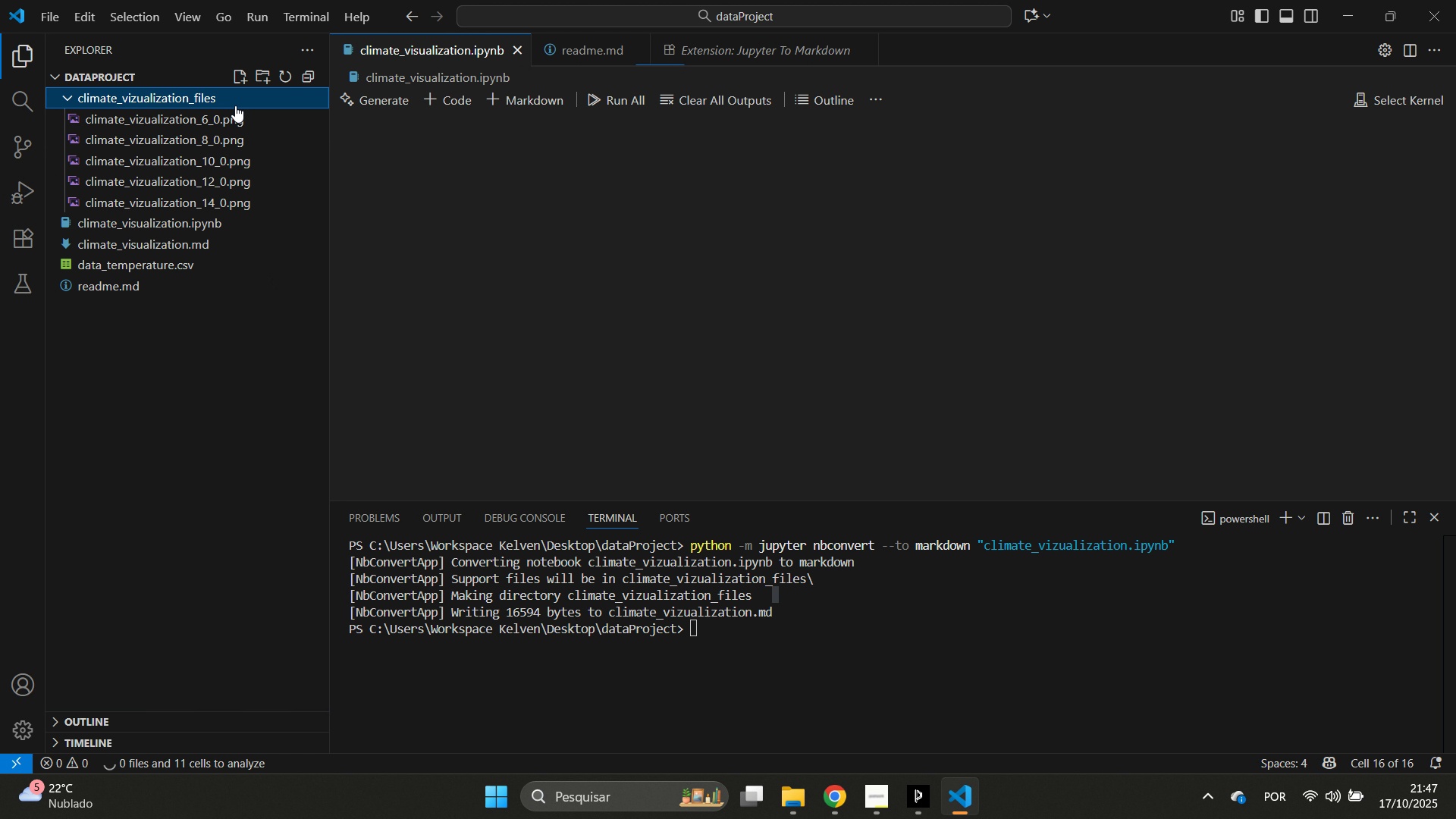 
left_click([235, 105])
 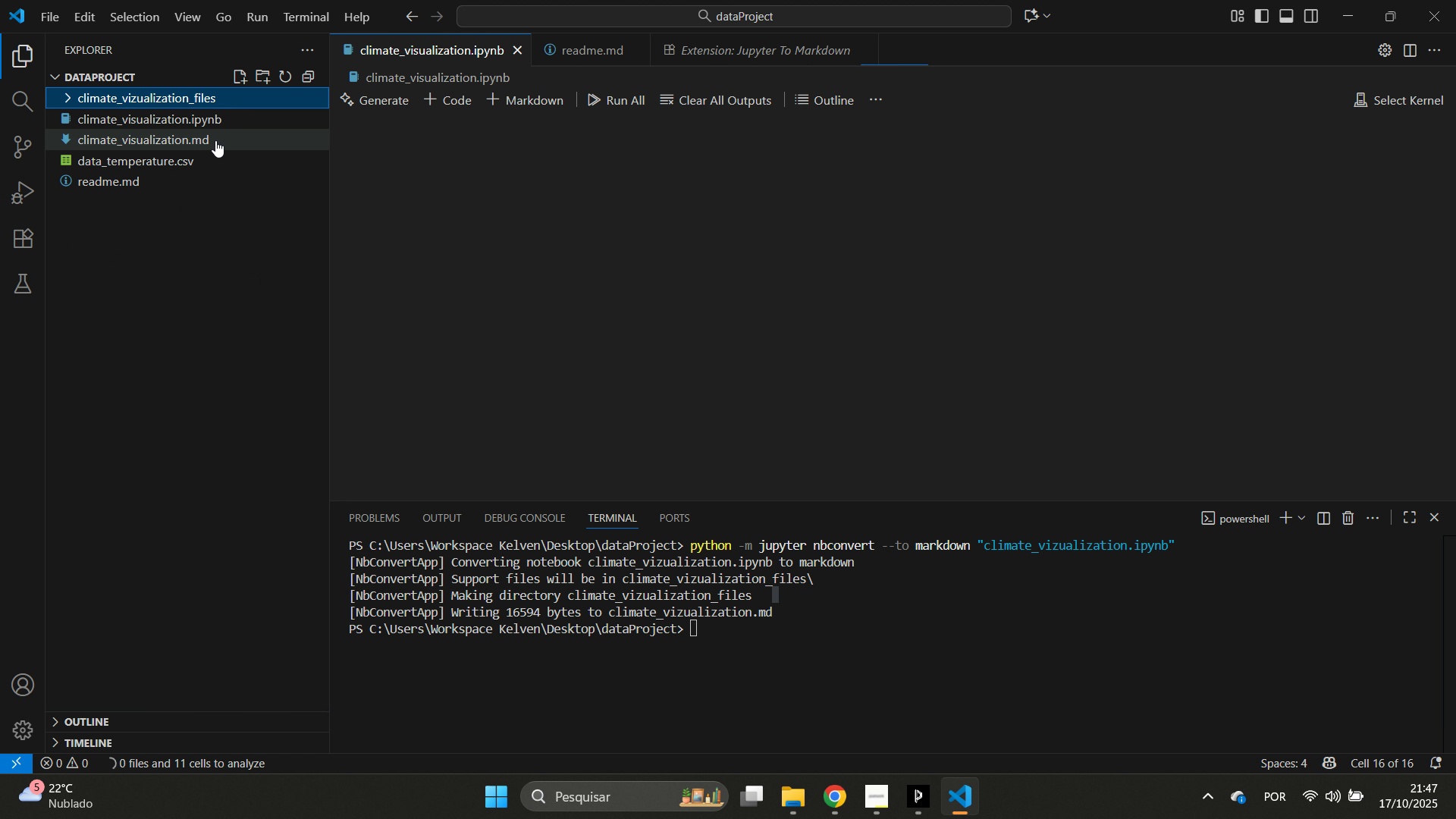 
left_click([215, 140])
 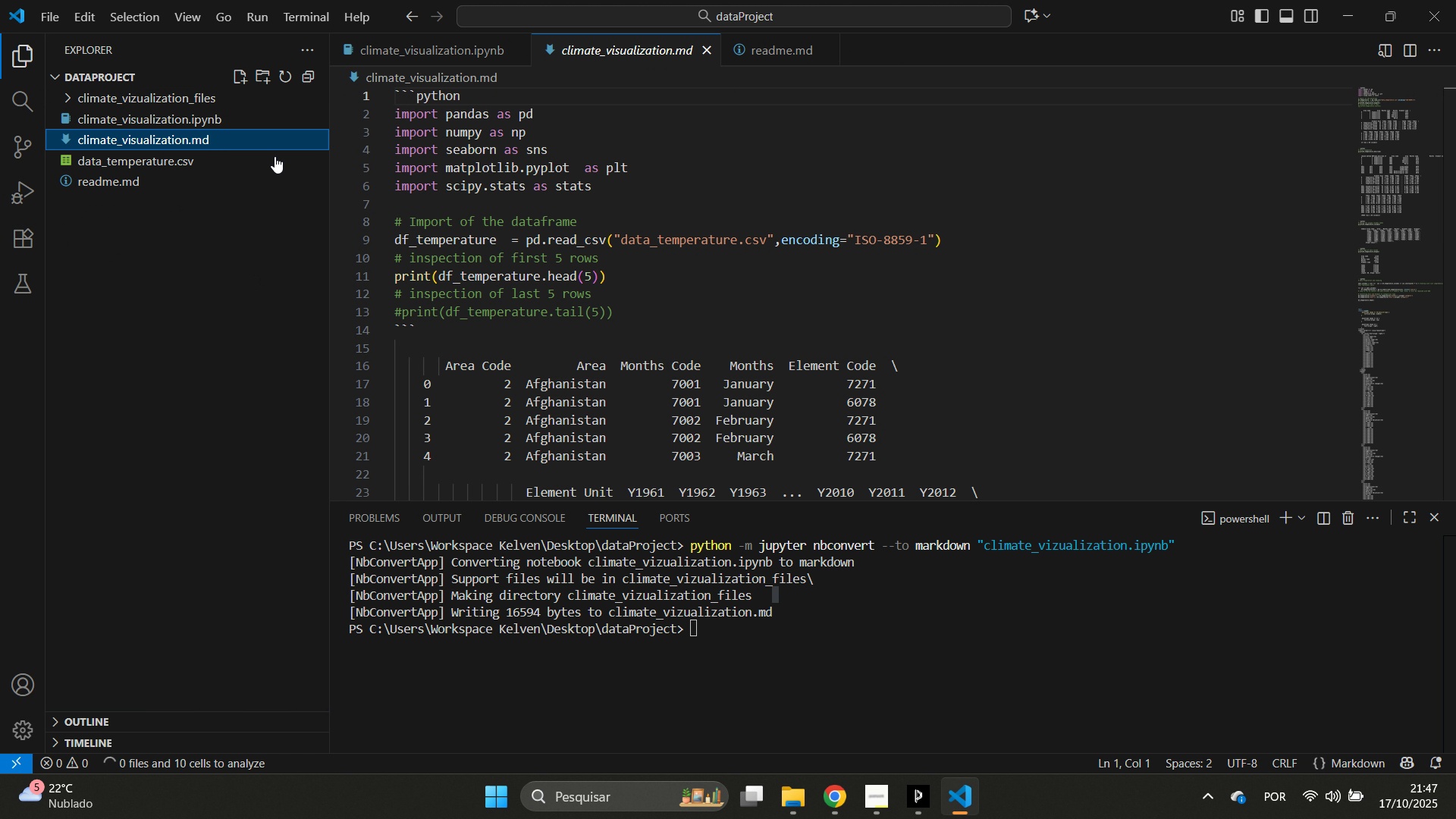 
left_click([608, 269])
 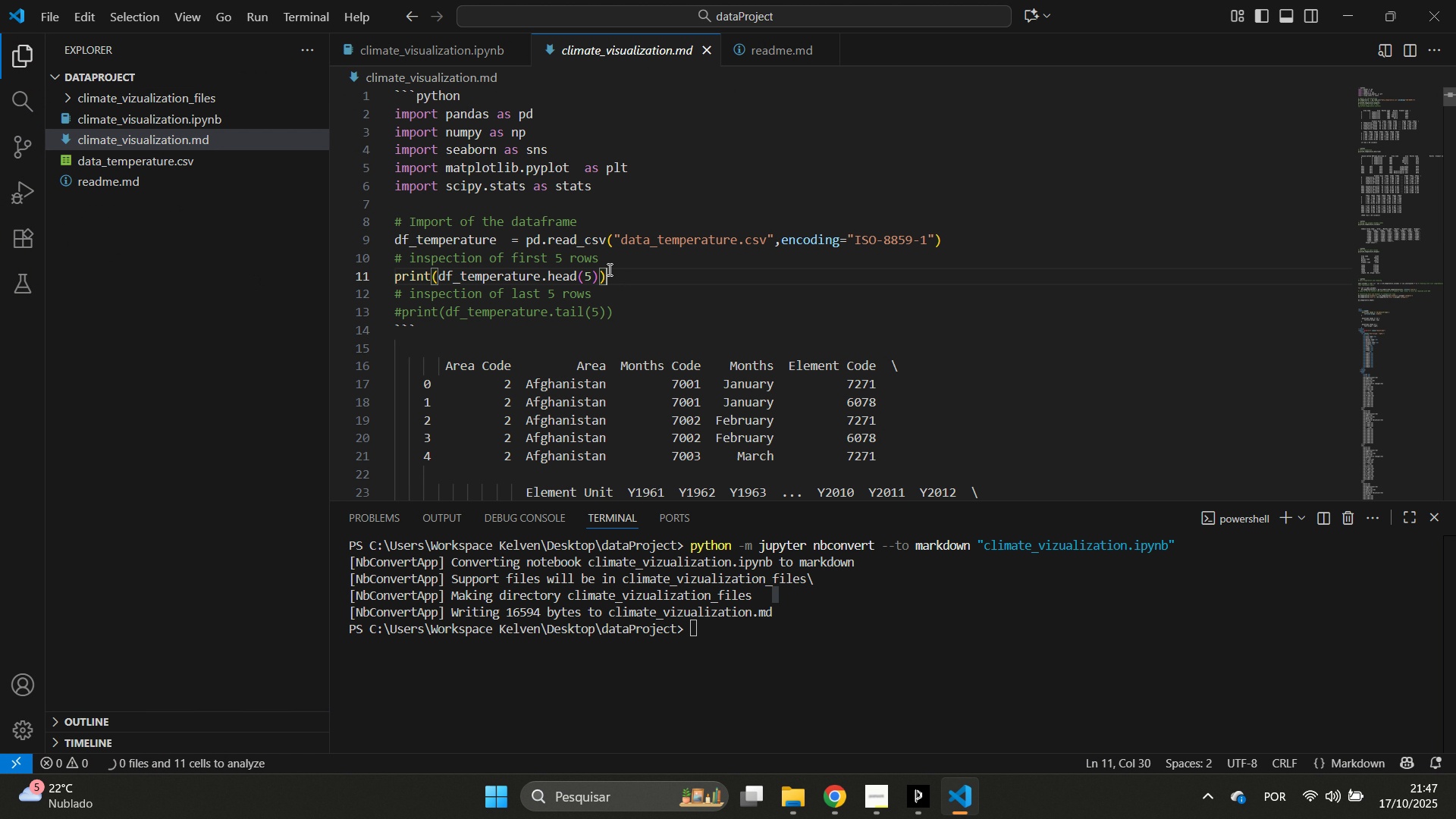 
key(Control+A)
 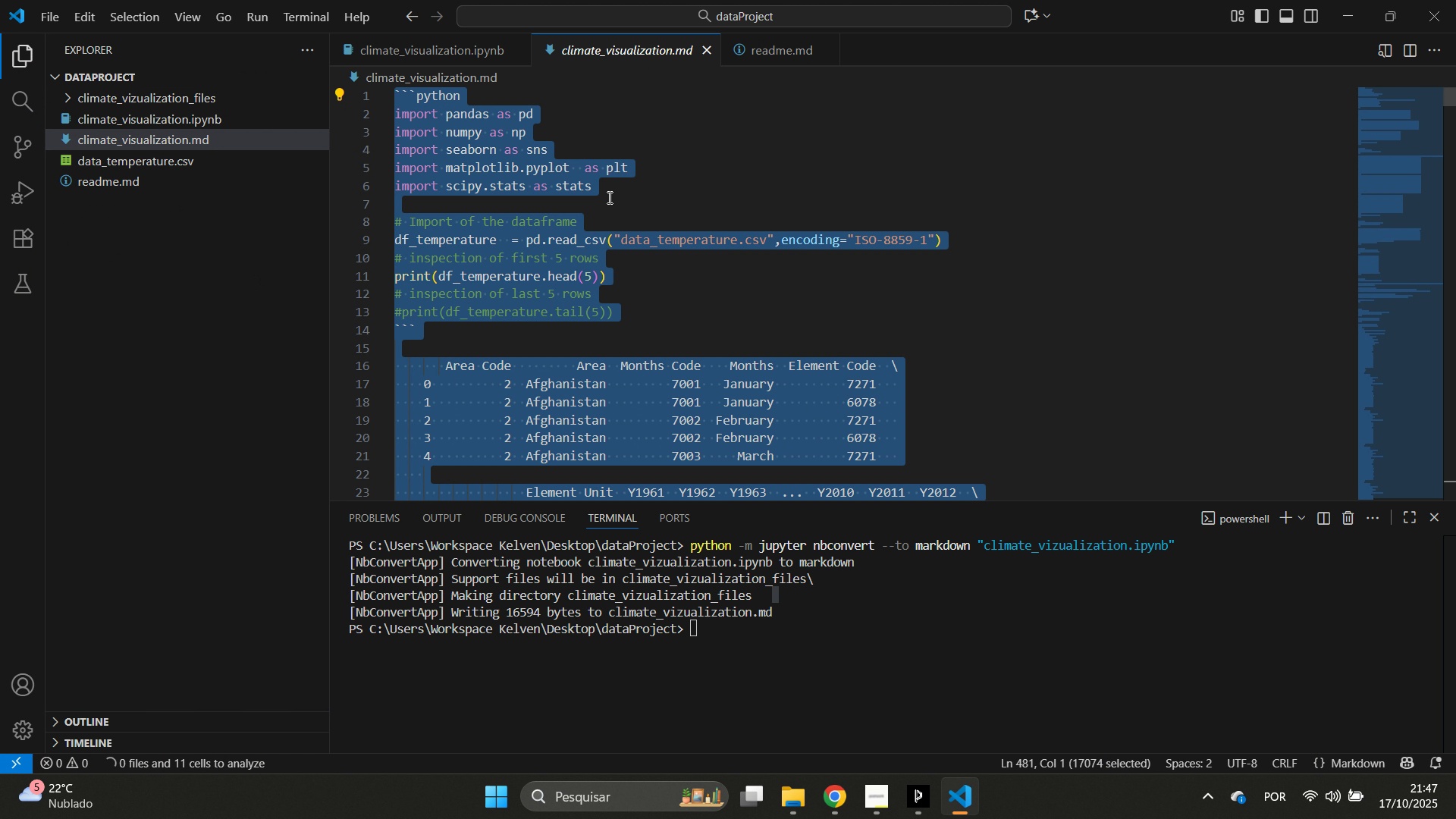 
key(Control+C)
 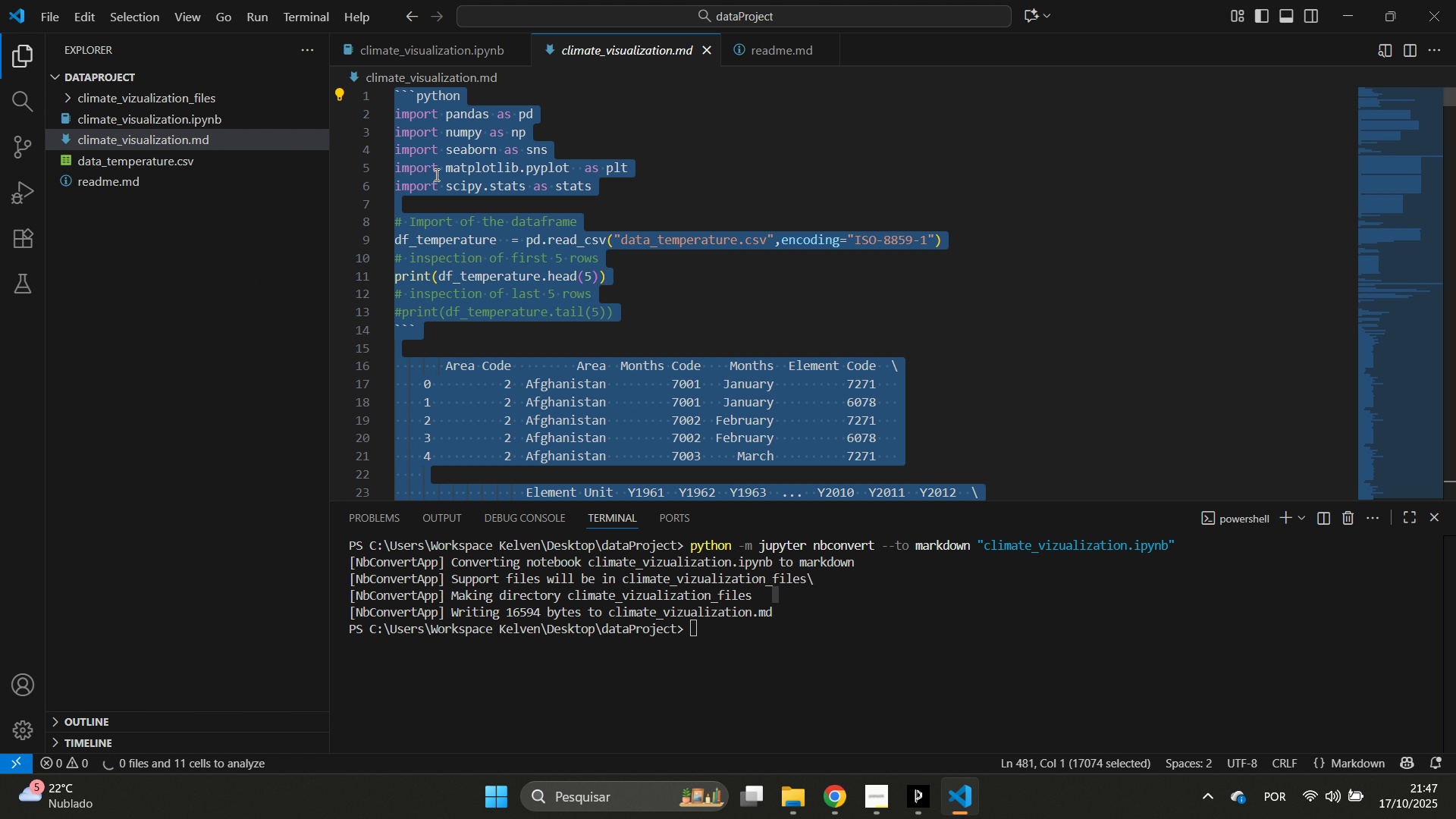 
key(Control+C)
 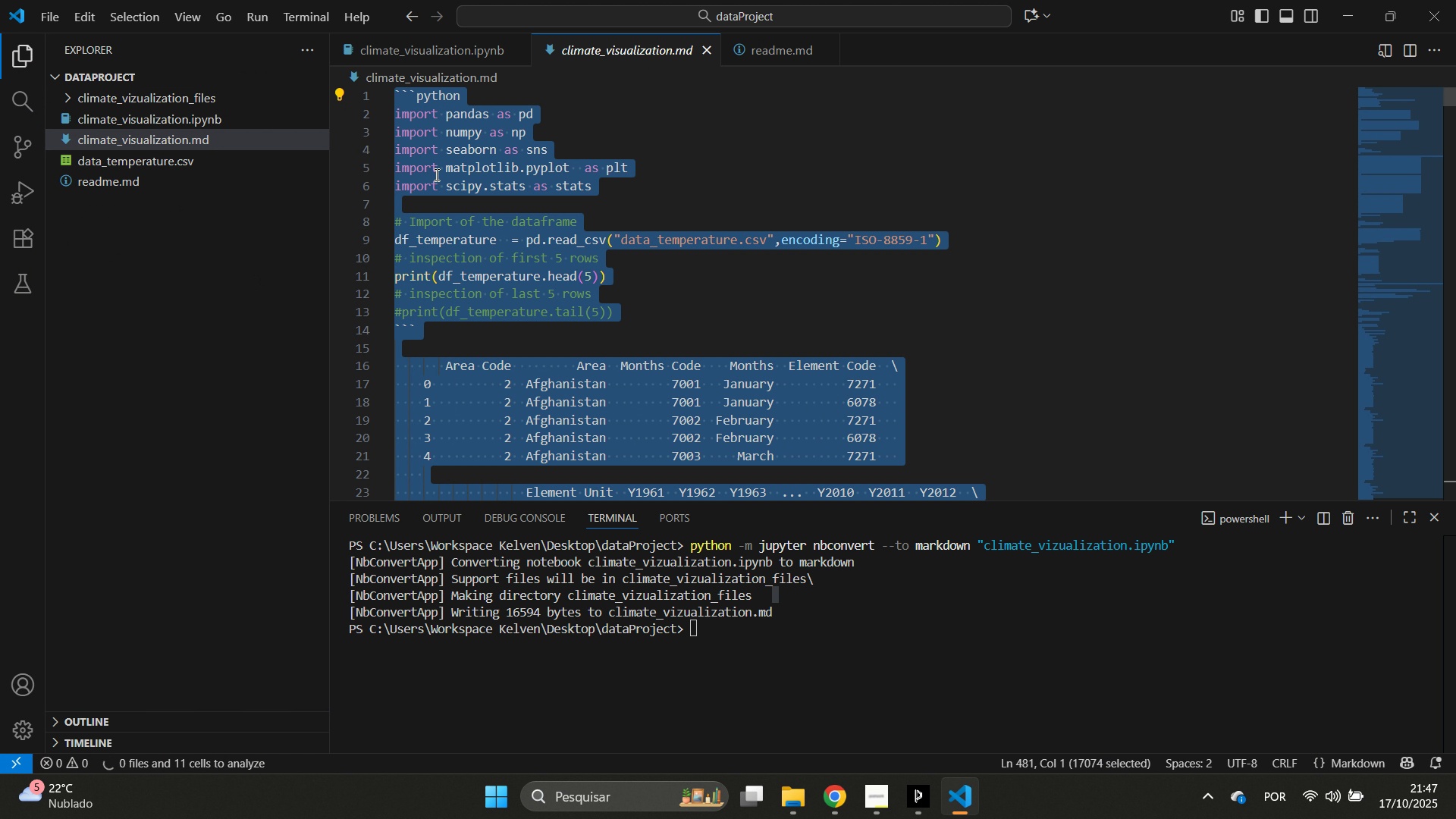 
key(Control+C)
 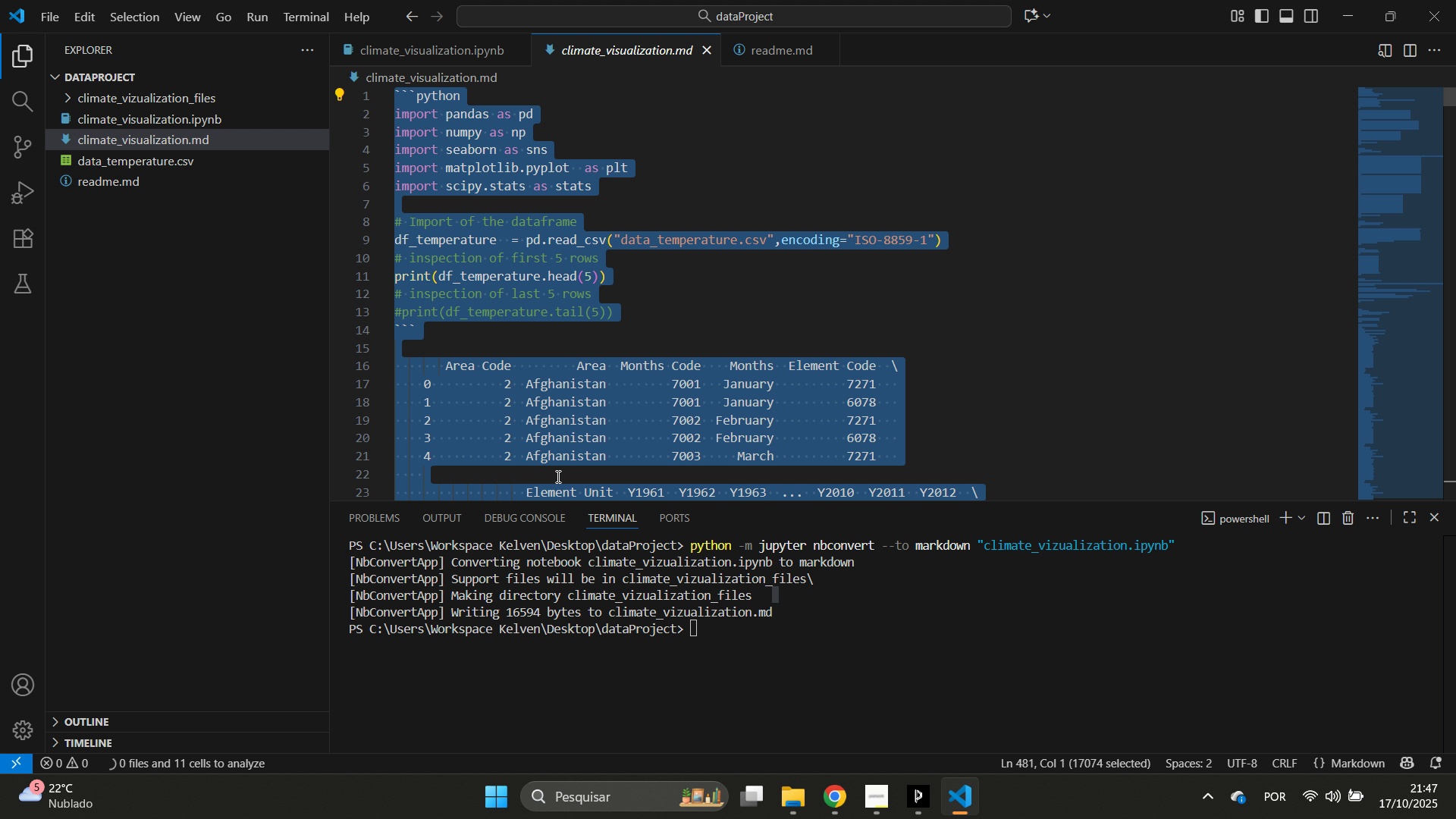 
key(Control+C)
 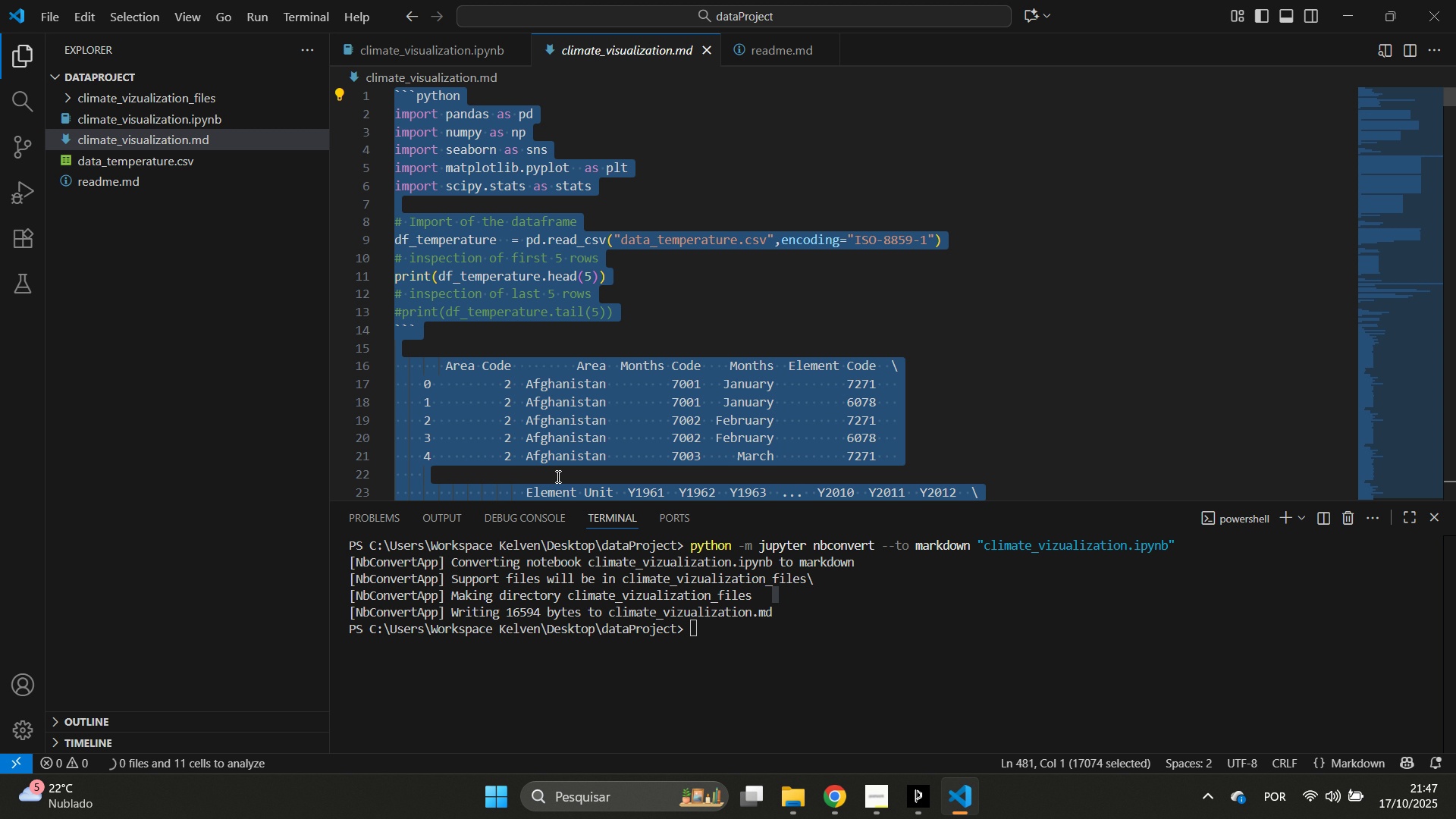 
key(Control+C)
 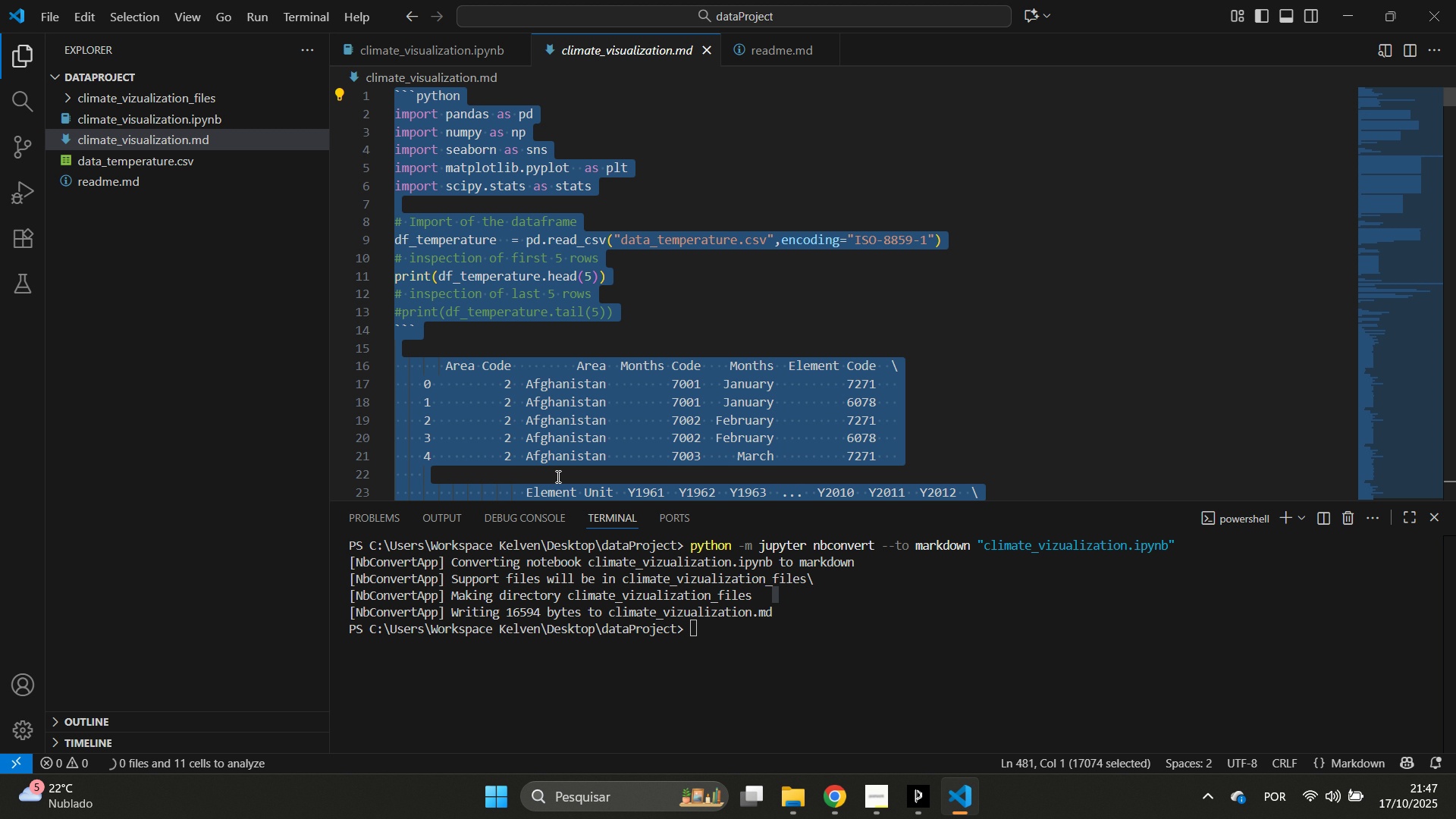 
key(Control+C)
 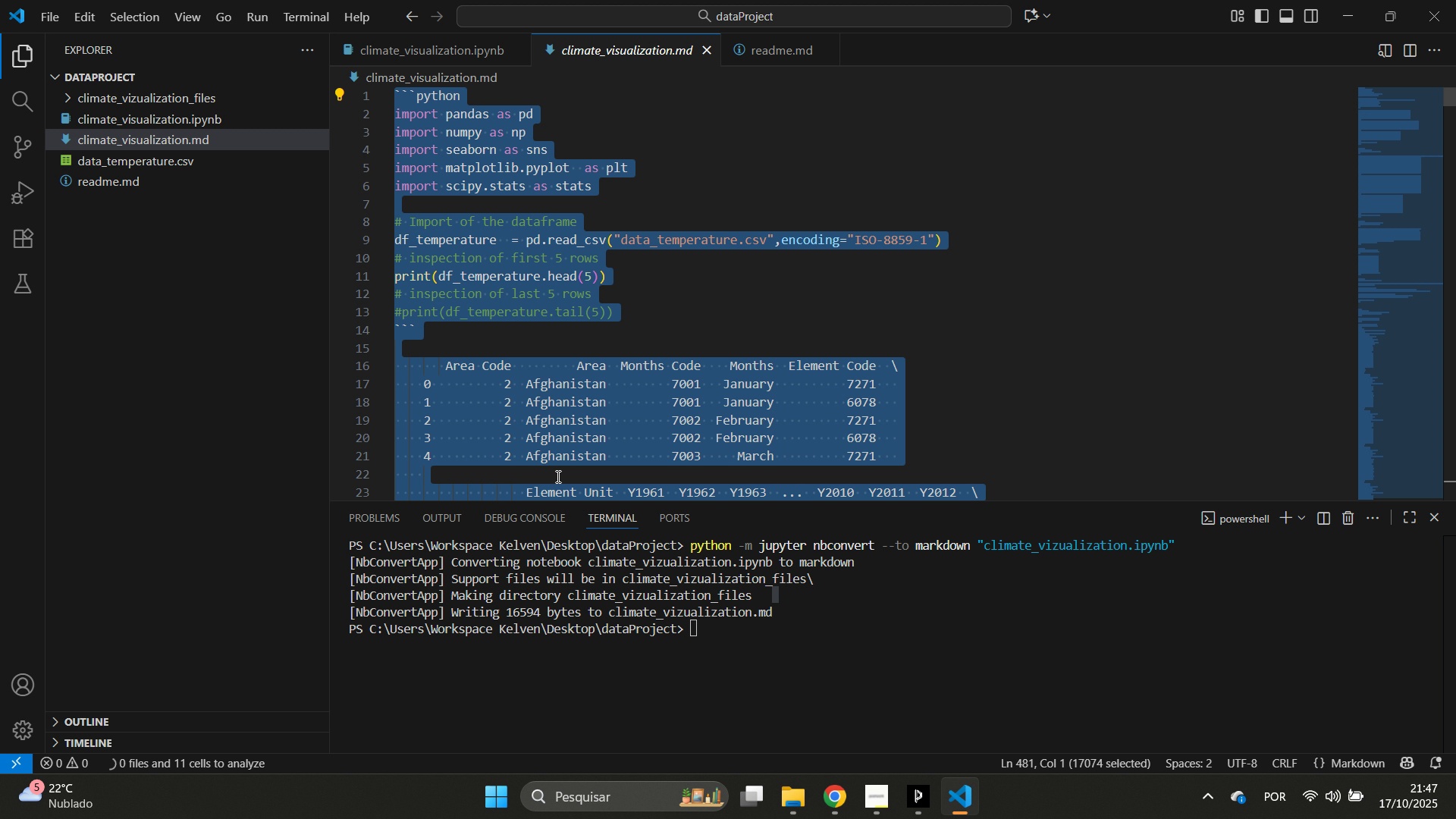 
key(Control+C)
 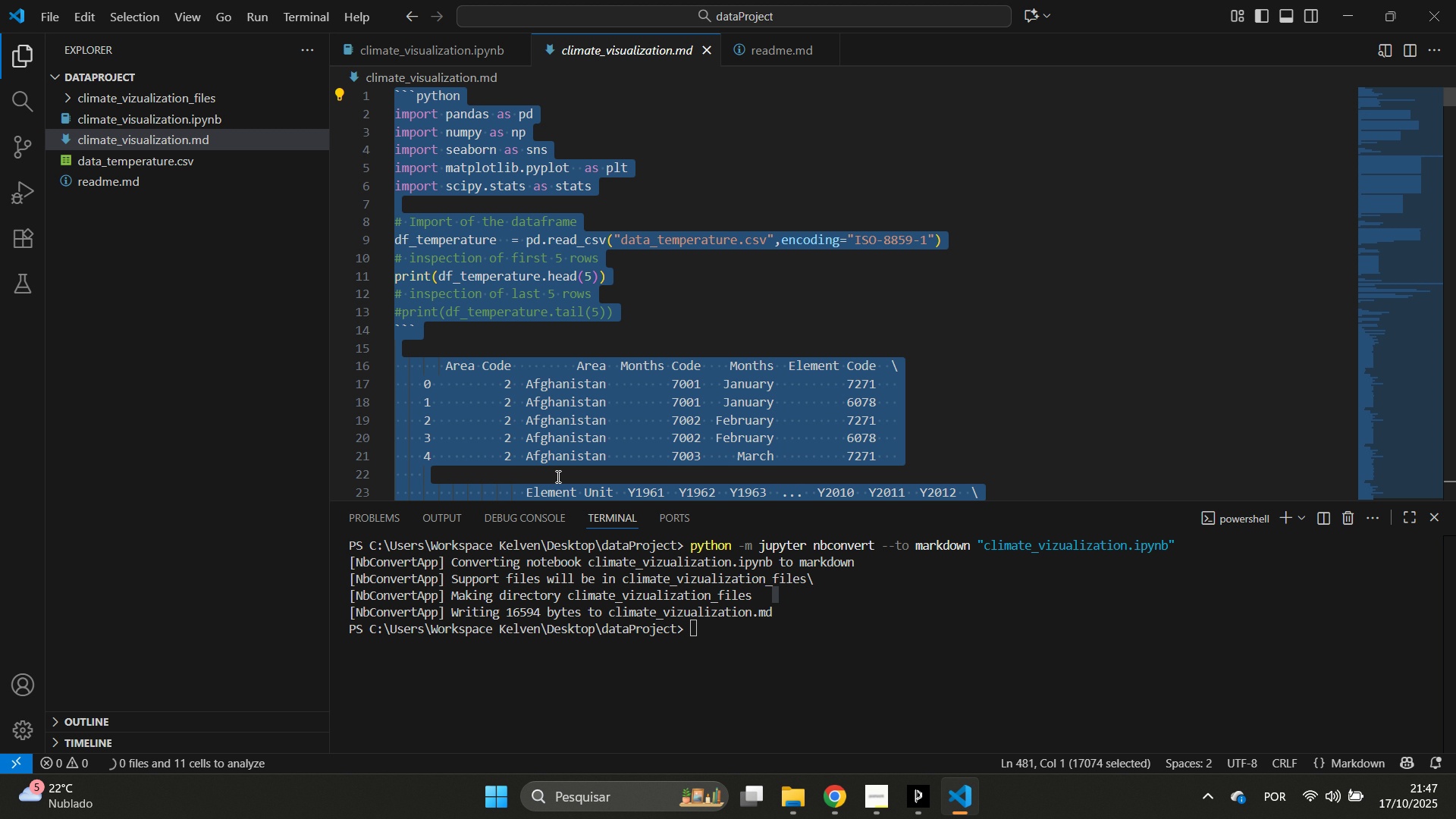 
scroll: coordinate [488, 384], scroll_direction: down, amount: 2.0
 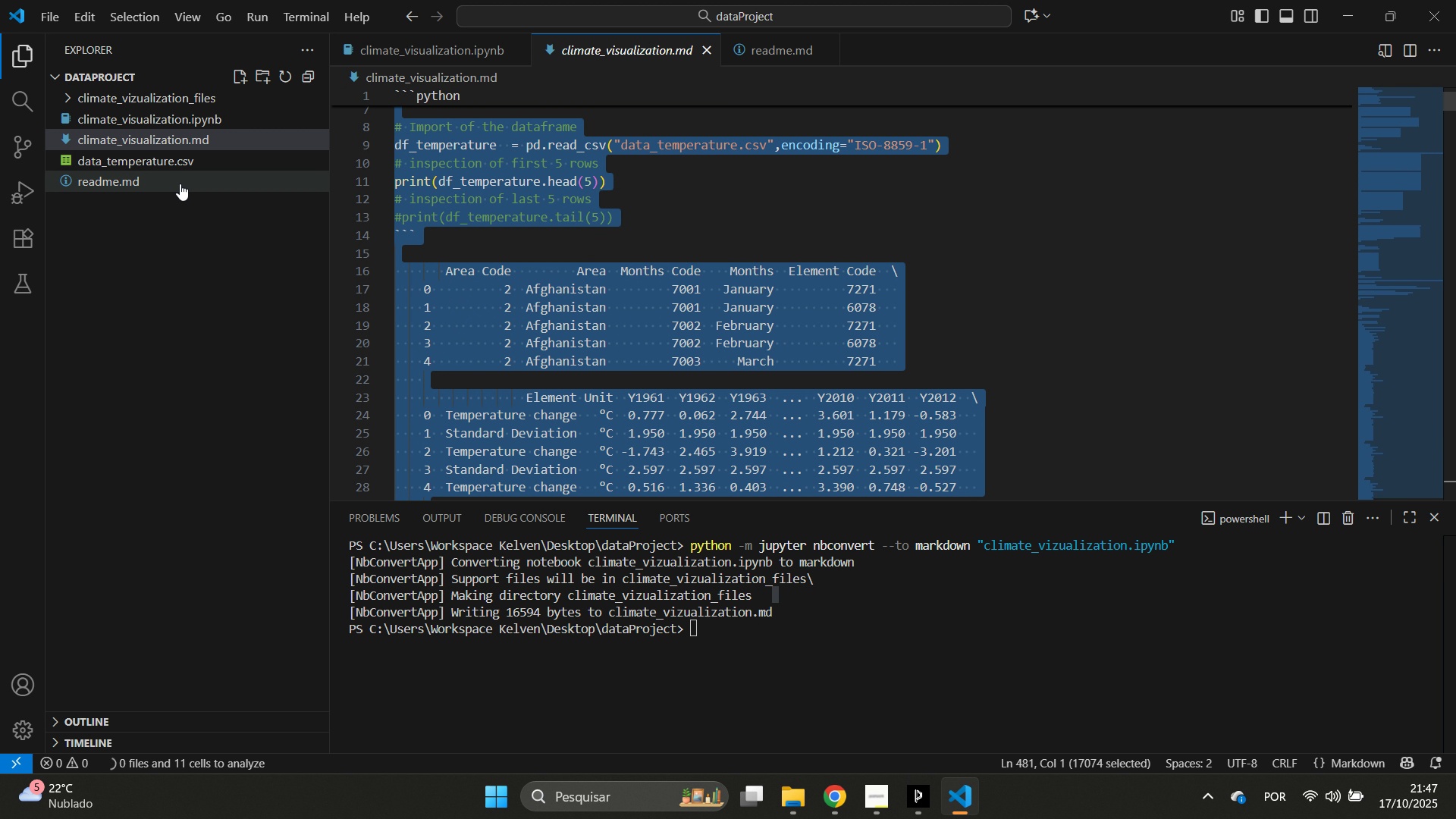 
left_click([180, 184])
 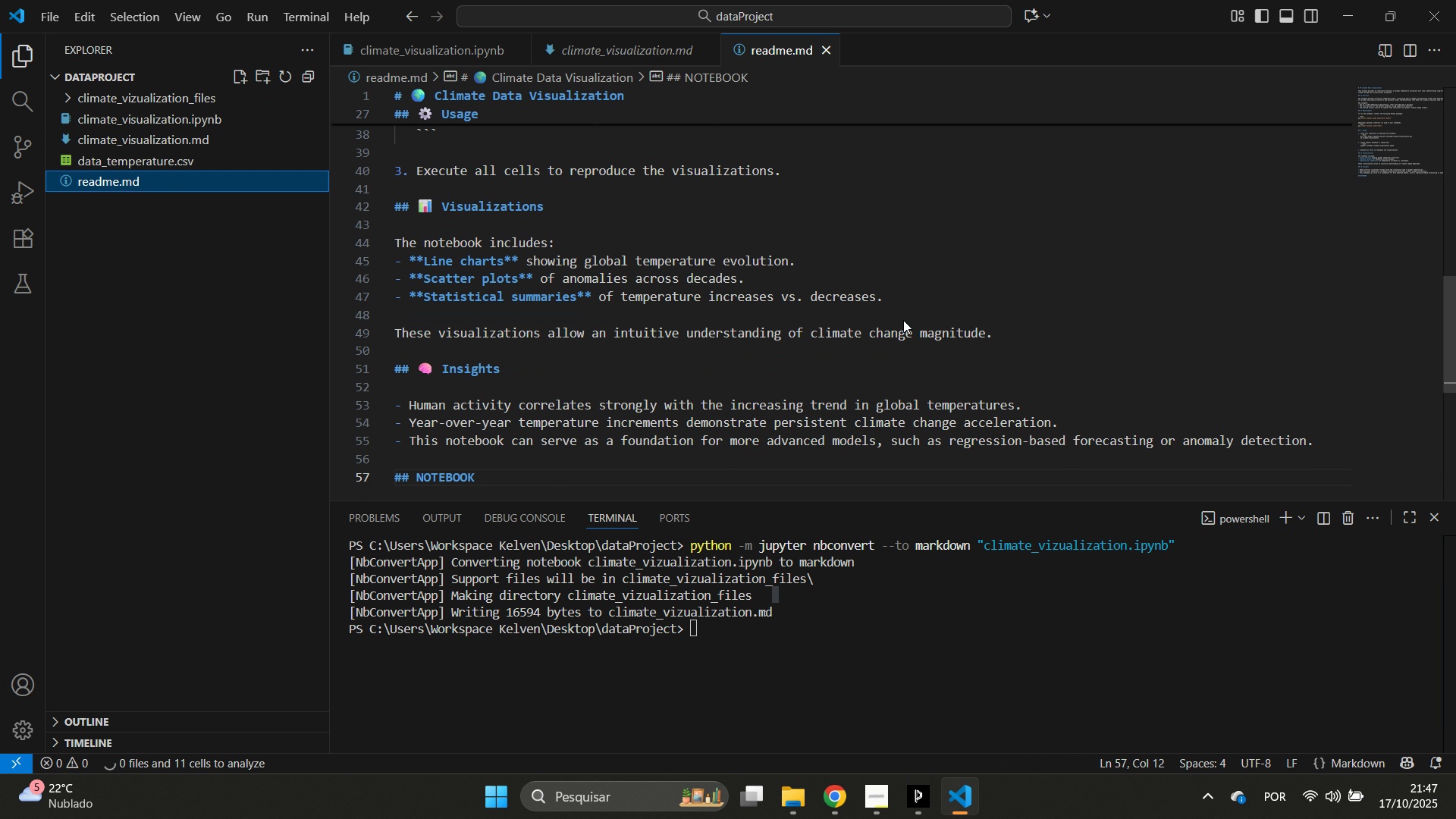 
scroll: coordinate [872, 278], scroll_direction: down, amount: 8.0
 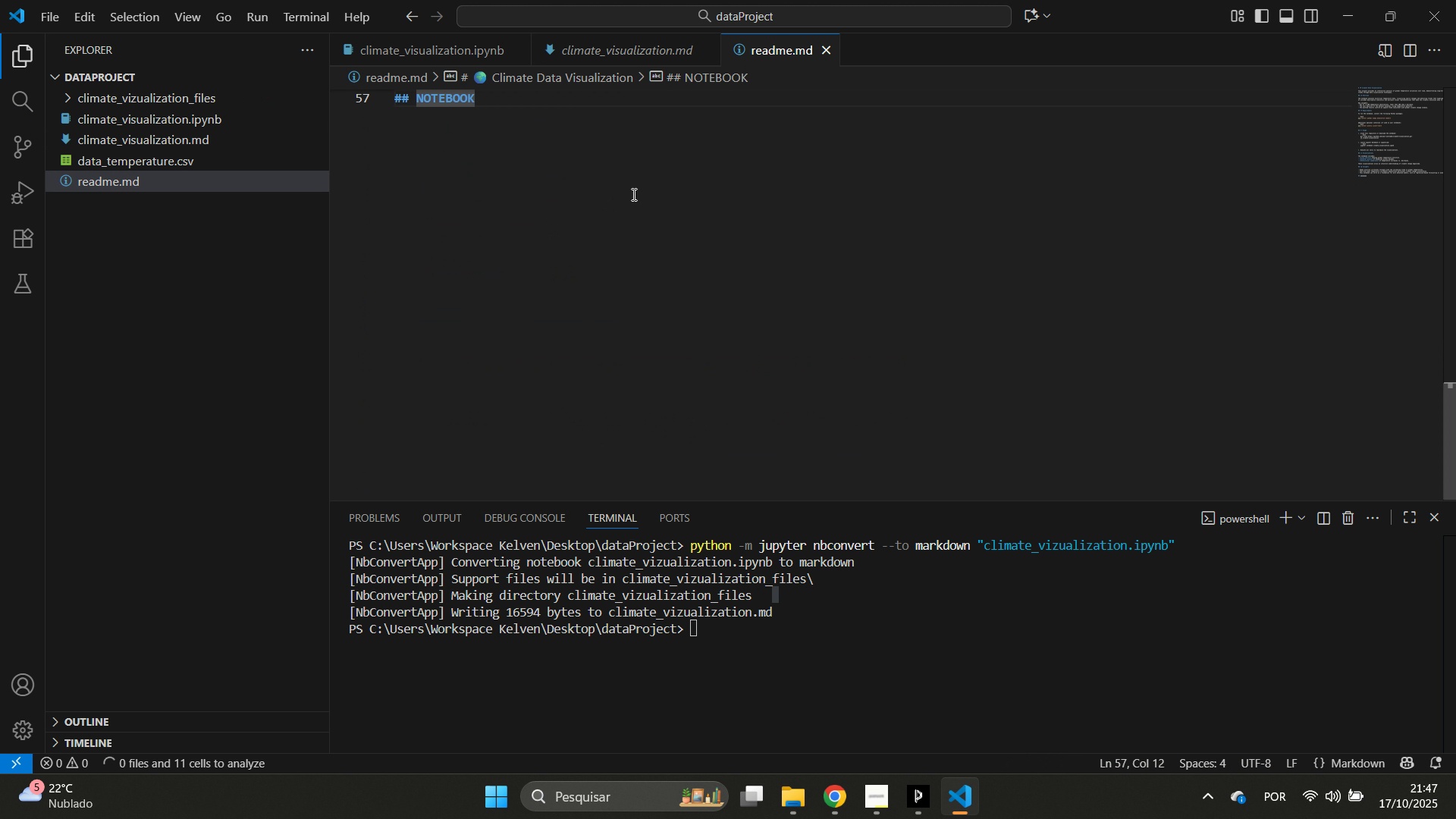 
key(Control+Enter)
 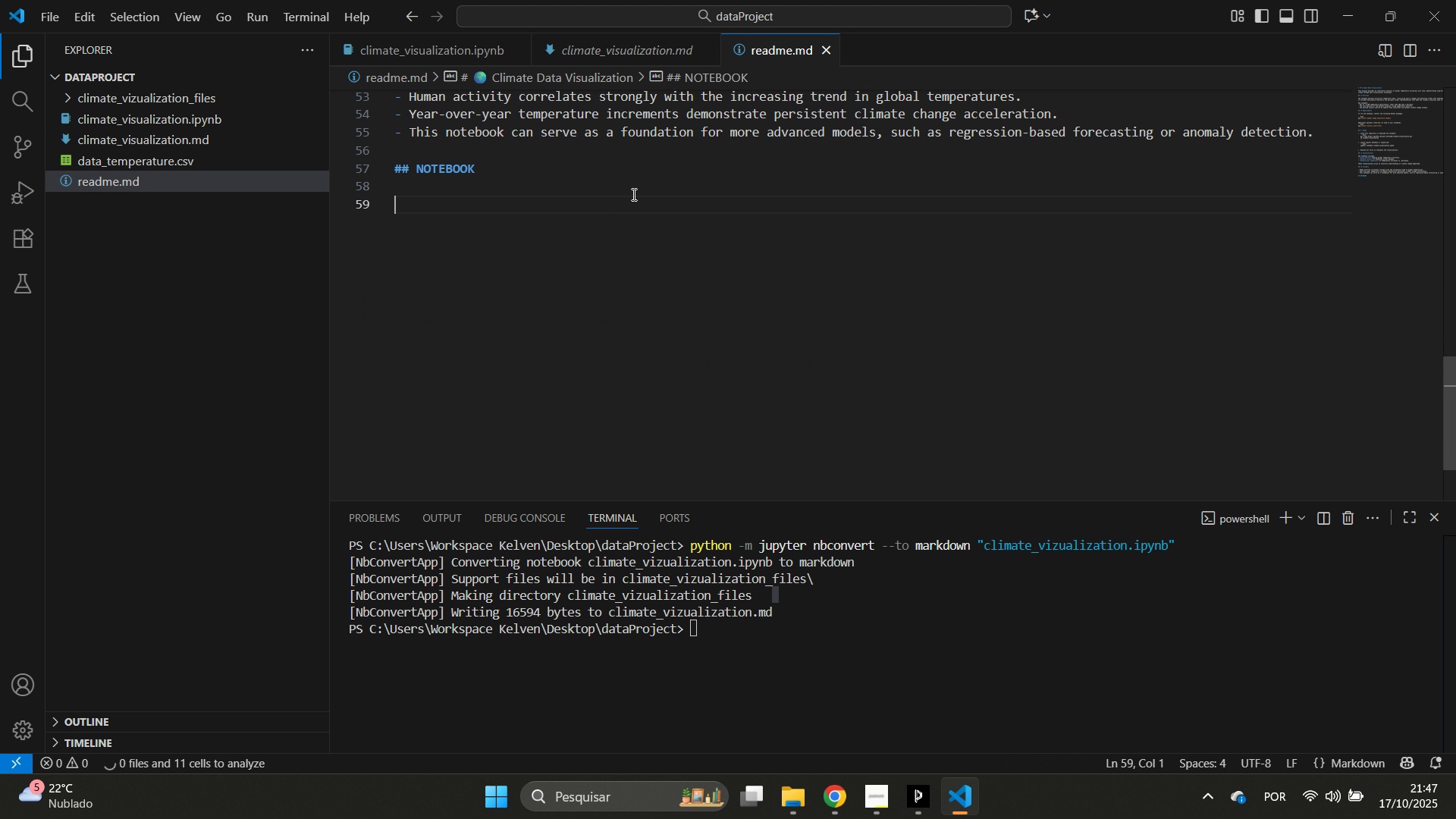 
key(Control+Enter)
 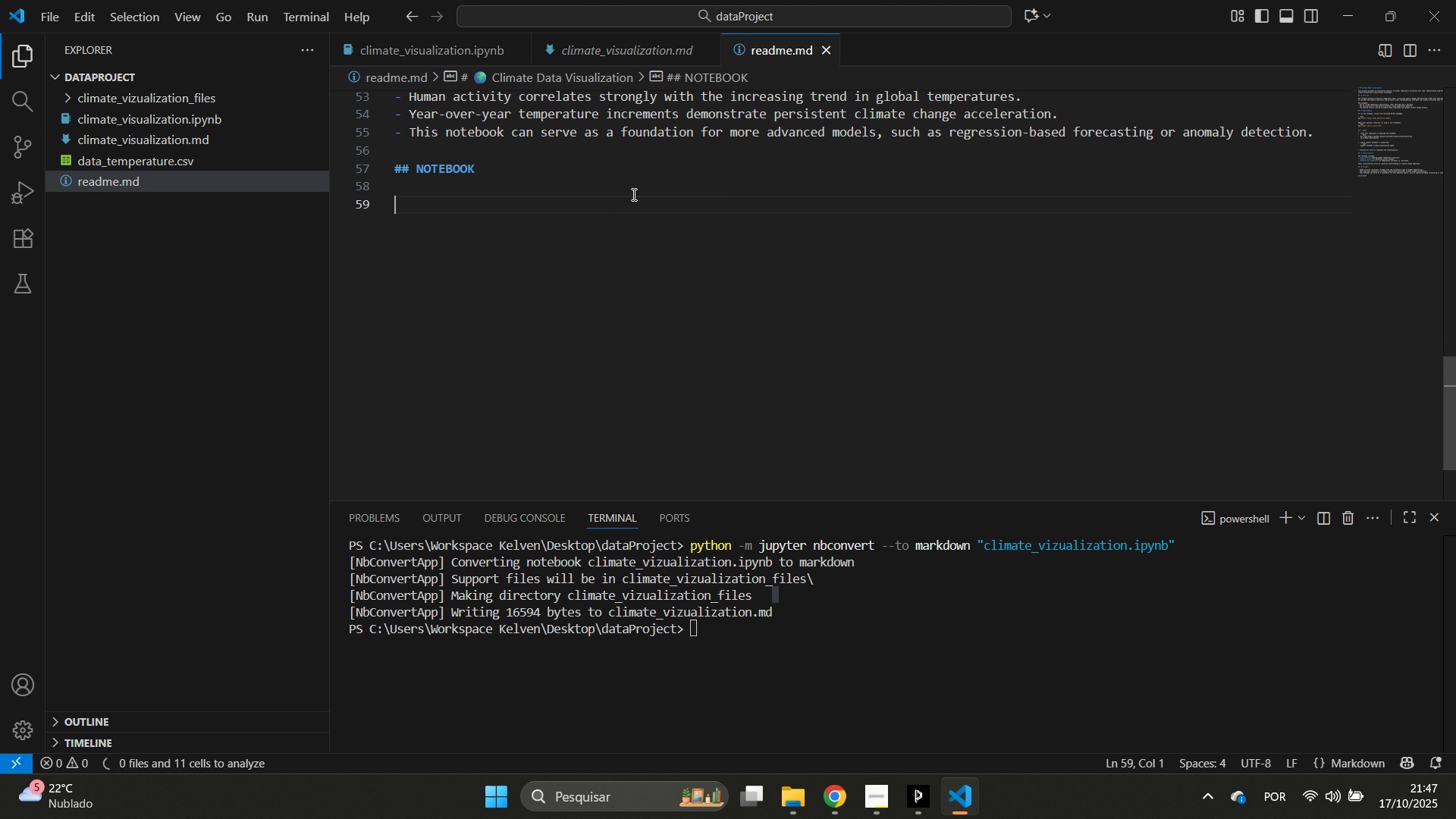 
key(Control+V)
 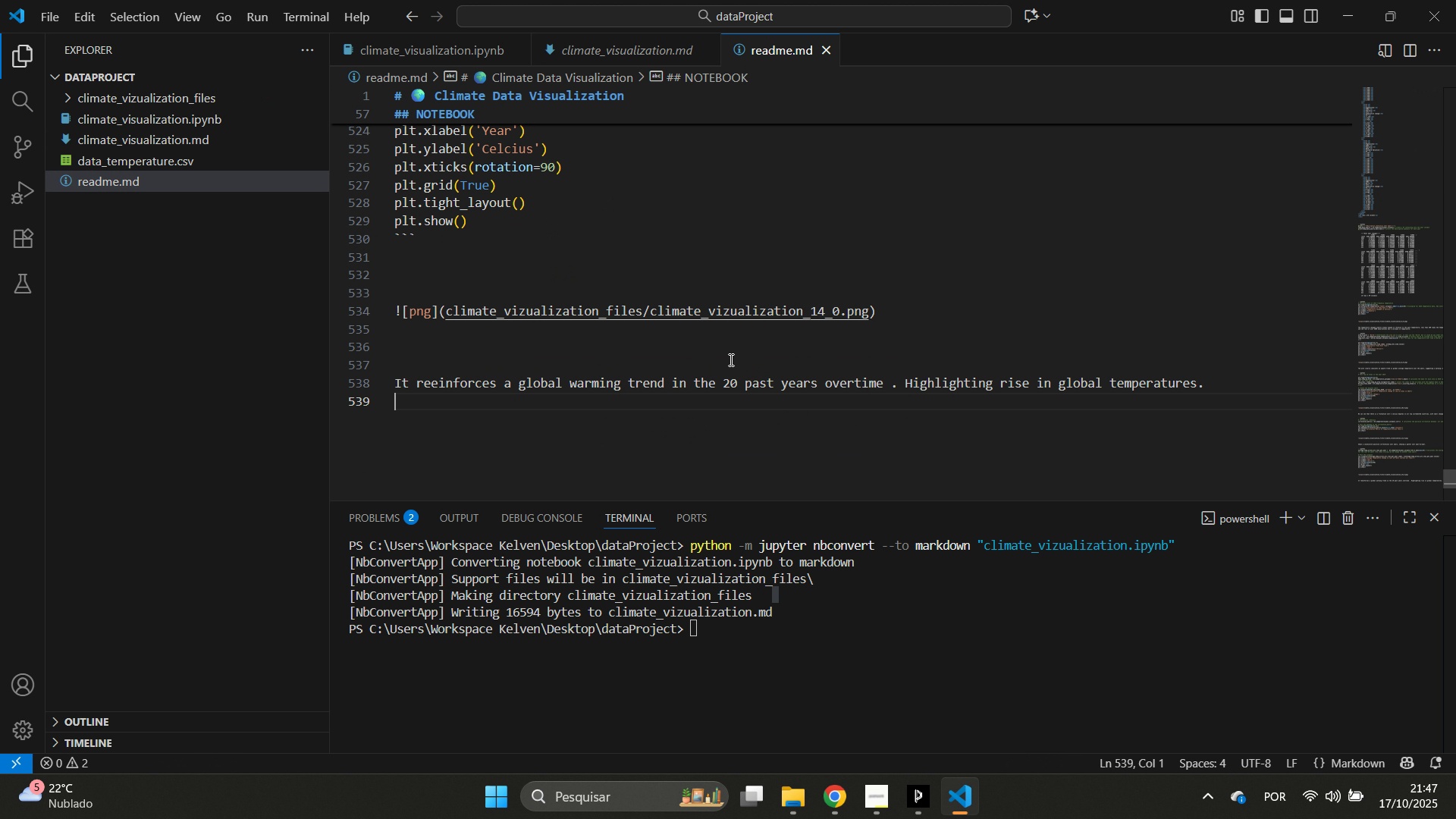 
key(Backspace)
 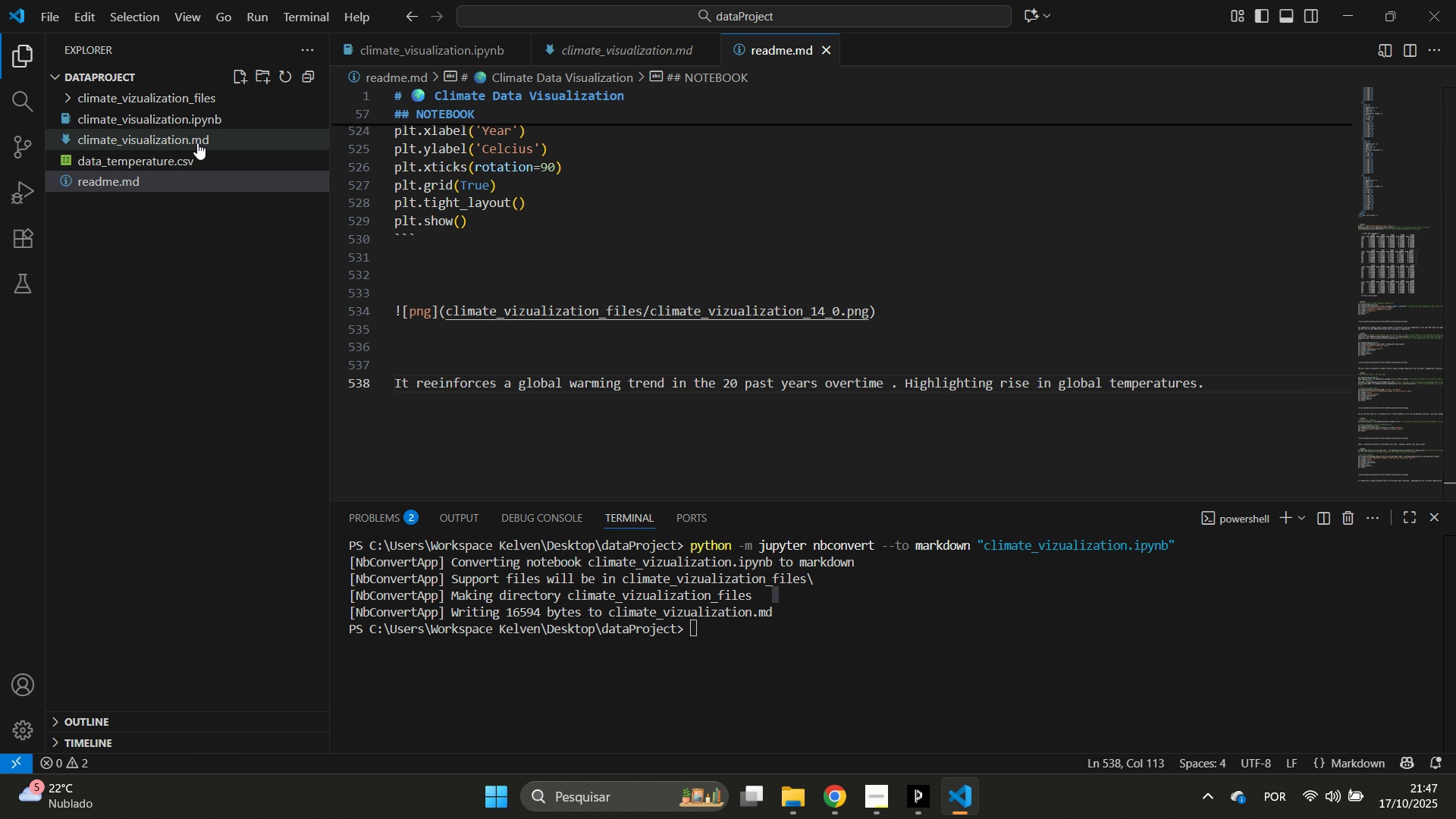 
left_click([203, 145])
 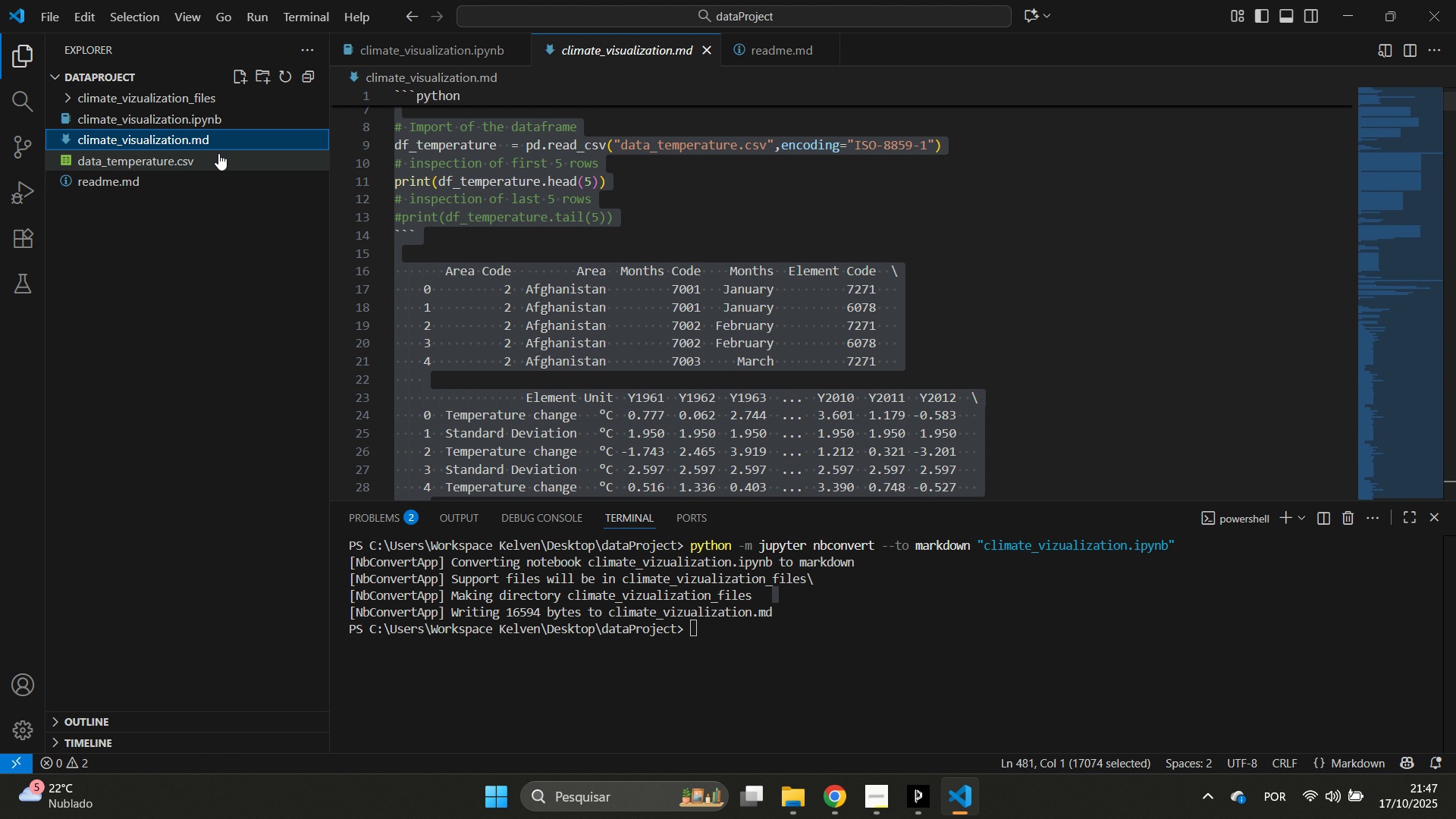 
key(Delete)
 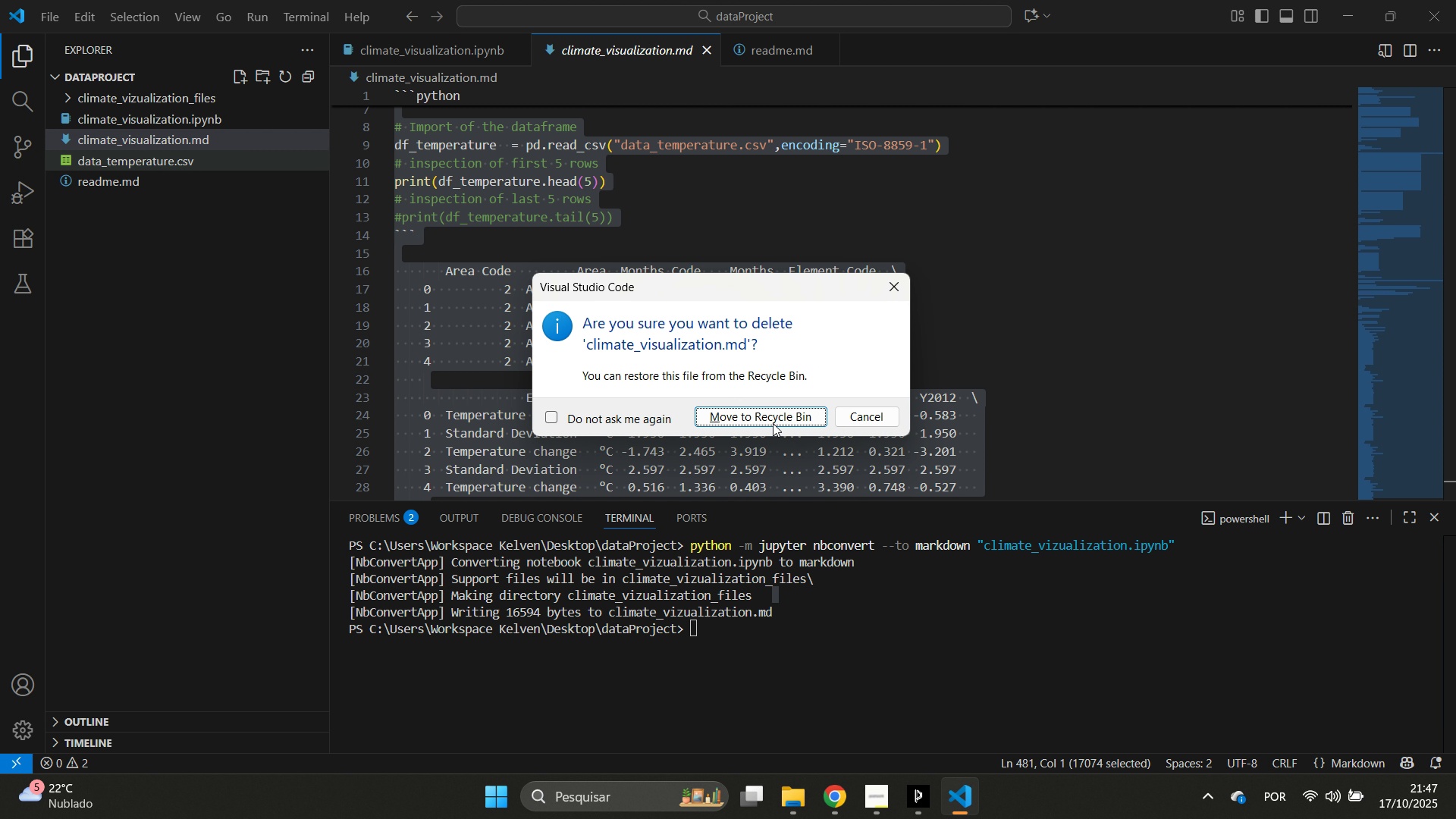 
left_click([773, 423])
 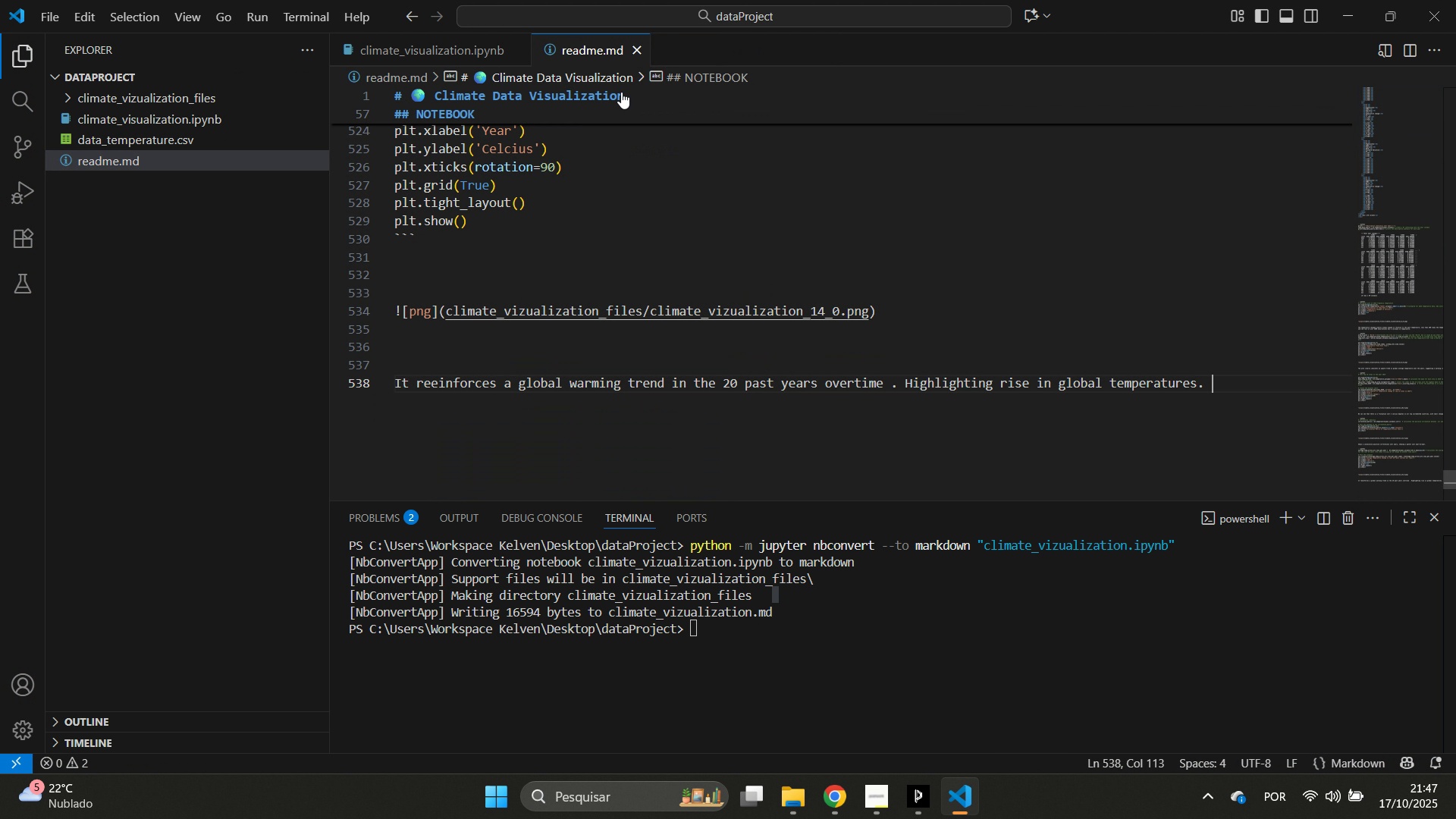 
left_click([767, 57])
 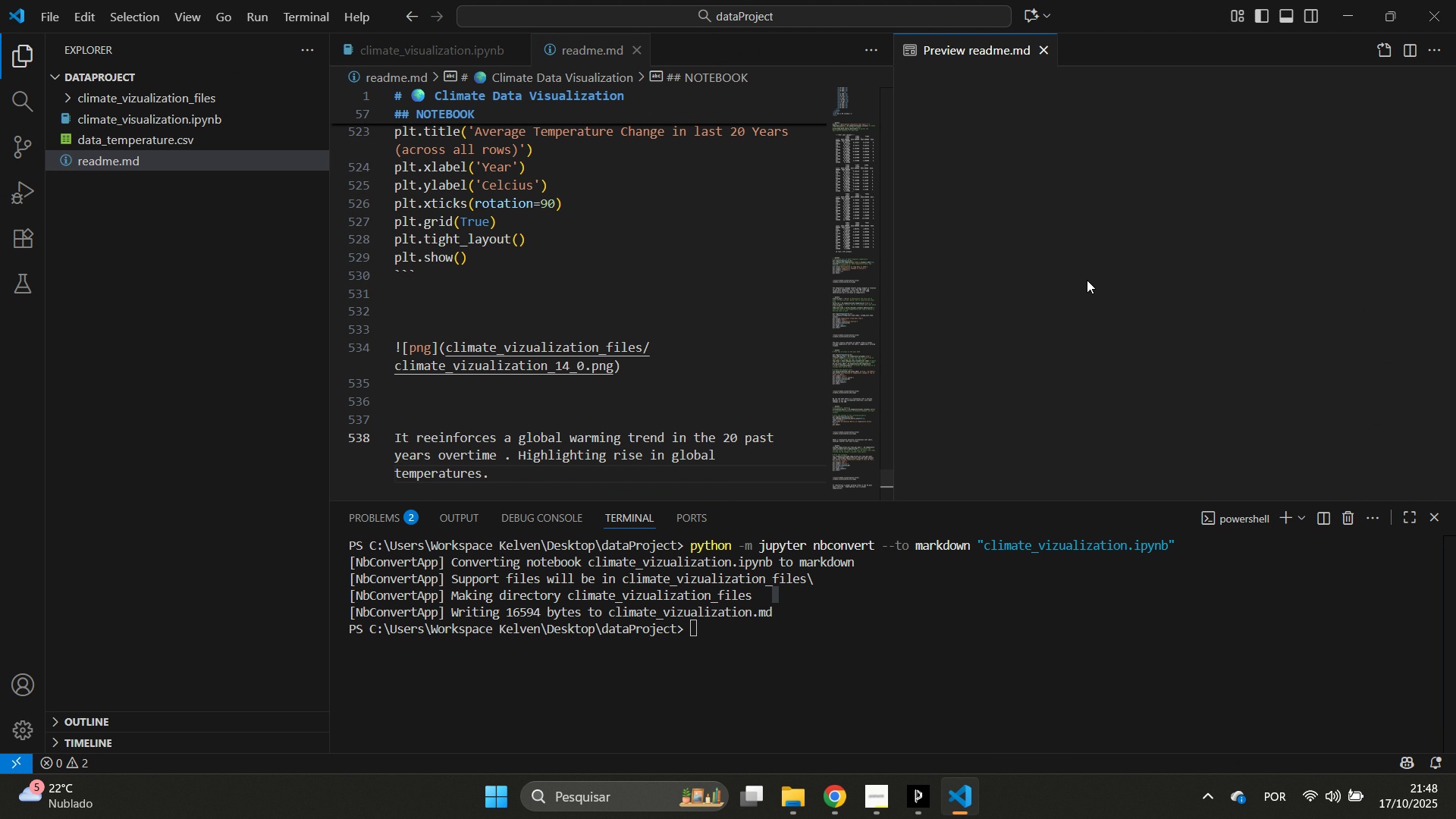 
scroll: coordinate [1136, 281], scroll_direction: down, amount: 9.0
 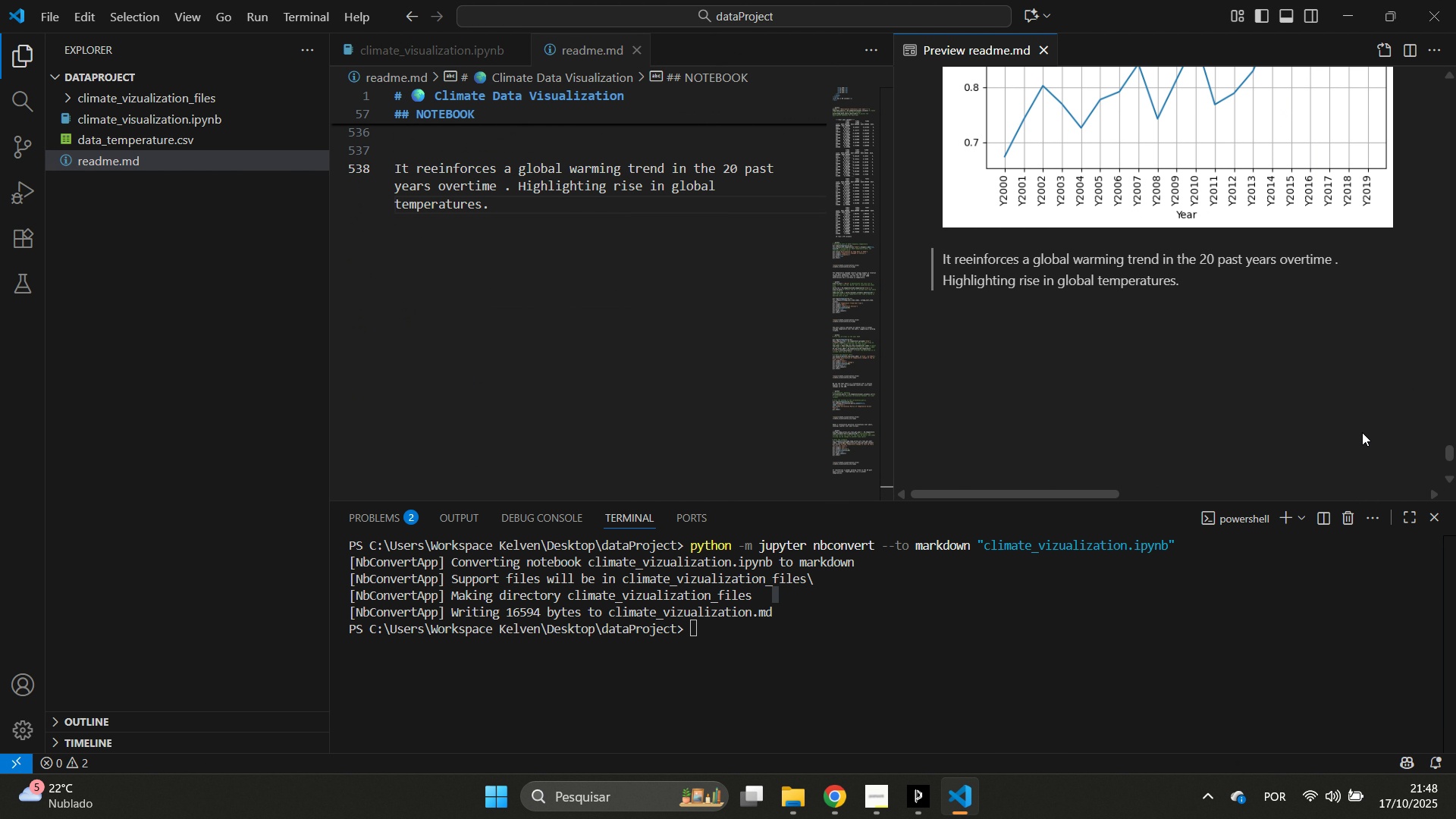 
left_click_drag(start_coordinate=[1389, 431], to_coordinate=[1265, 604])
 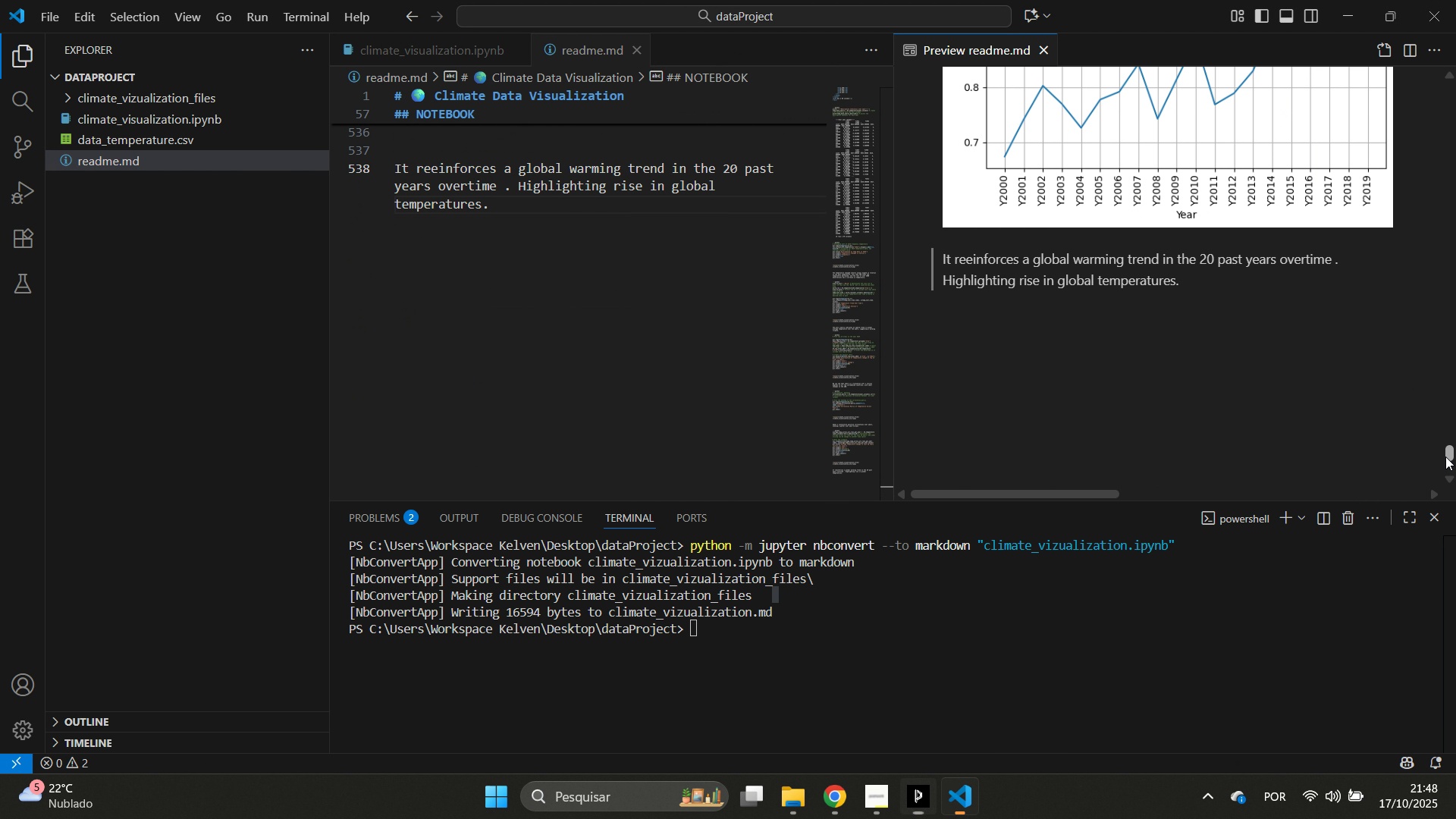 
left_click_drag(start_coordinate=[1445, 457], to_coordinate=[1410, 43])
 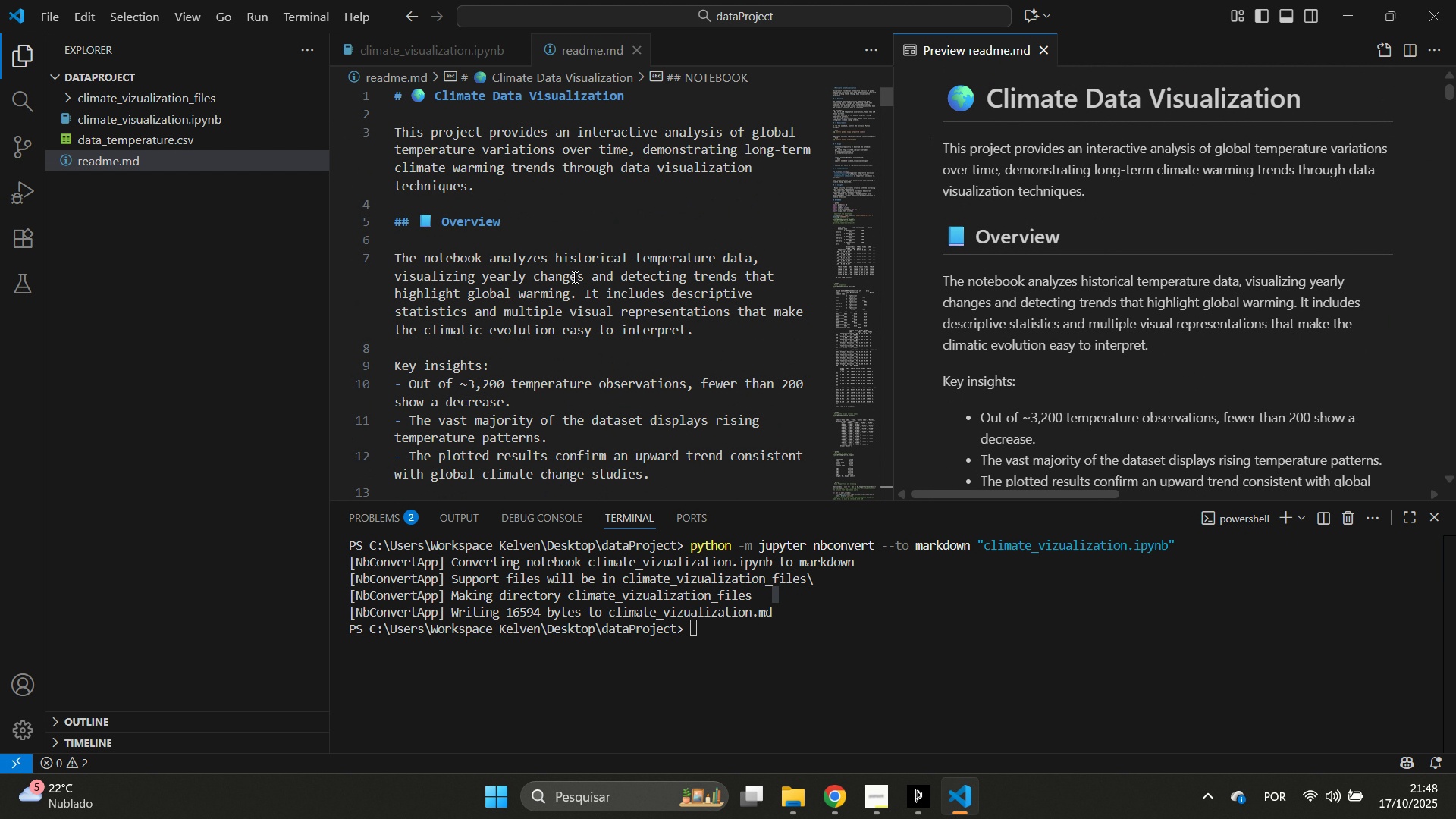 
scroll: coordinate [563, 264], scroll_direction: up, amount: 7.0
 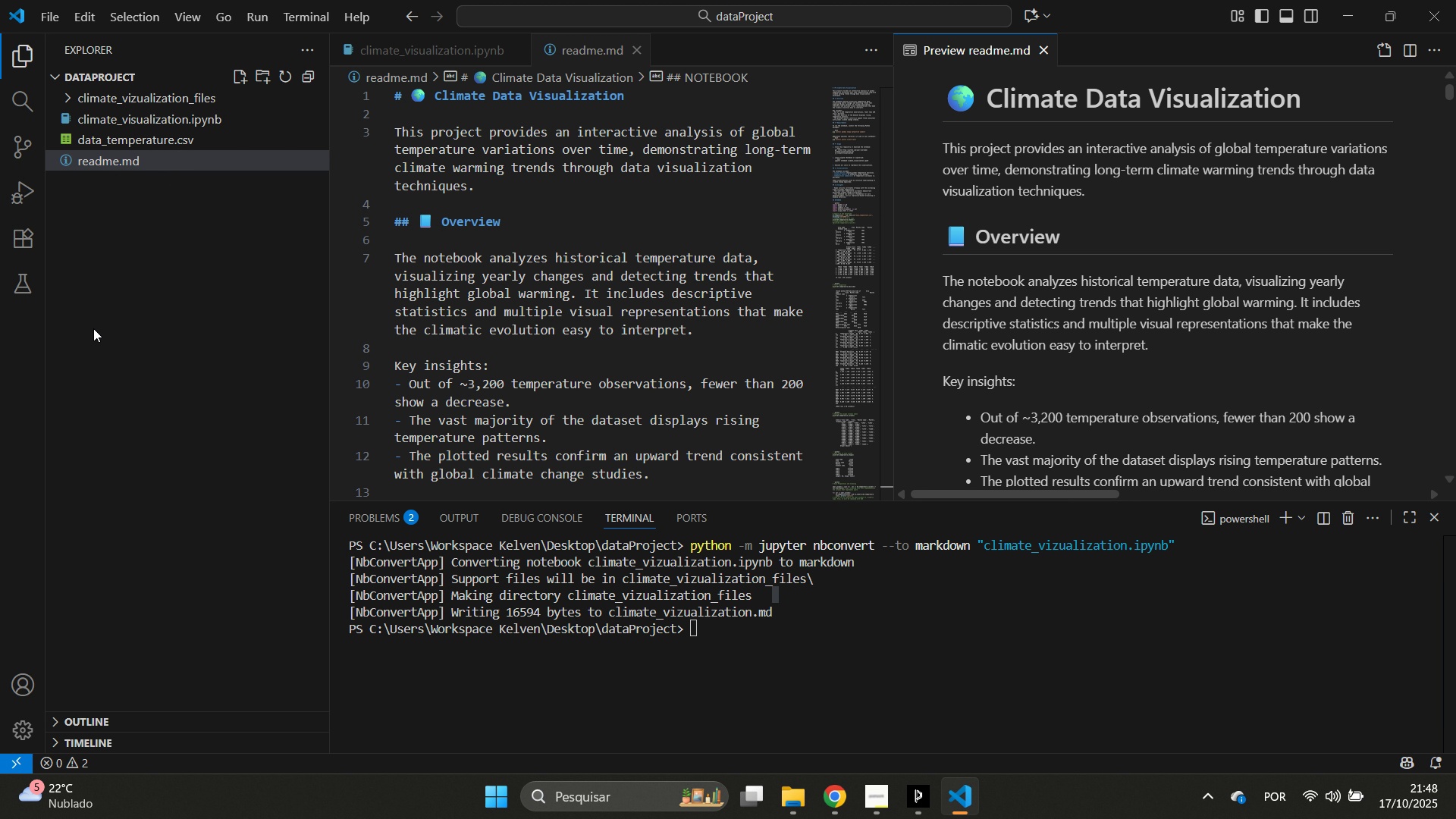 
left_click([20, 158])
 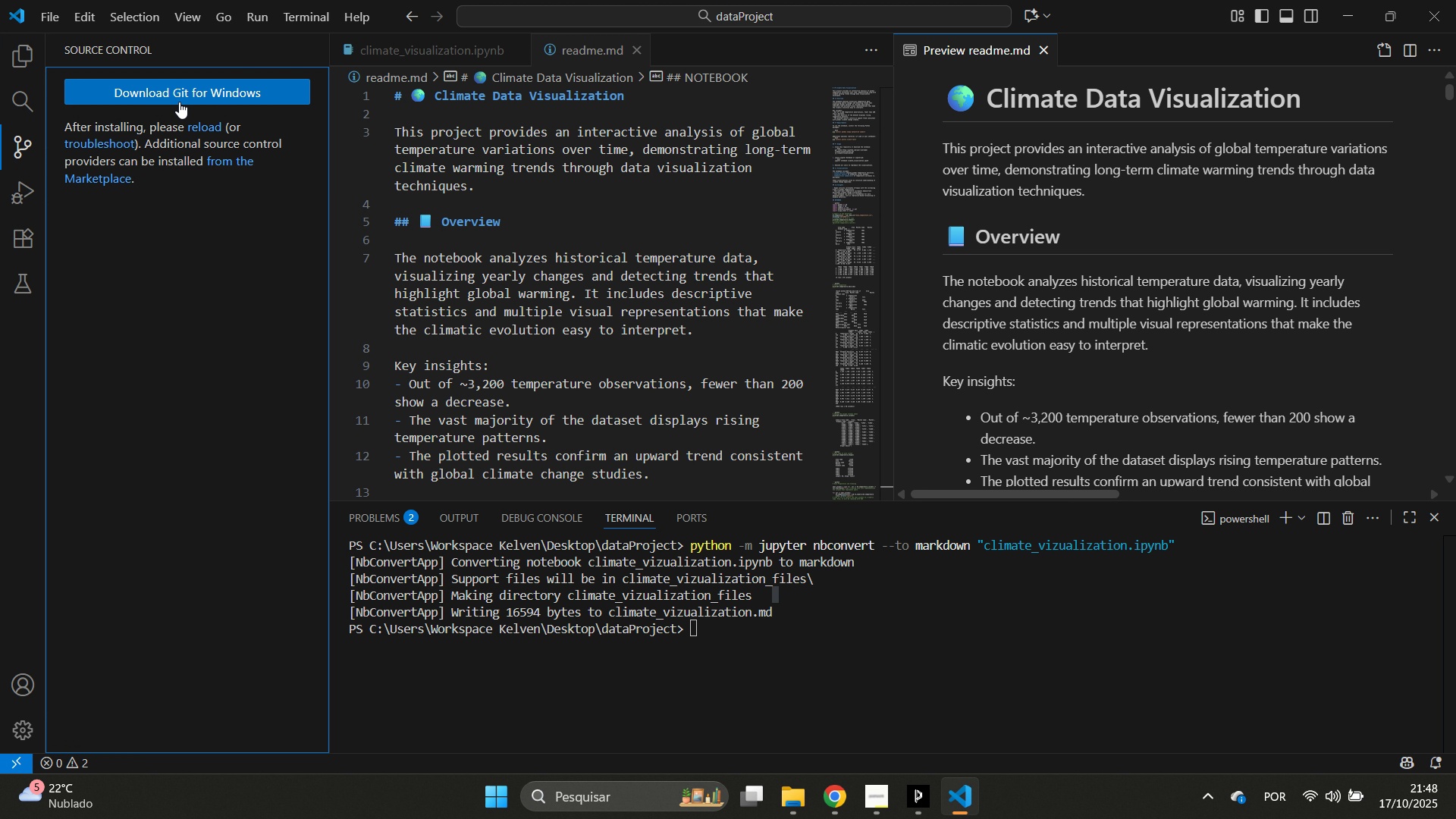 
left_click([179, 102])
 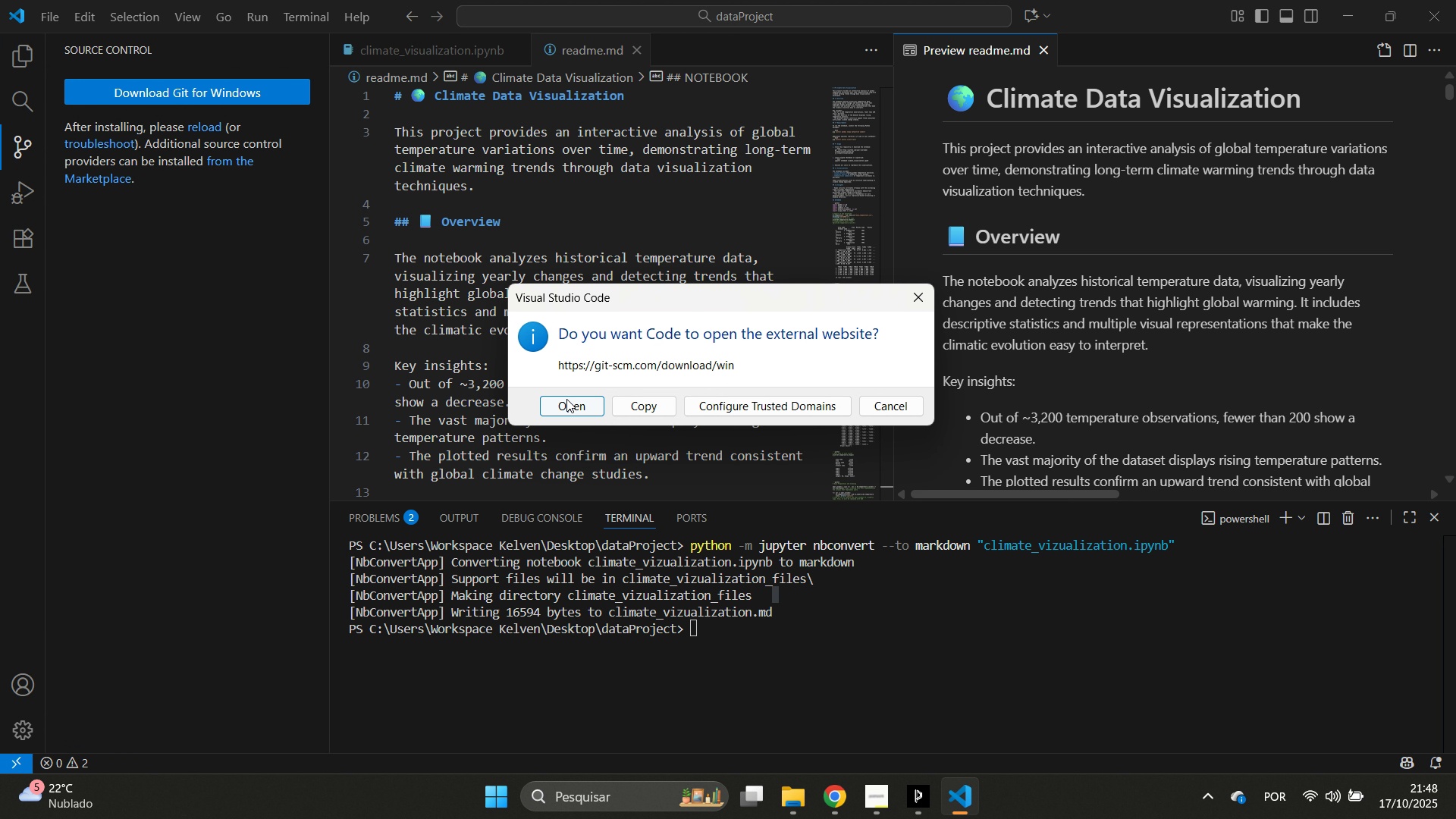 
left_click([566, 397])
 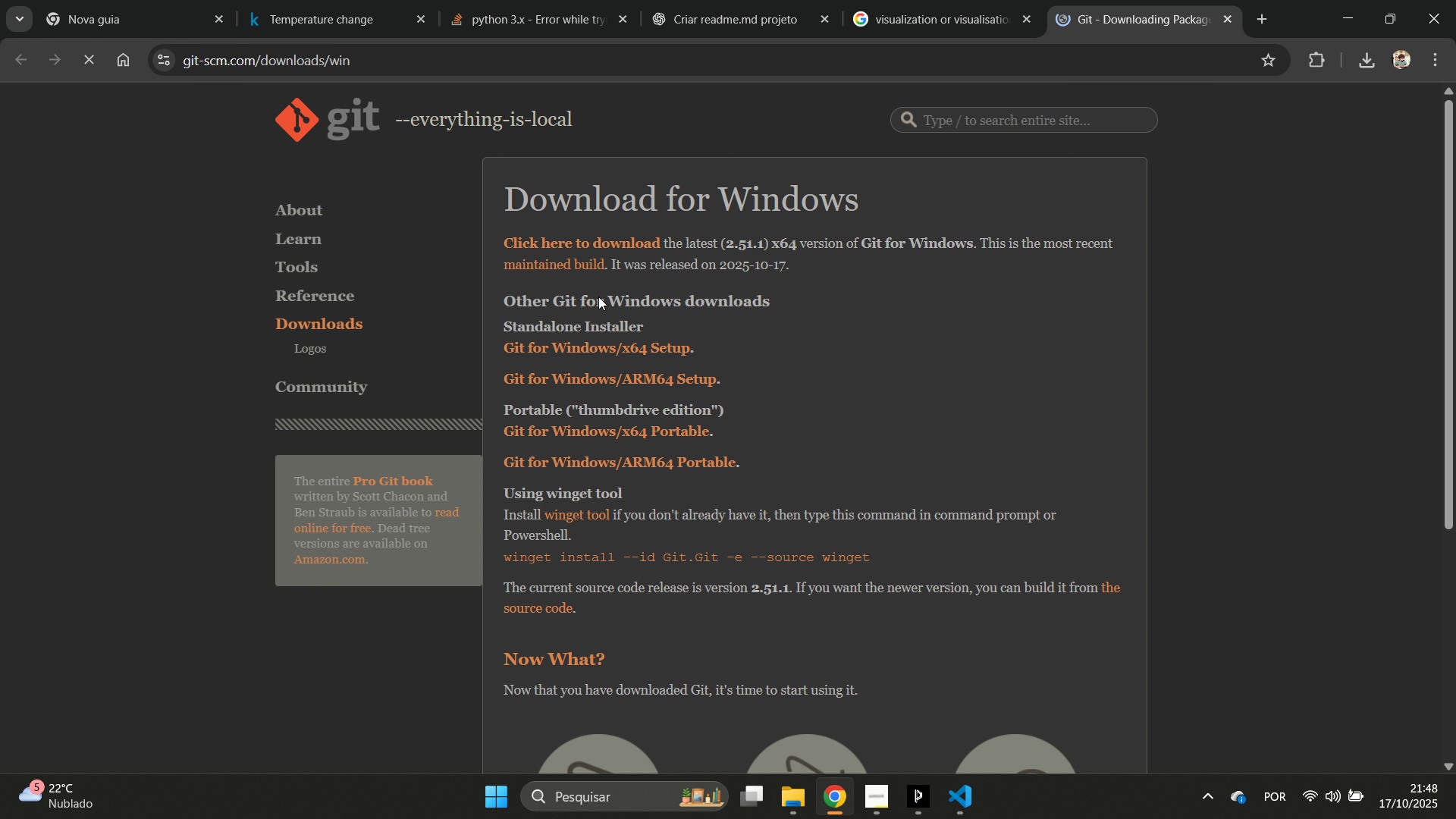 
left_click([637, 347])
 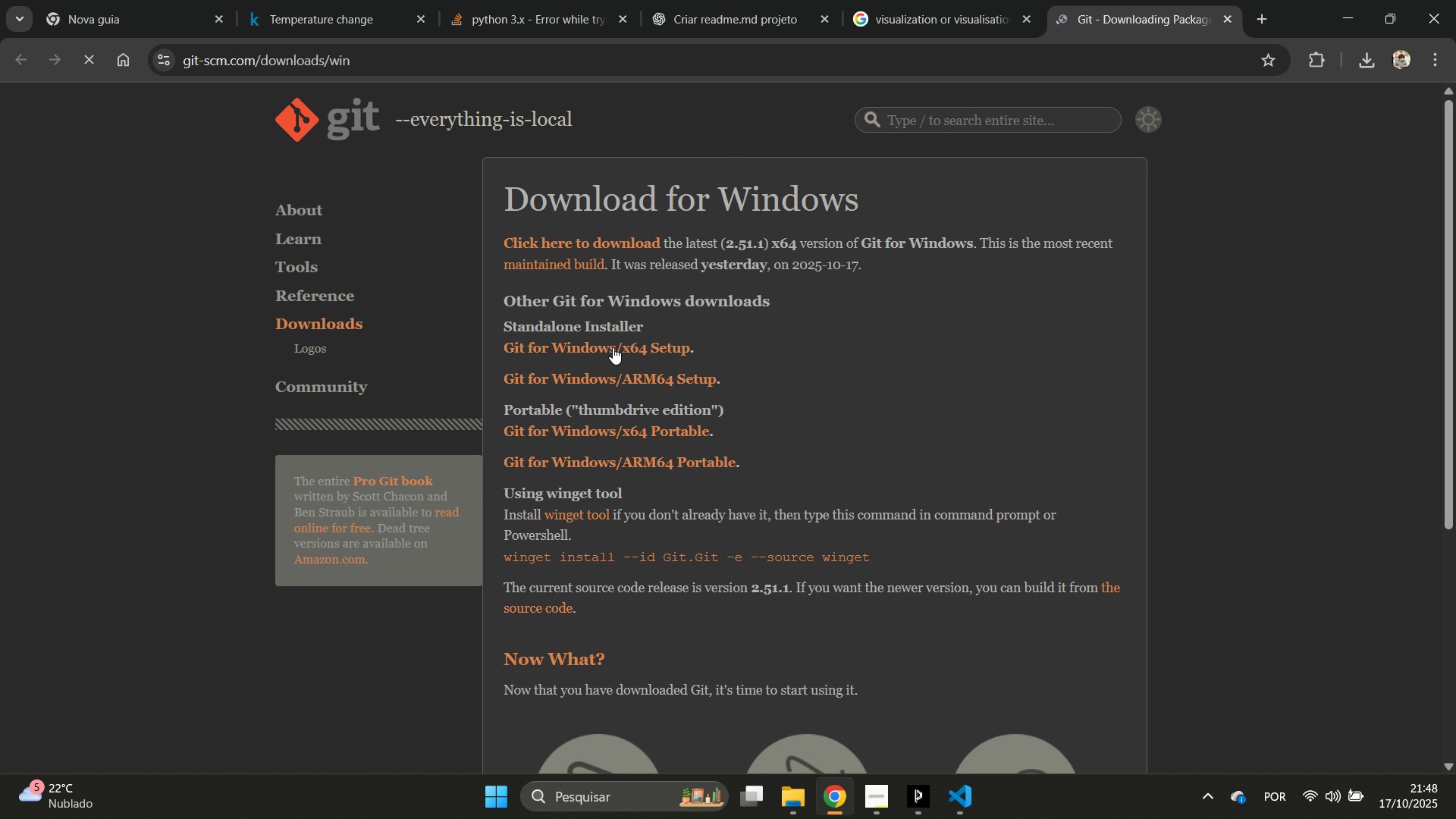 
left_click([613, 347])
 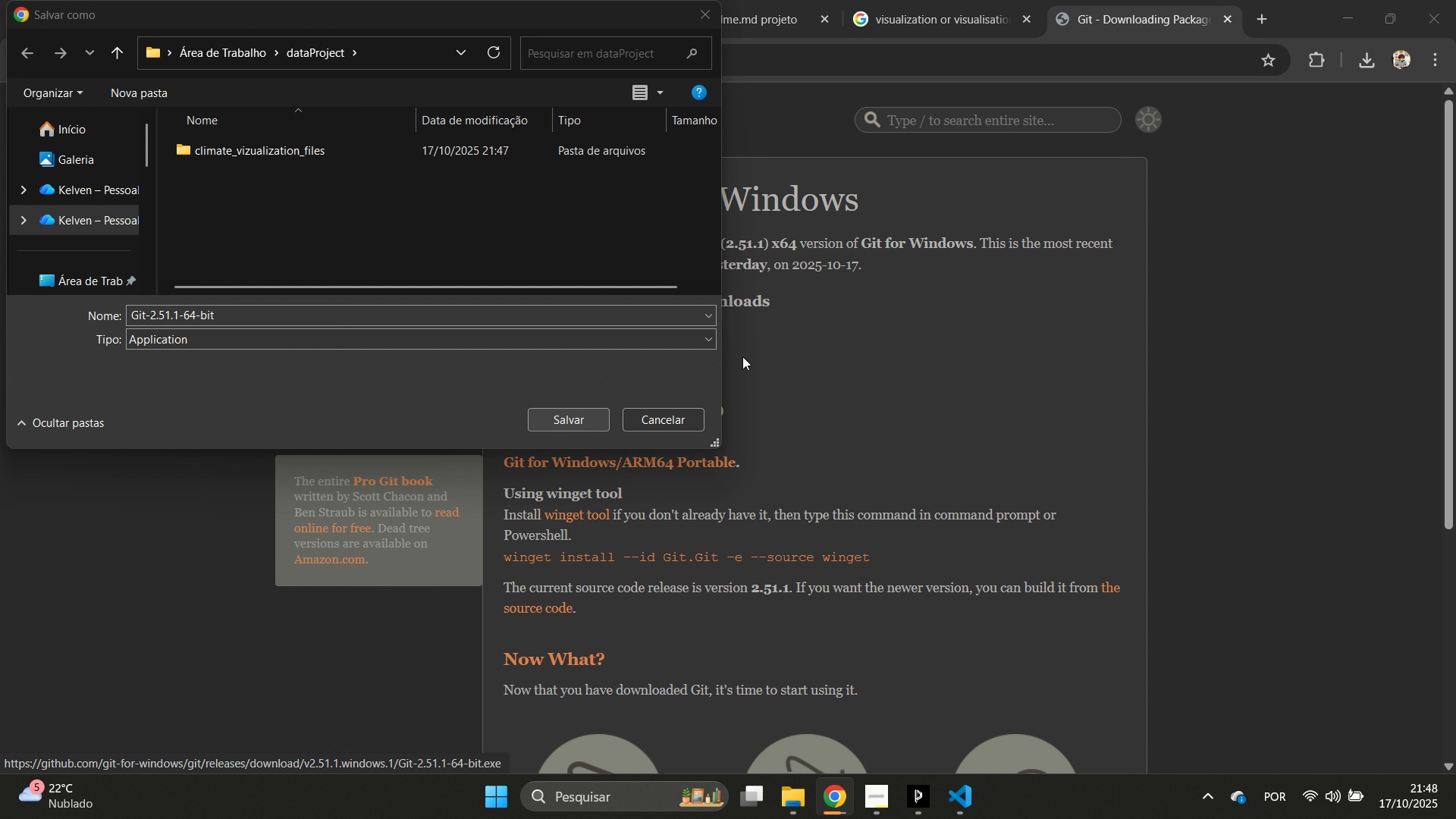 
left_click([667, 423])
 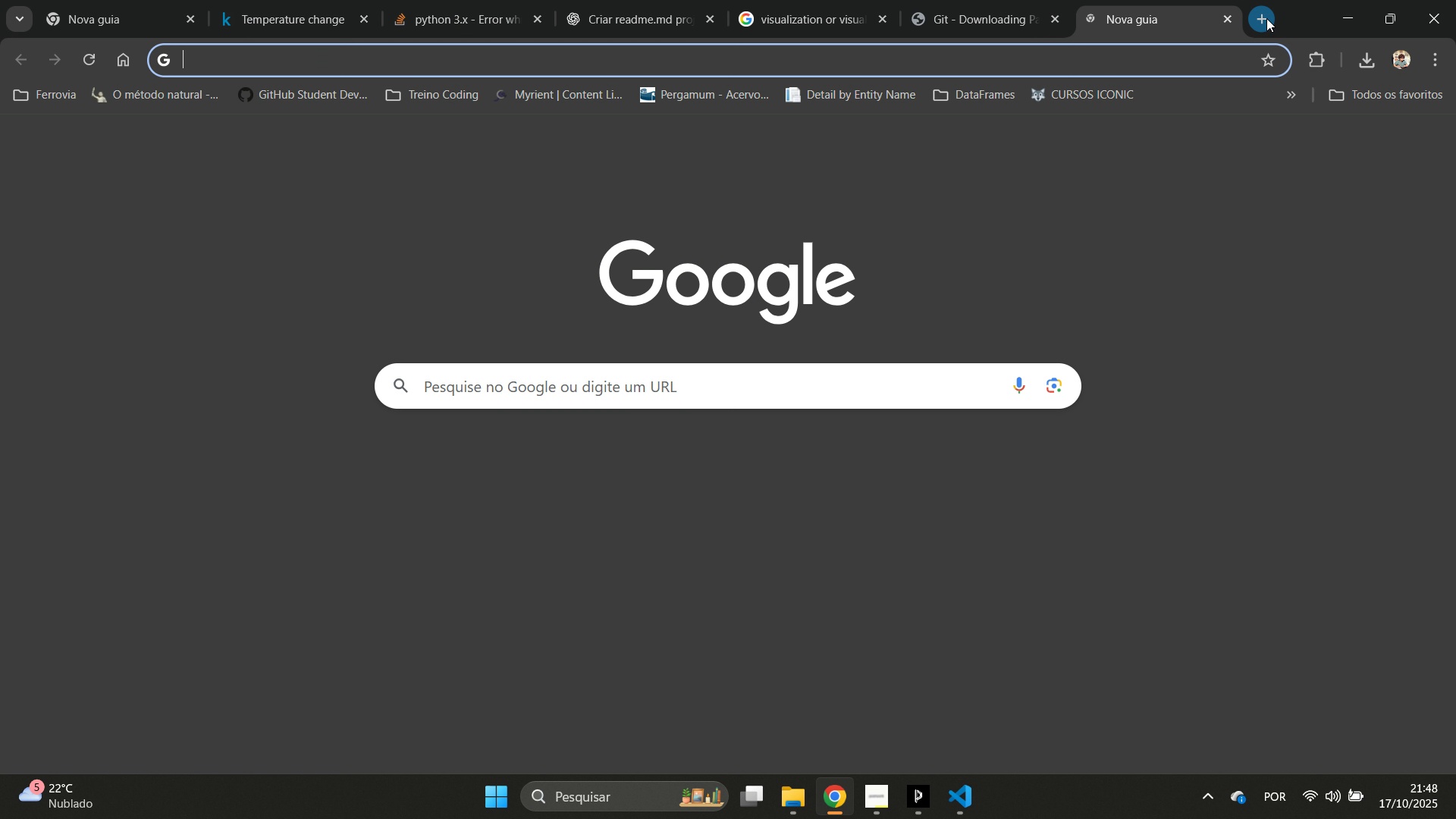 
type(github)
 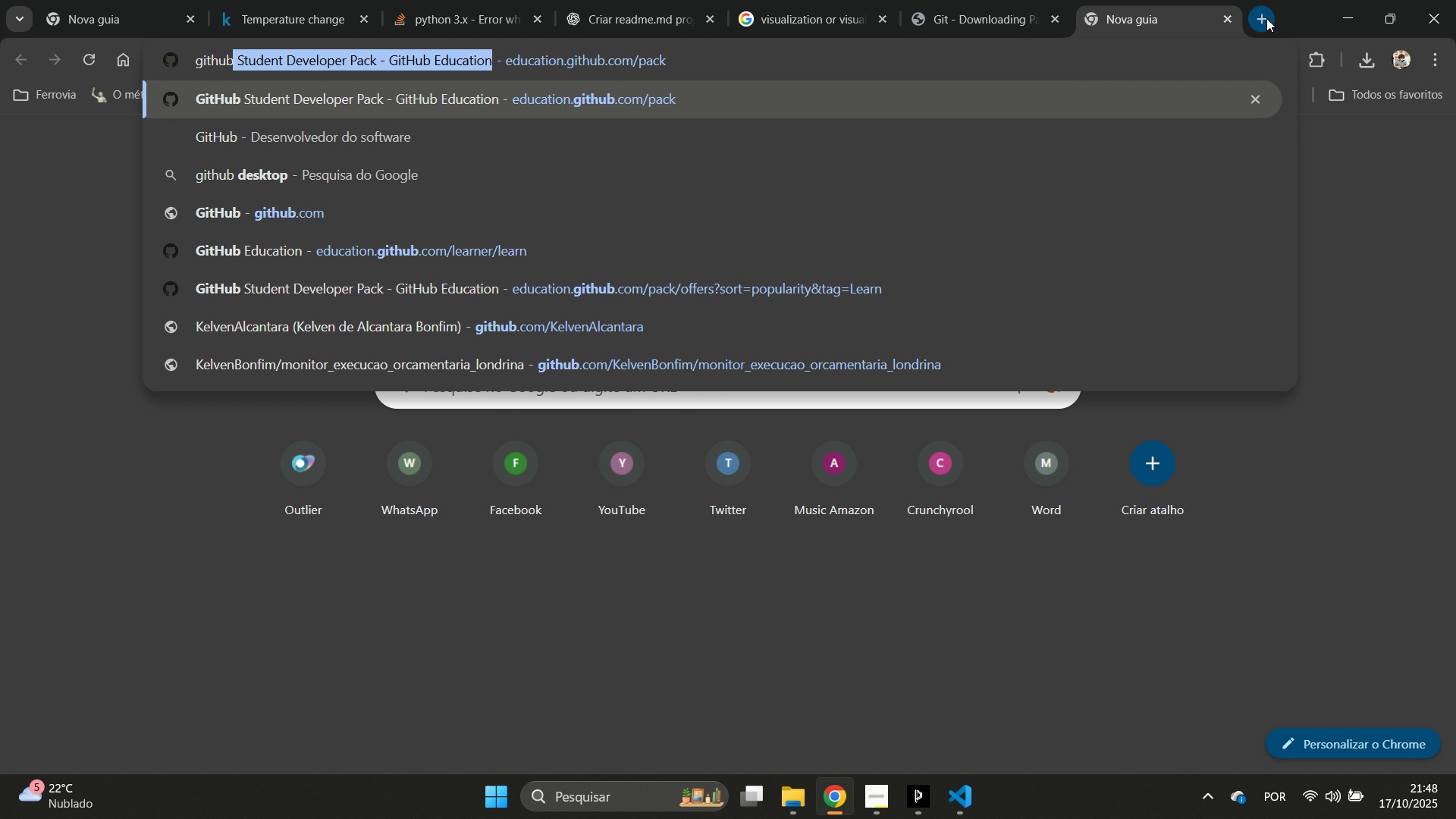 
key(ArrowDown)
 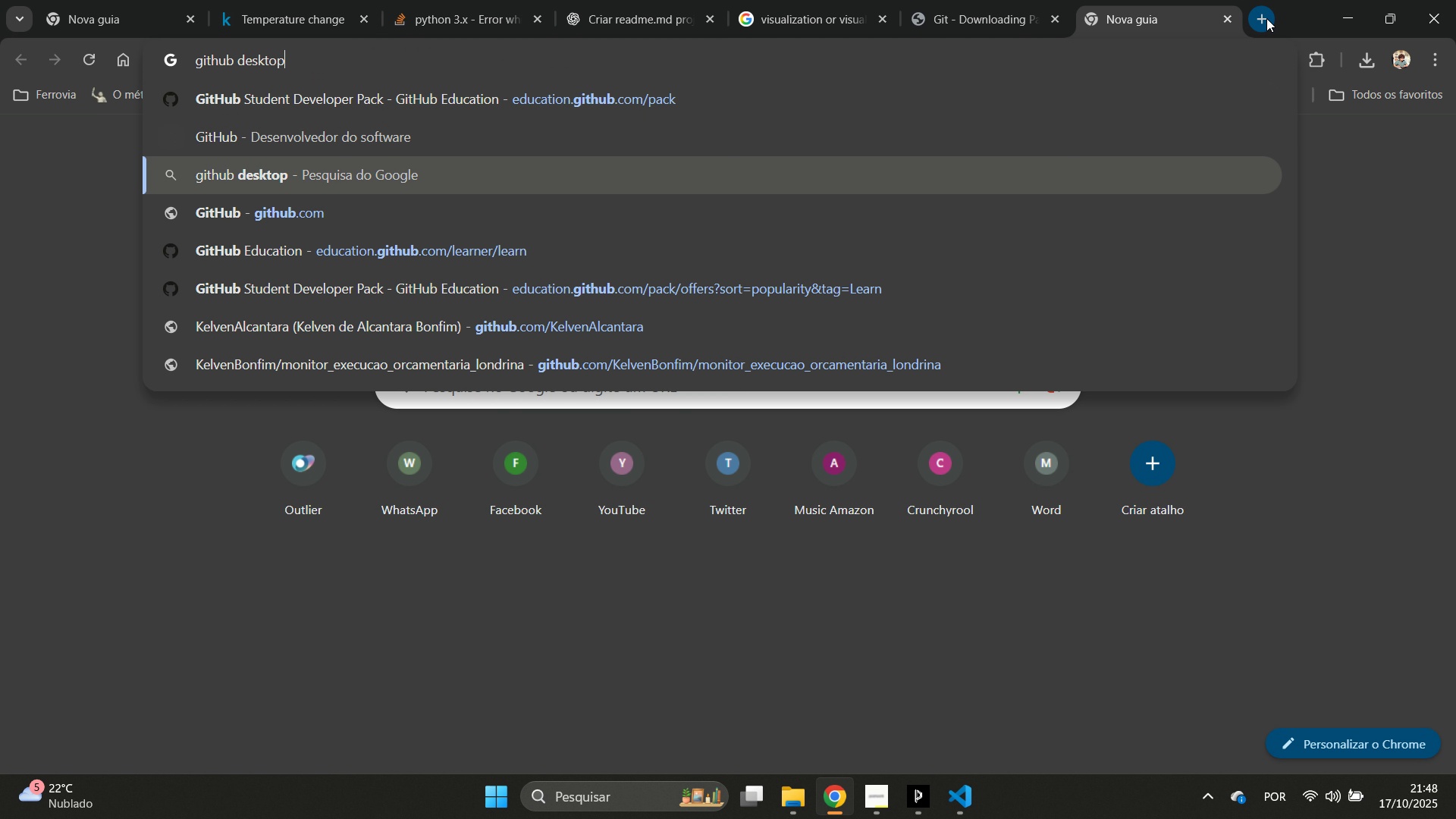 
key(ArrowDown)
 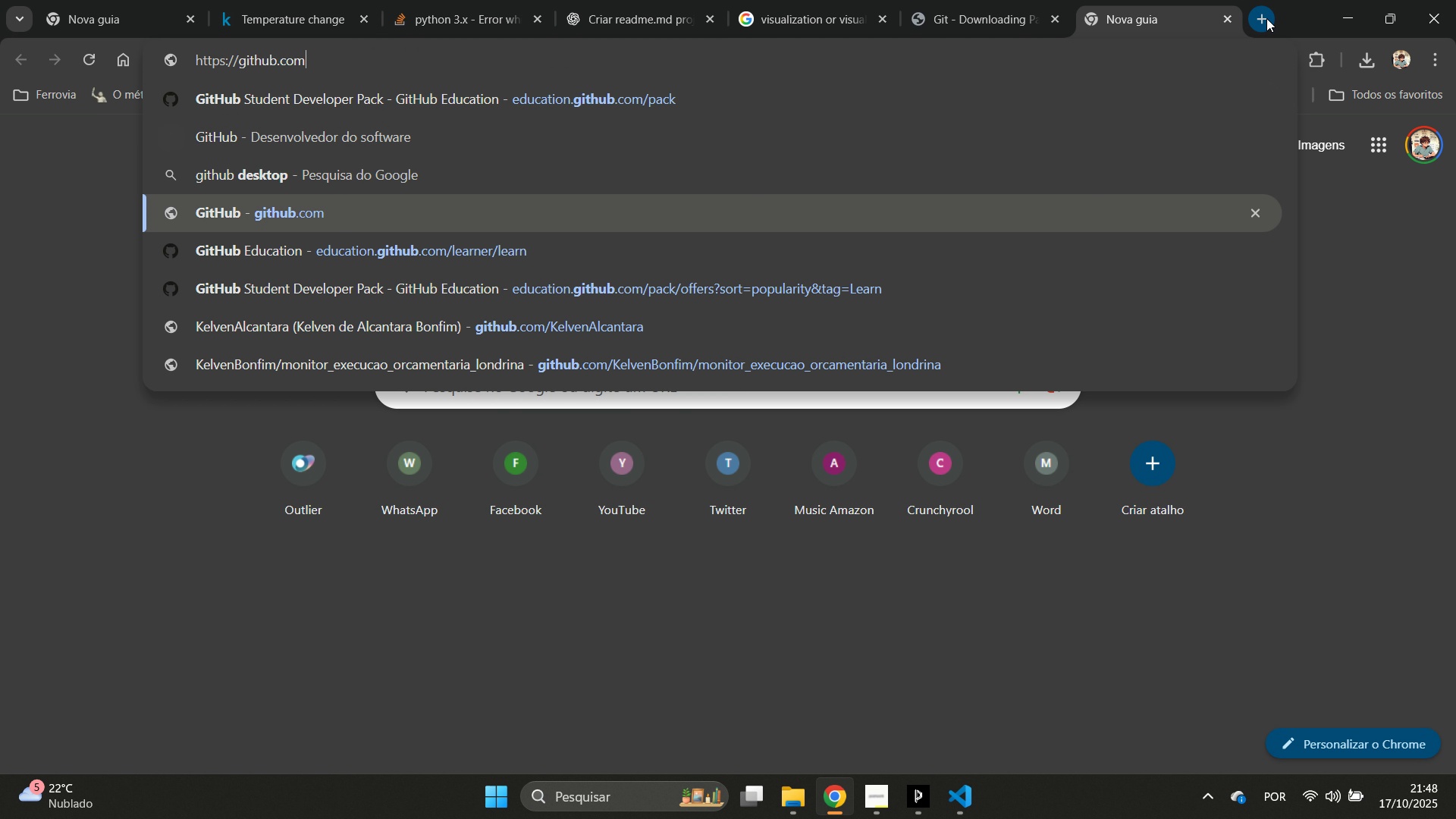 
key(ArrowDown)
 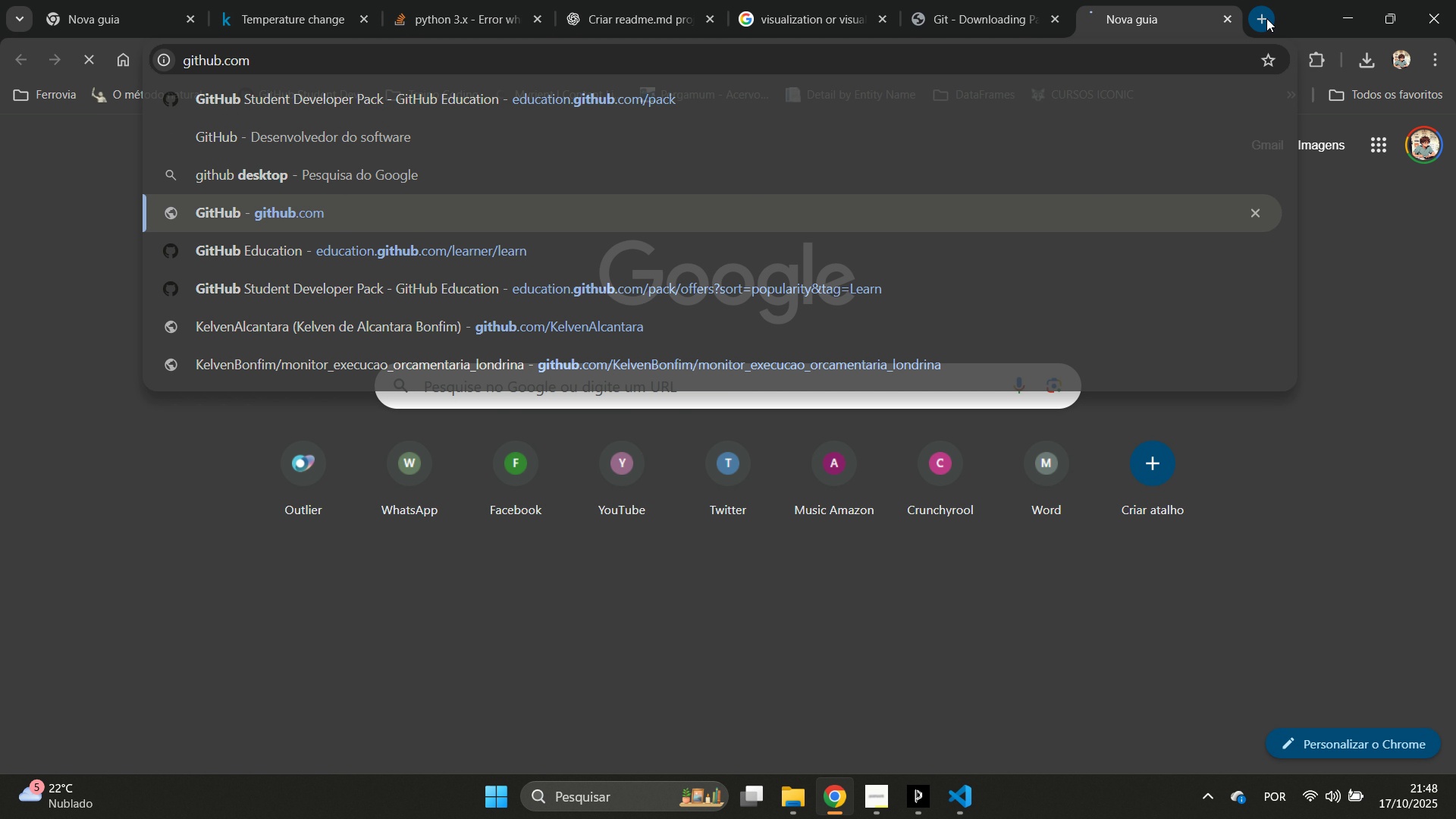 
key(Enter)
 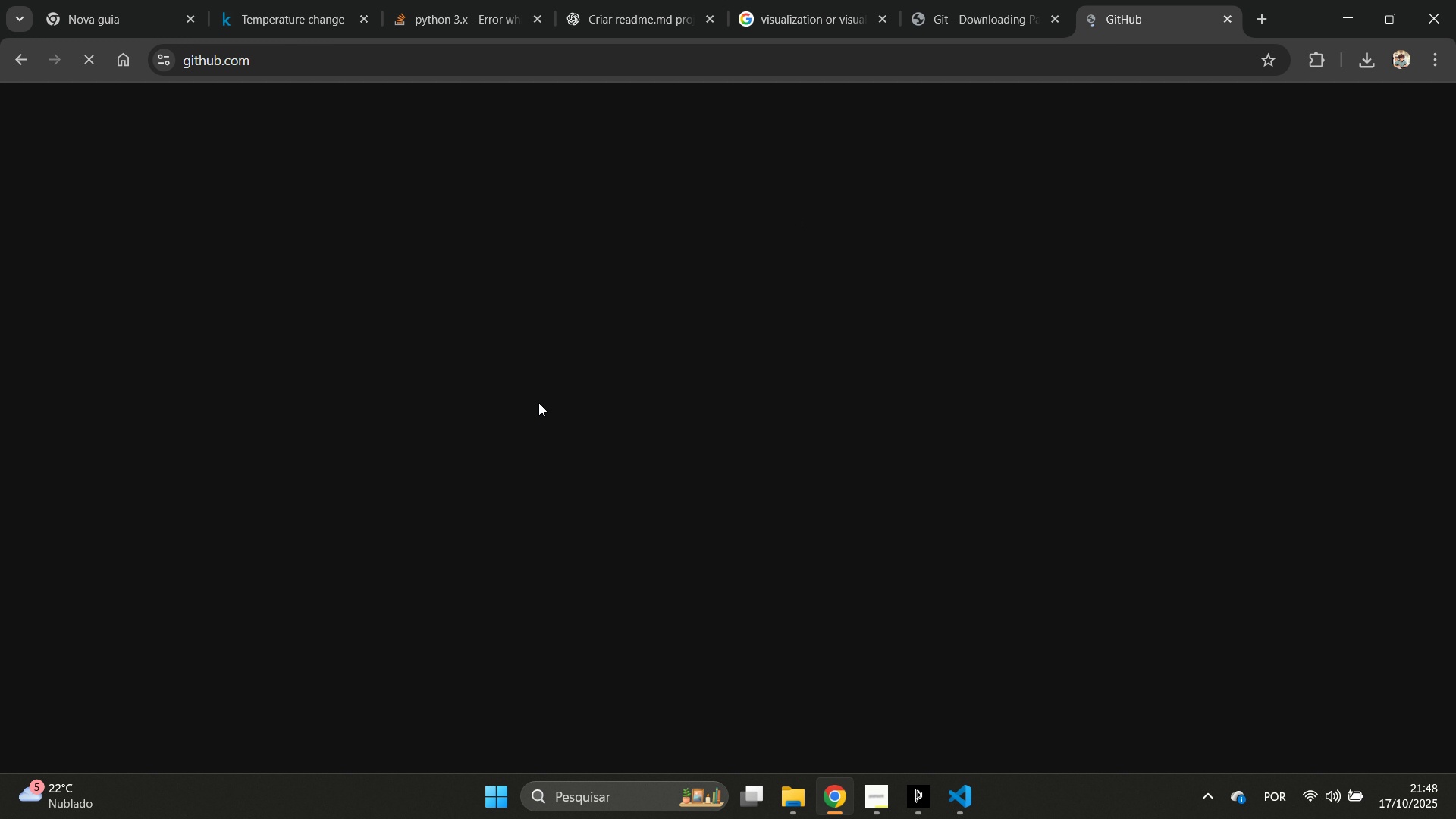 
wait(10.36)
 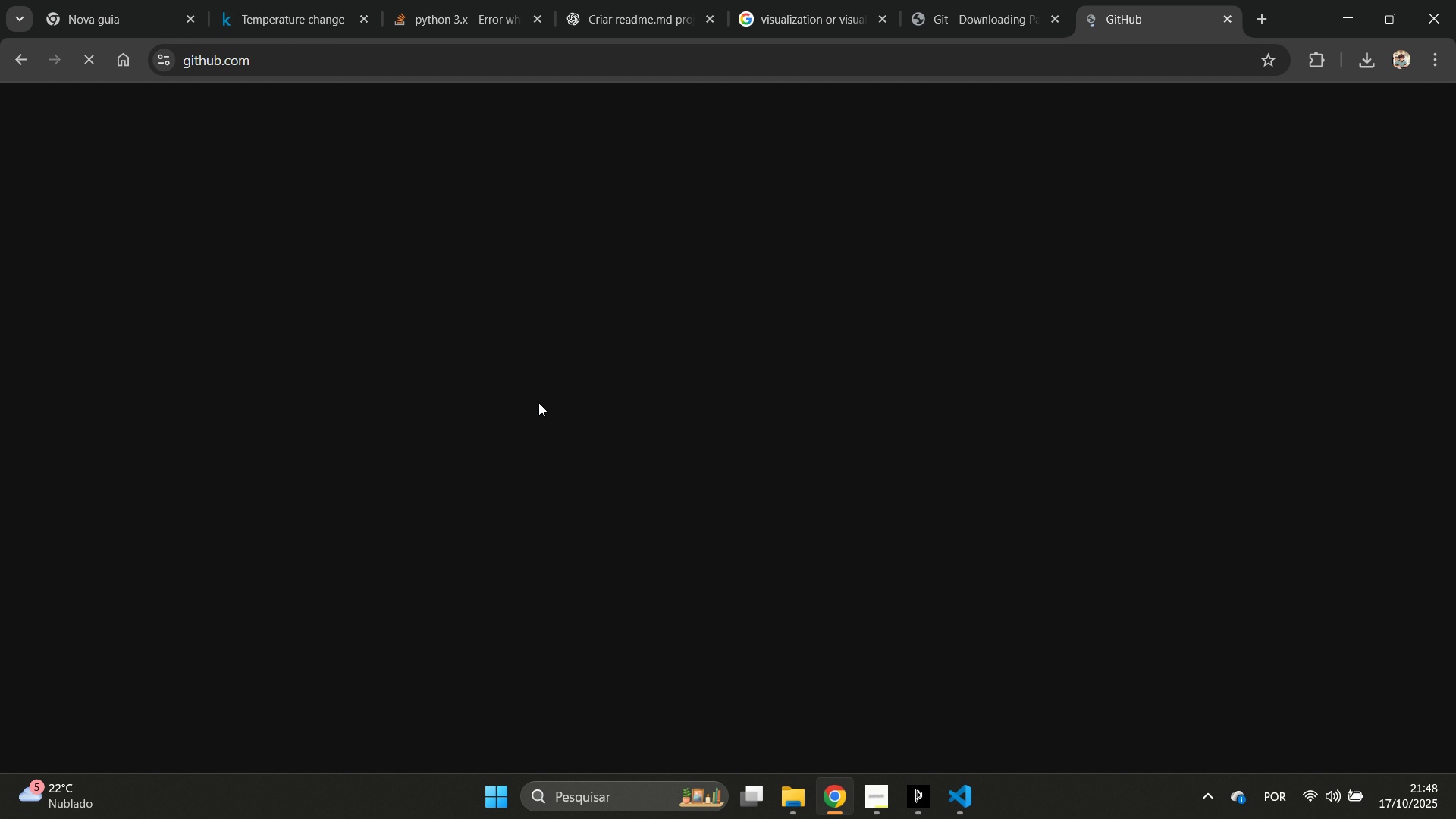 
left_click([1243, 105])
 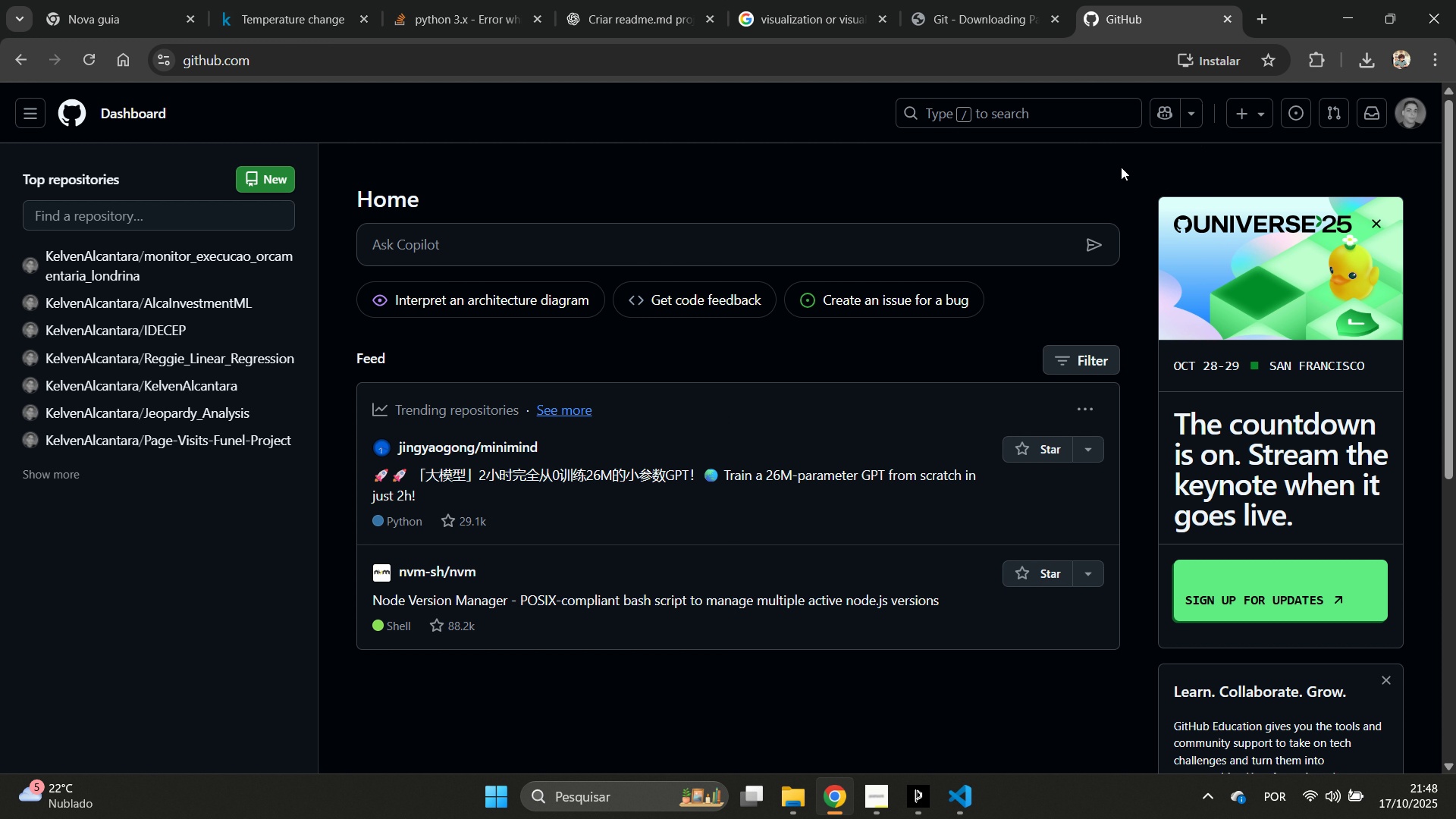 
left_click([257, 176])
 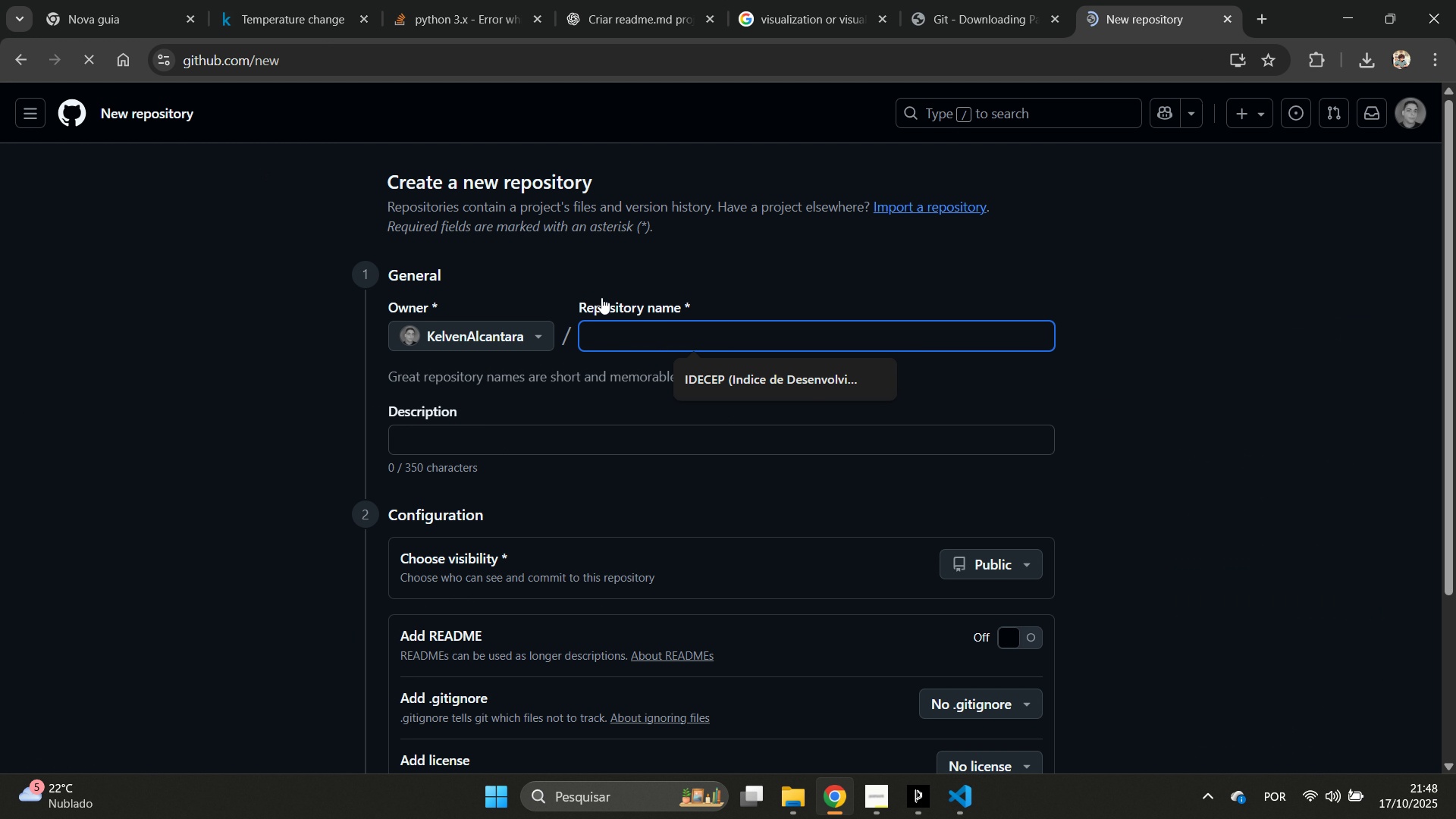 
type(D)
key(Backspace)
type(TE)
key(Backspace)
type(emperature )
key(Backspace)
type(Overtime)
 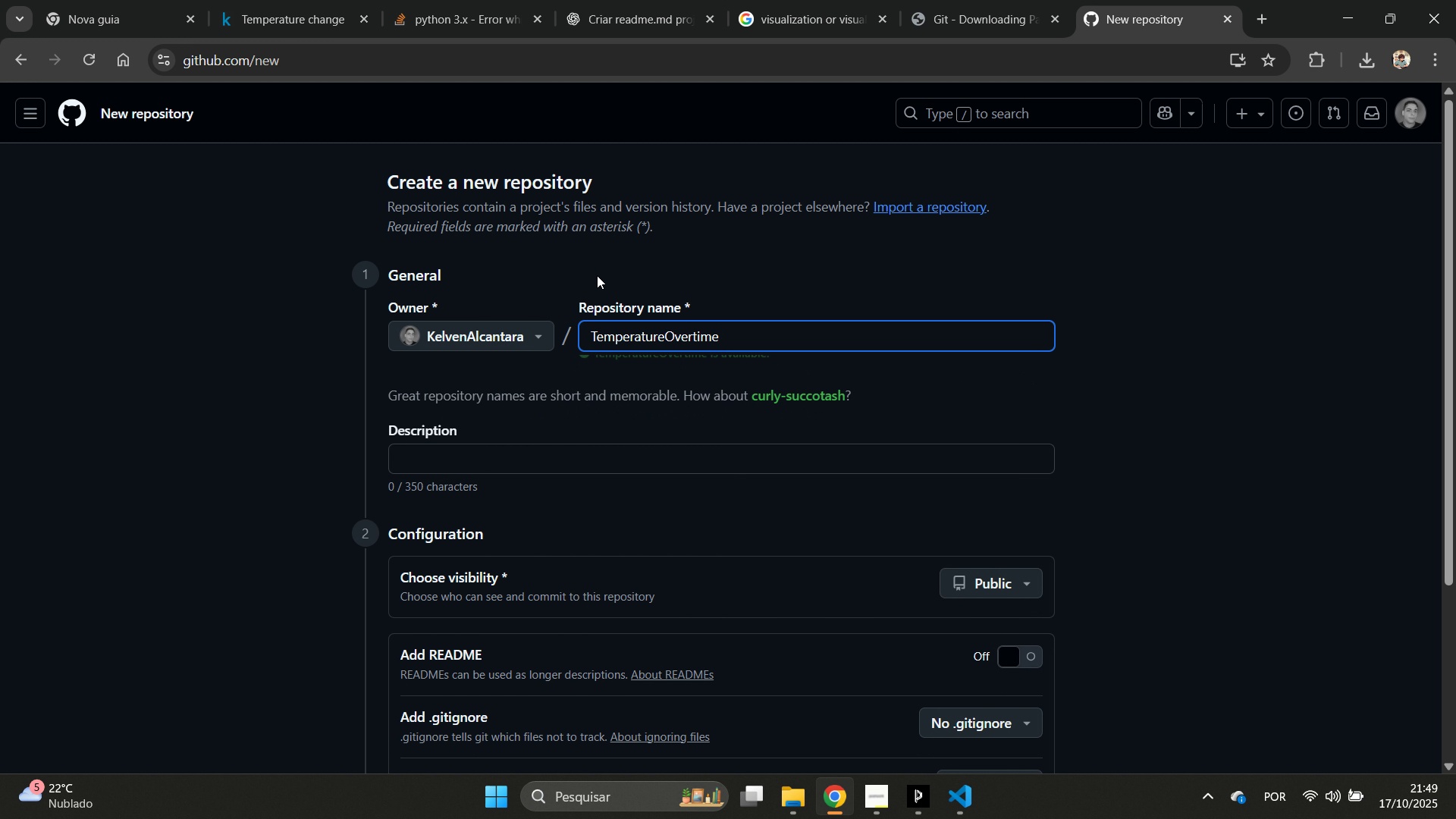 
hold_key(key=ShiftLeft, duration=1.5)
 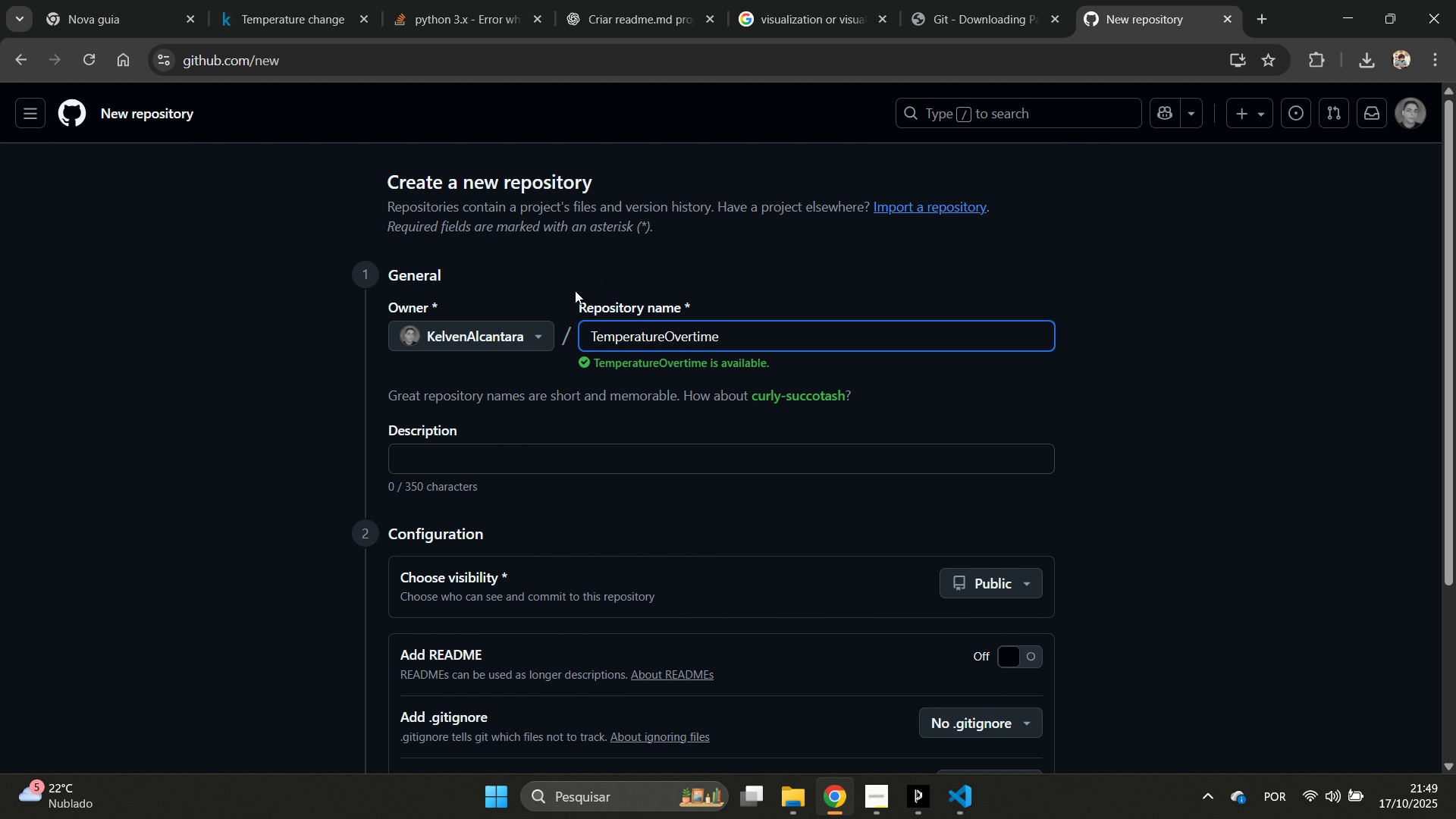 
hold_key(key=ShiftLeft, duration=0.51)
 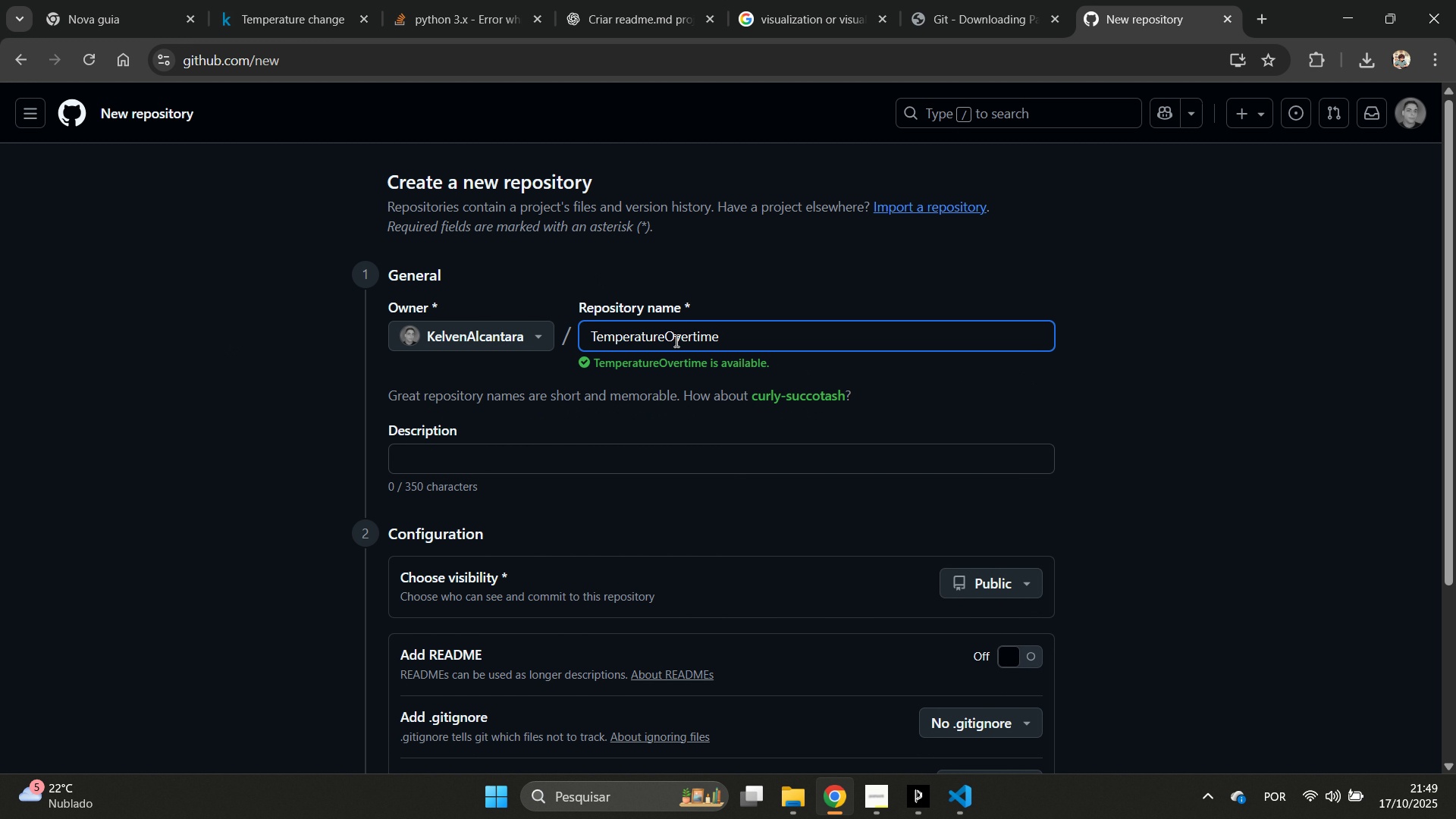 
type(Change)
key(Backspace)
type(g)
key(Backspace)
type(e)
 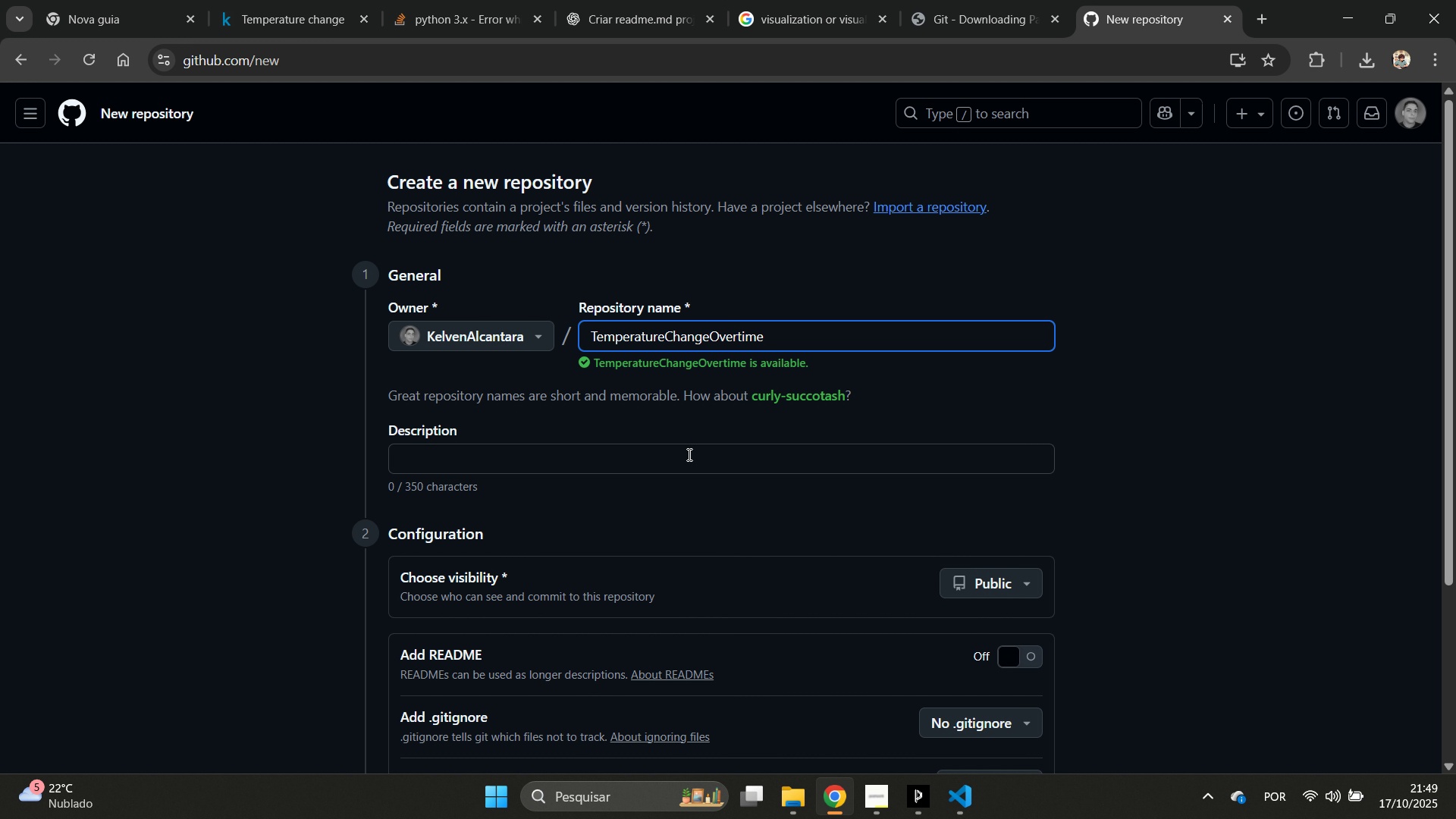 
scroll: coordinate [688, 454], scroll_direction: down, amount: 3.0
 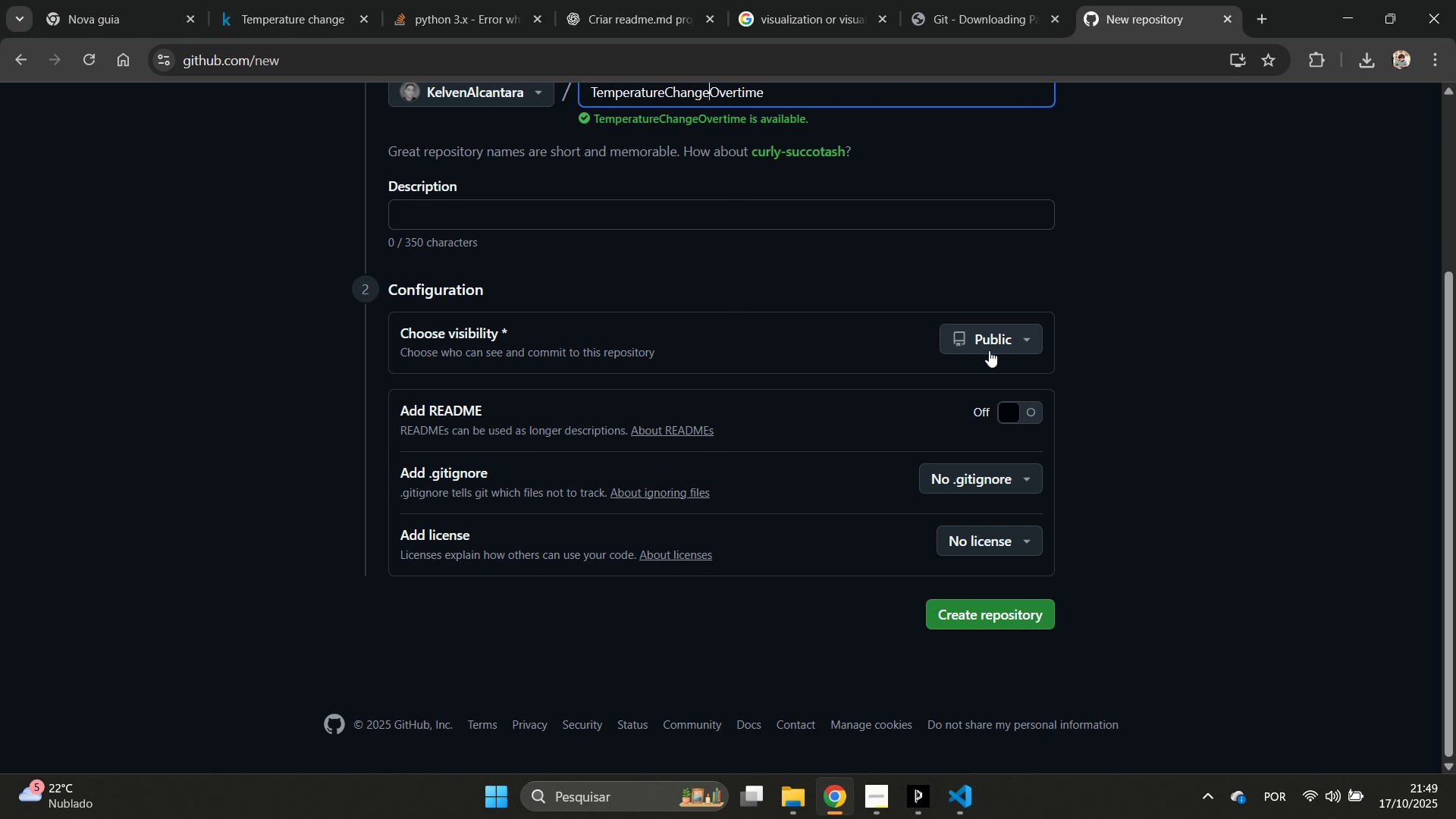 
left_click([991, 624])
 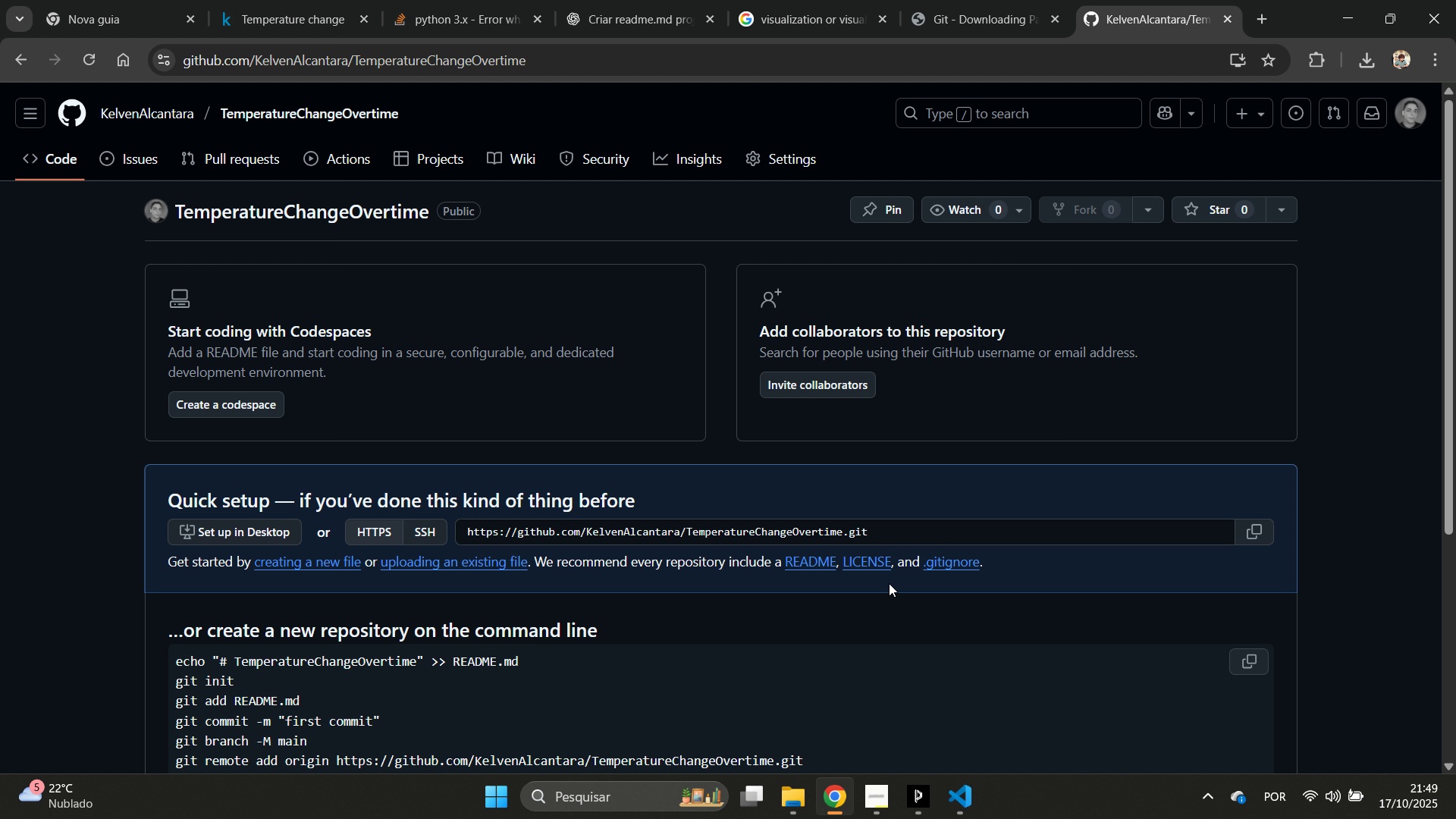 
wait(17.67)
 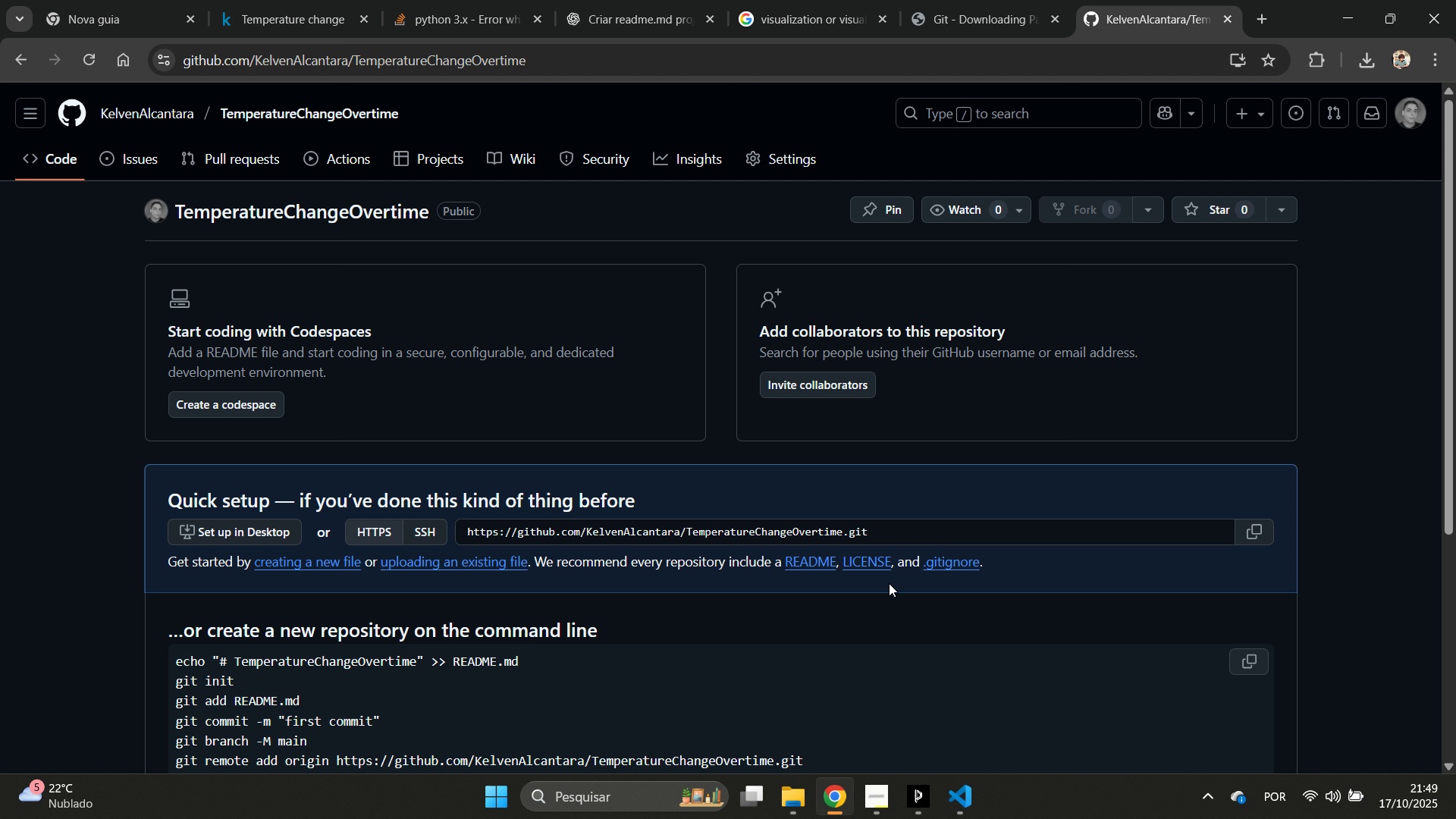 
scroll: coordinate [708, 416], scroll_direction: none, amount: 0.0
 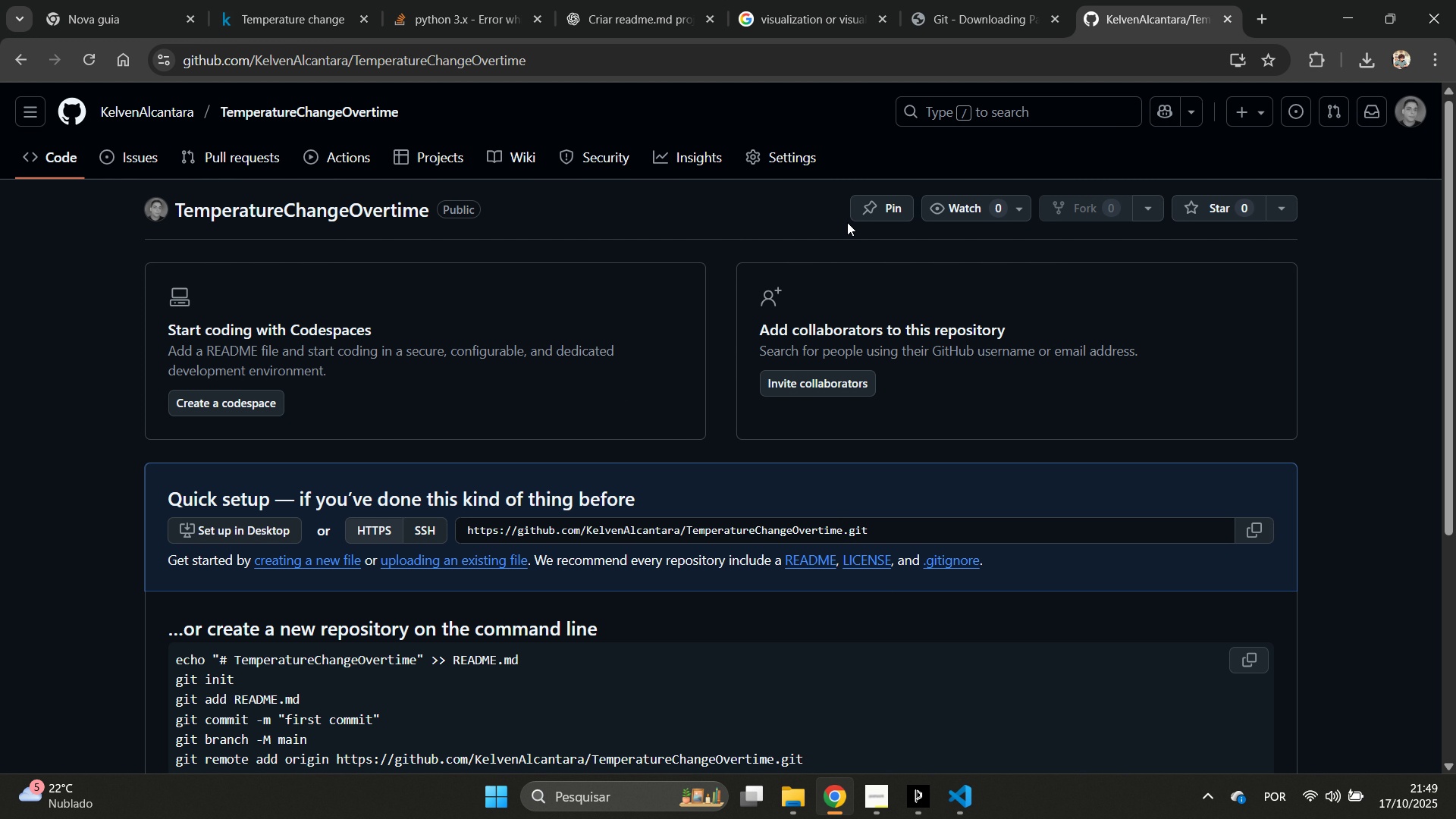 
scroll: coordinate [852, 233], scroll_direction: down, amount: 1.0
 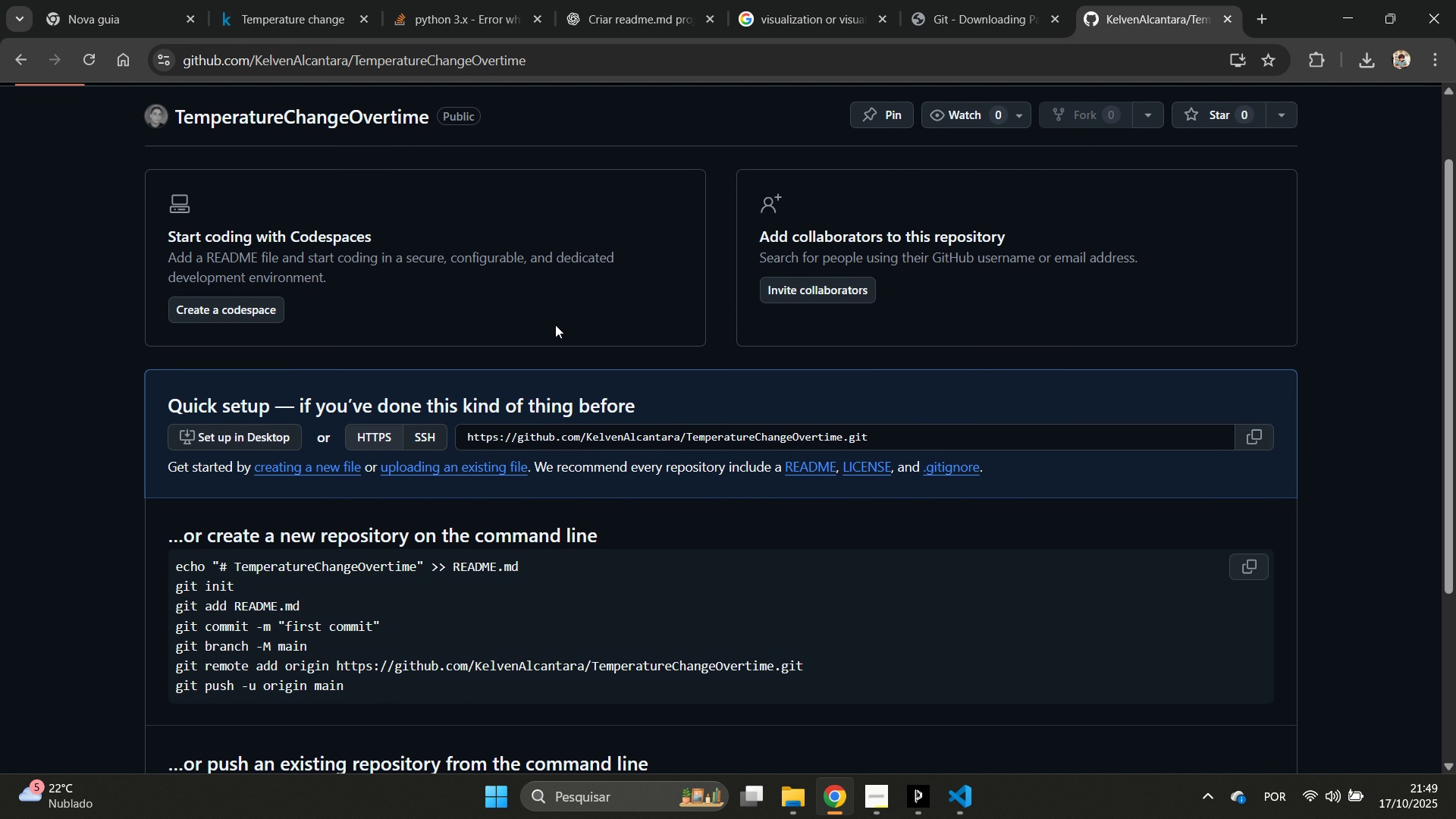 
scroll: coordinate [556, 325], scroll_direction: up, amount: 1.0
 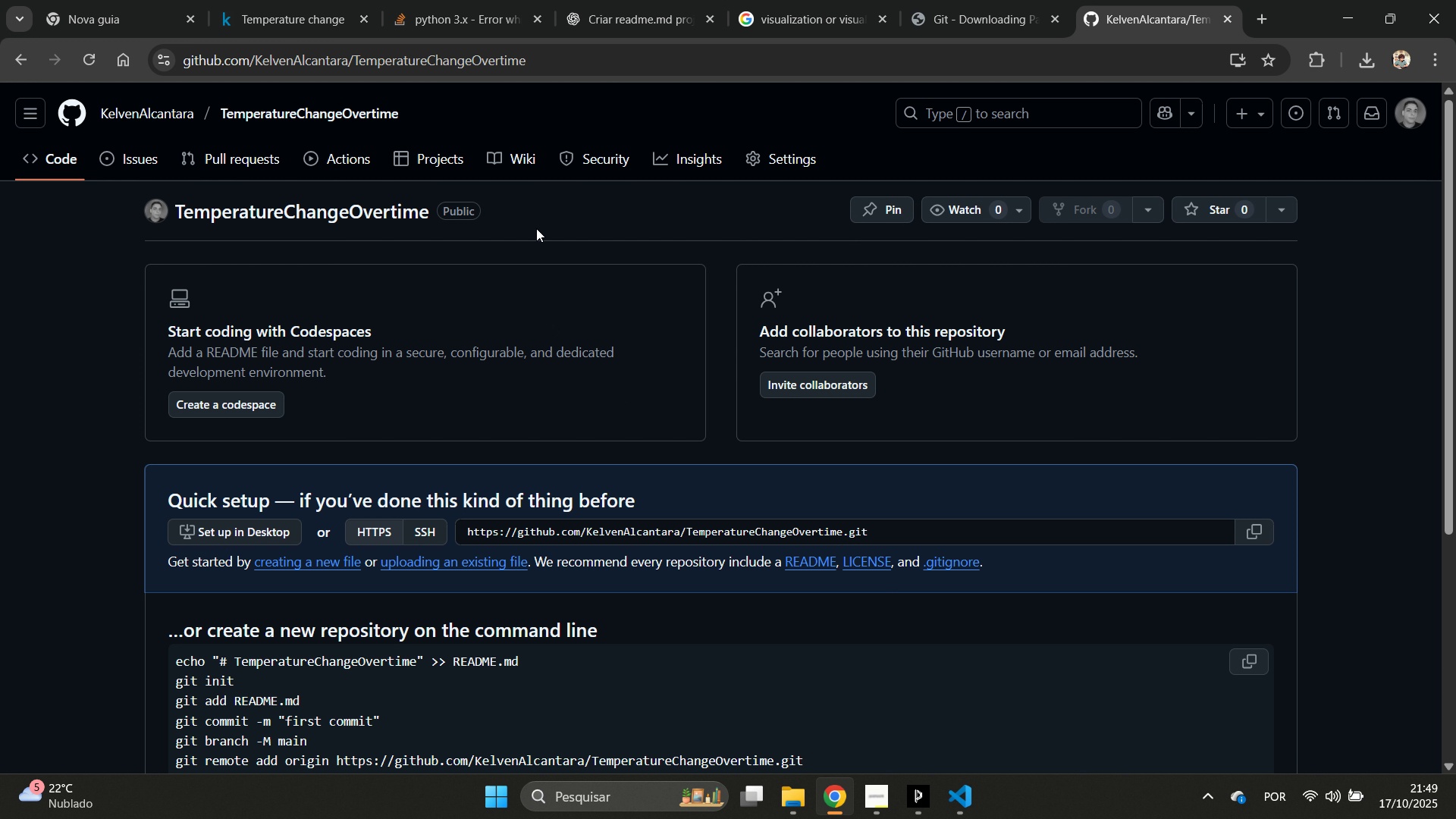 
scroll: coordinate [576, 367], scroll_direction: down, amount: 4.0
 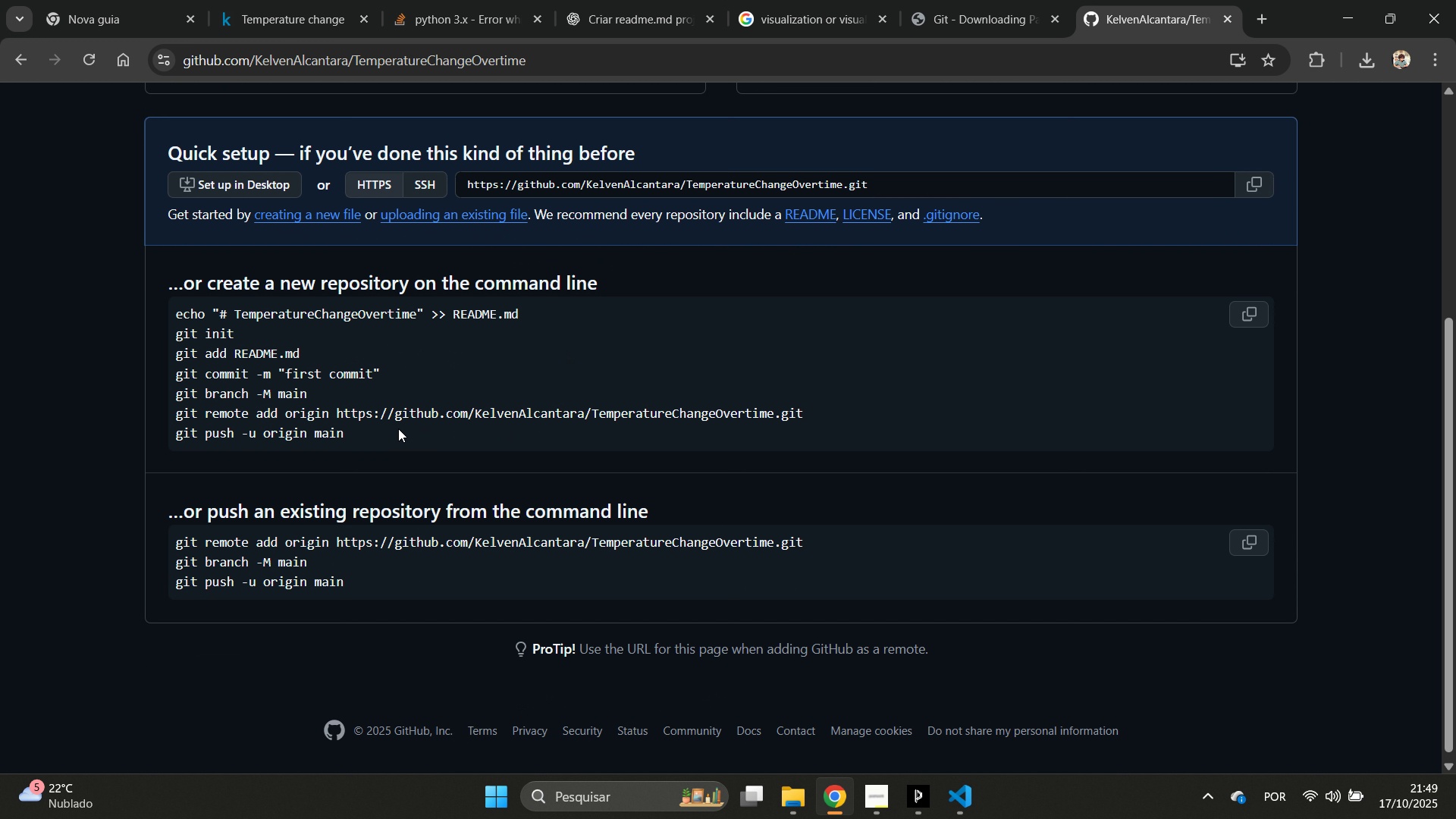 
scroll: coordinate [538, 511], scroll_direction: up, amount: 3.0
 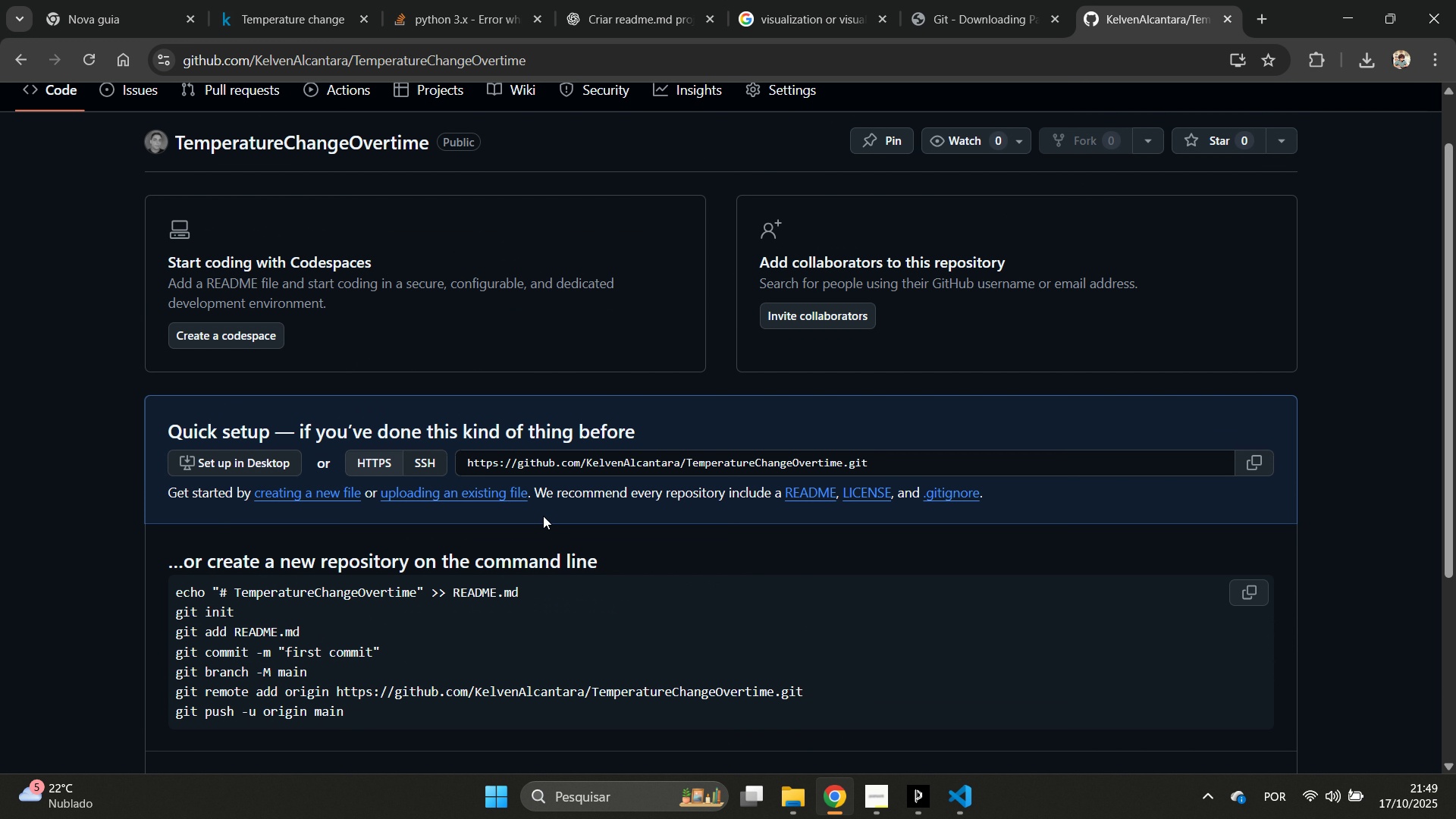 
scroll: coordinate [551, 514], scroll_direction: down, amount: 2.0
 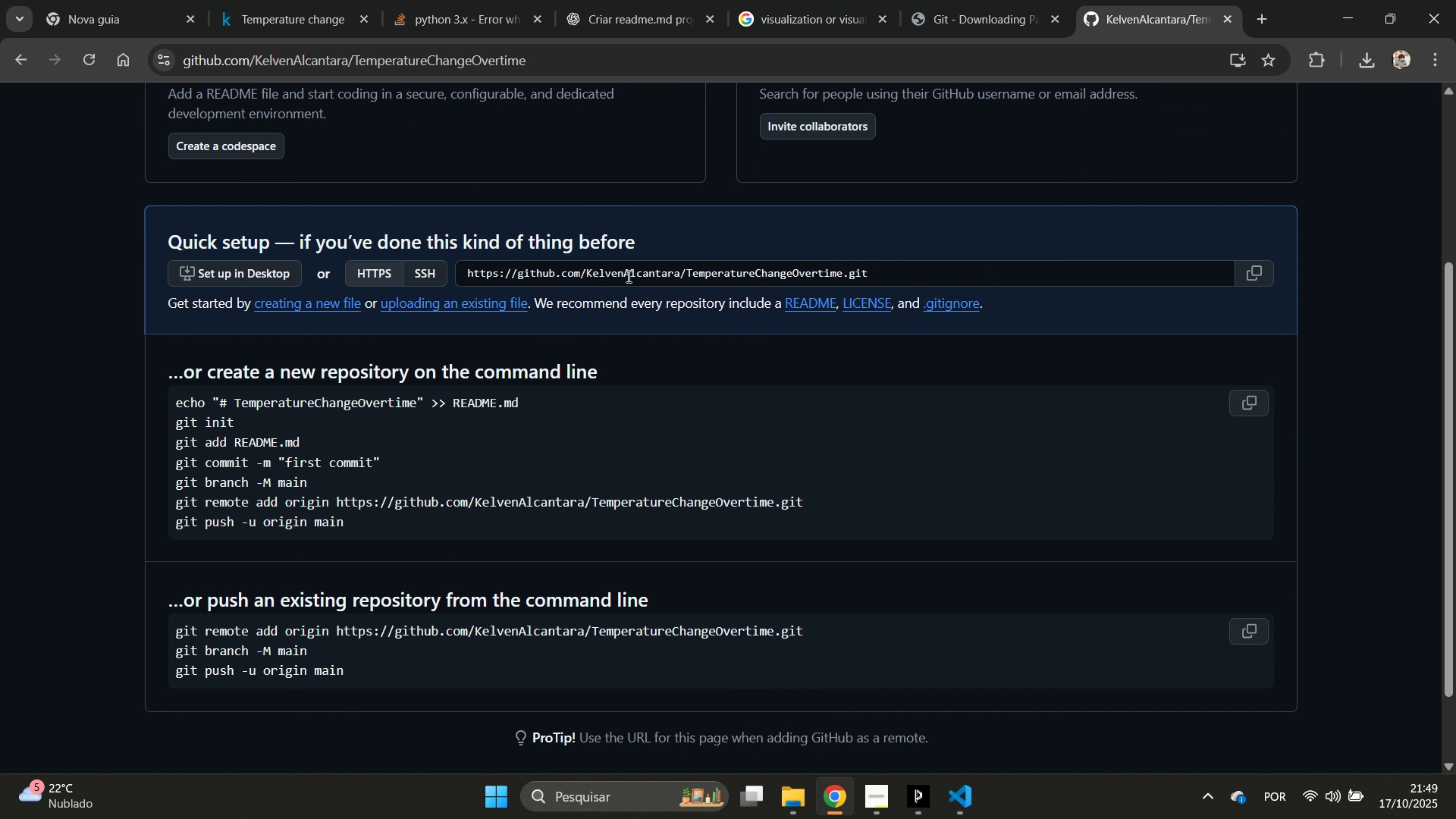 
wait(5.24)
 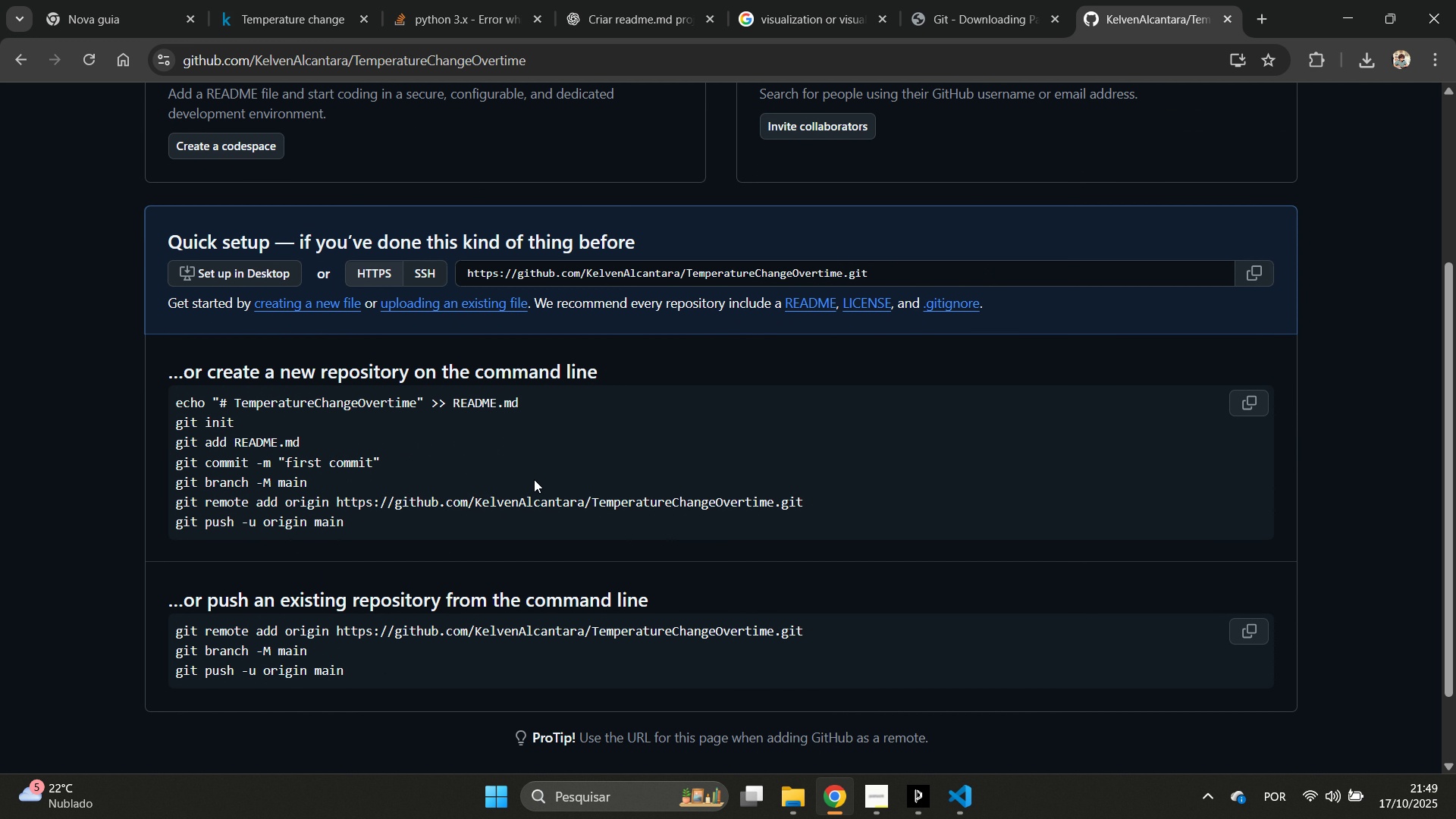 
scroll: coordinate [255, 251], scroll_direction: up, amount: 3.0
 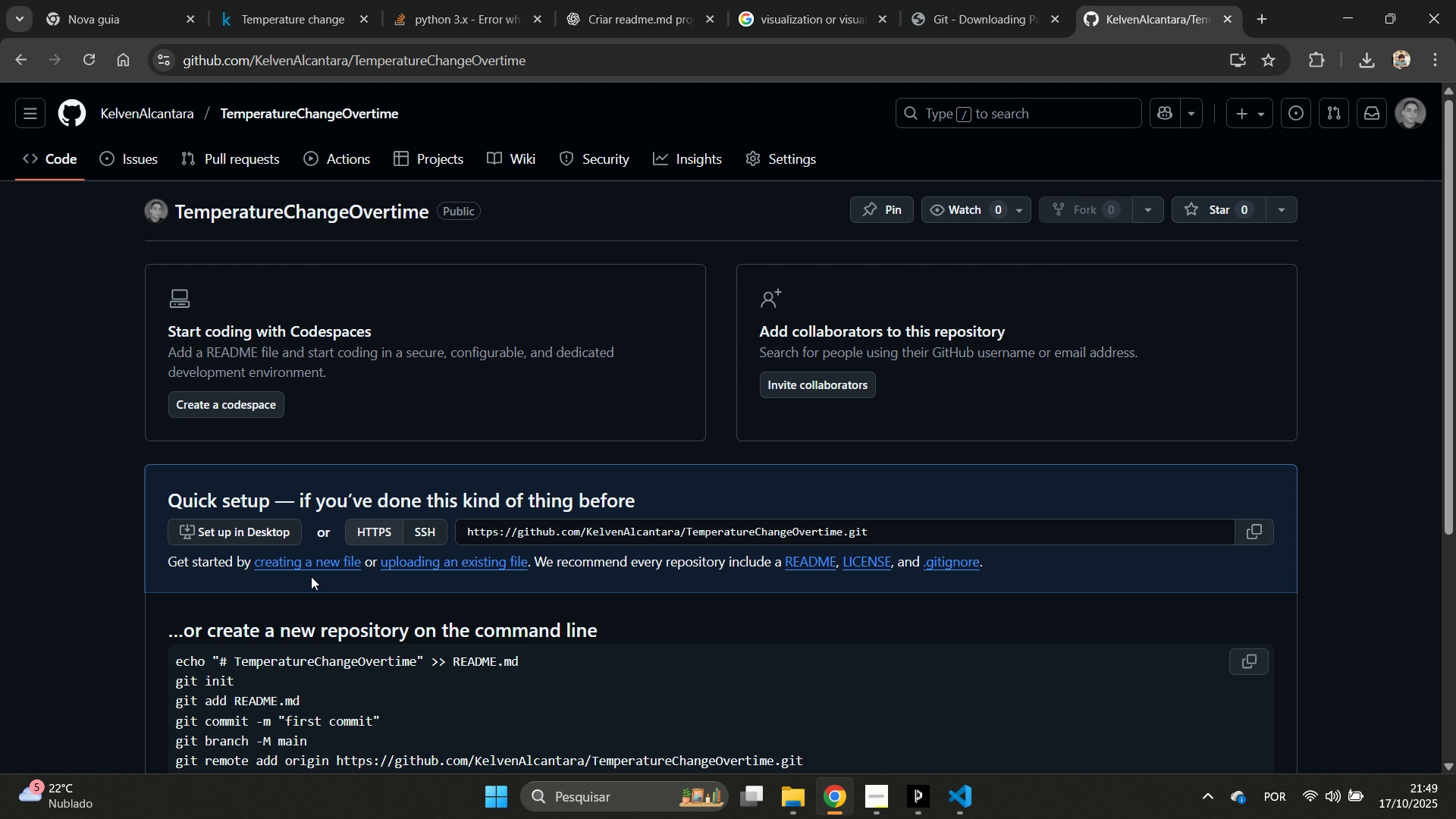 
left_click([406, 568])
 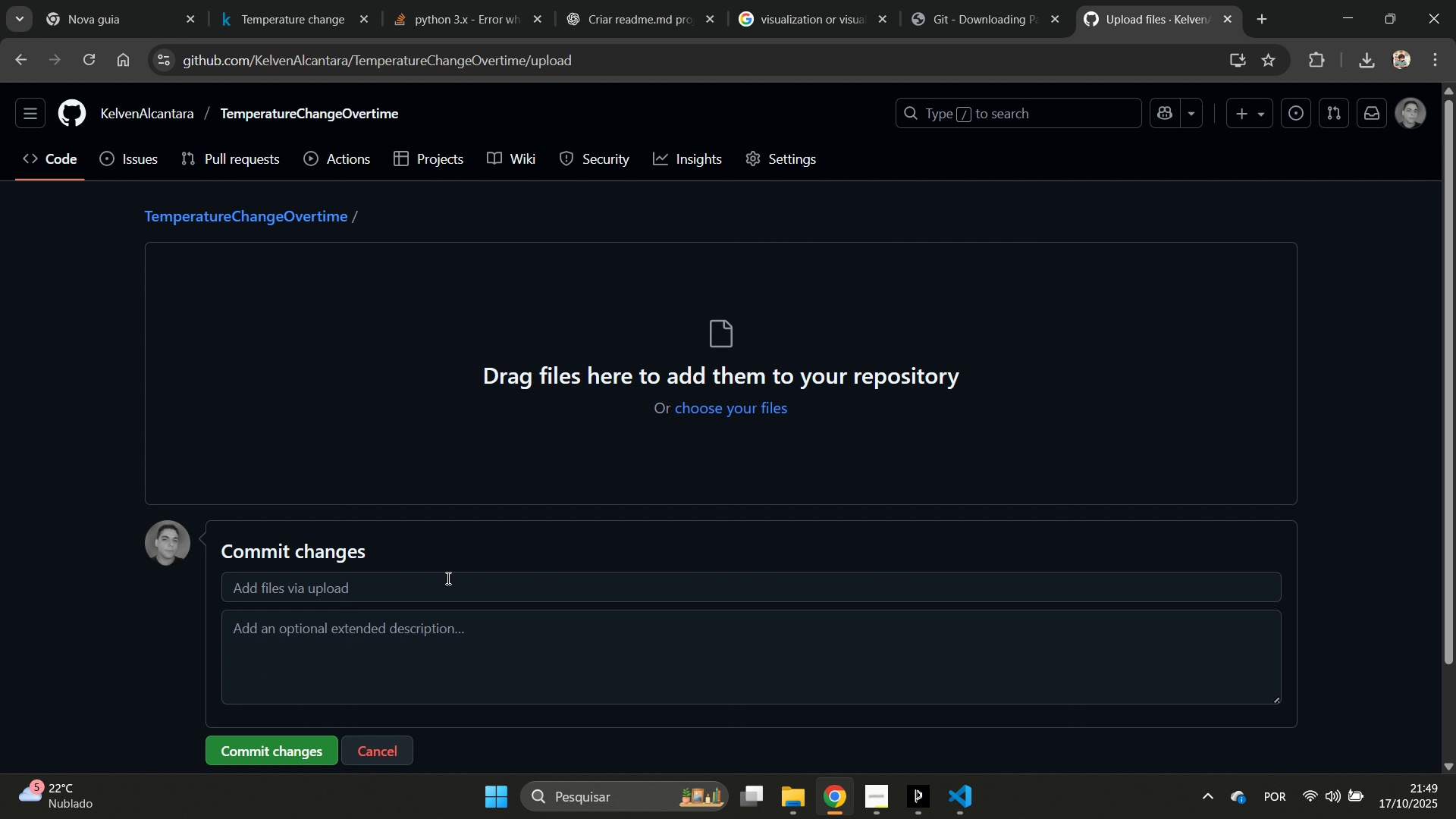 
scroll: coordinate [351, 594], scroll_direction: down, amount: 2.0
 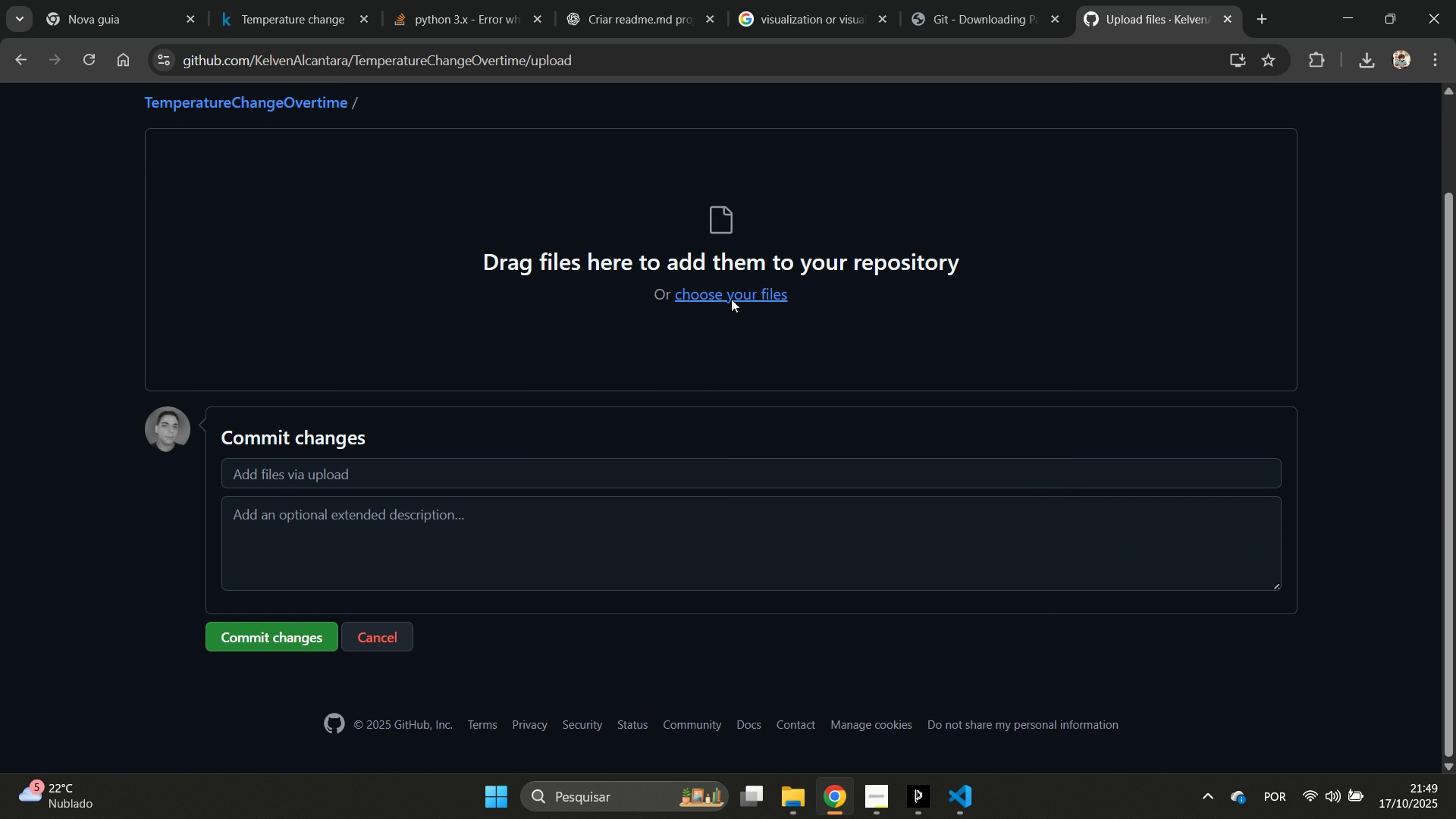 
left_click([731, 299])
 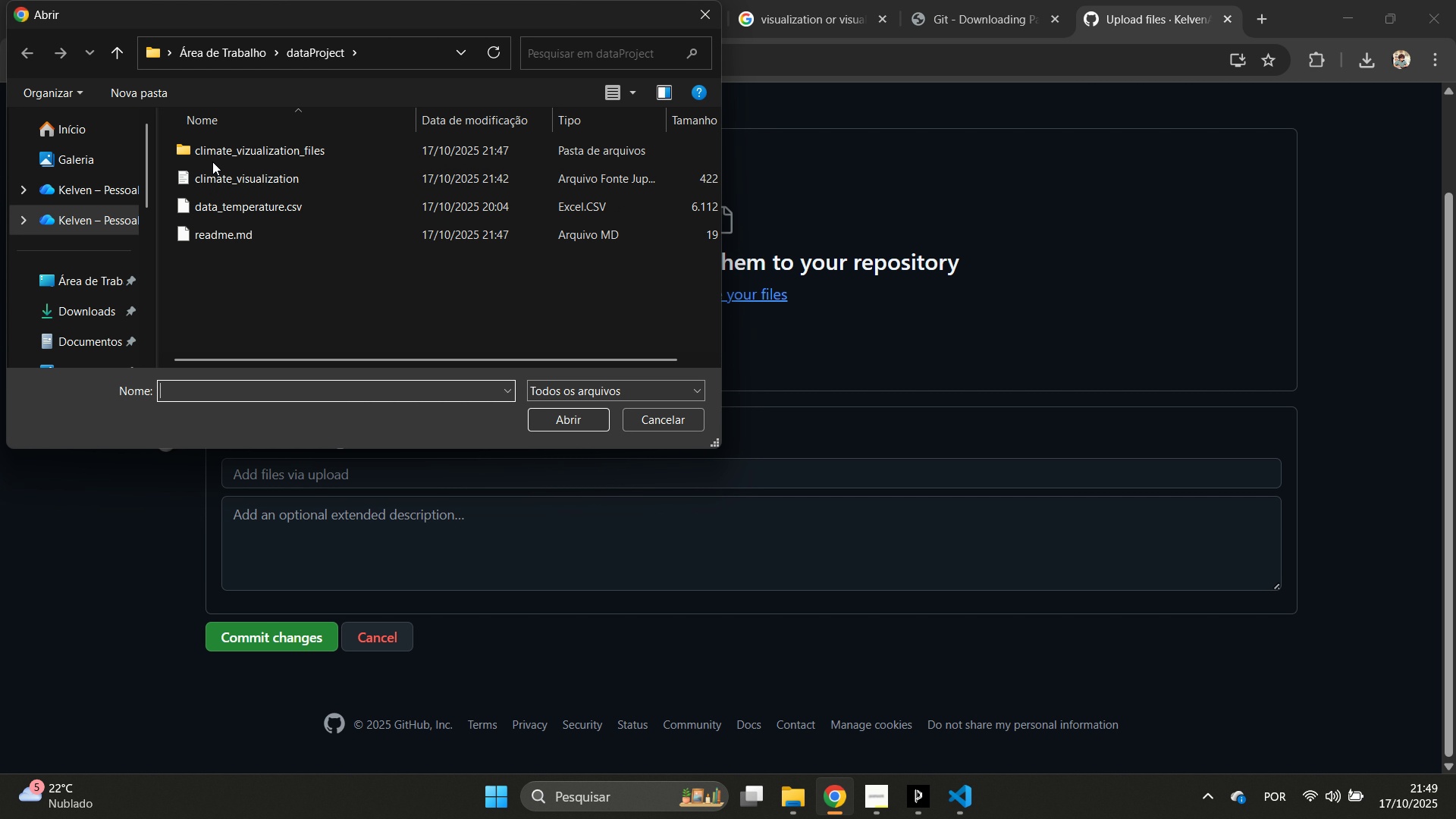 
left_click_drag(start_coordinate=[248, 316], to_coordinate=[140, 0])
 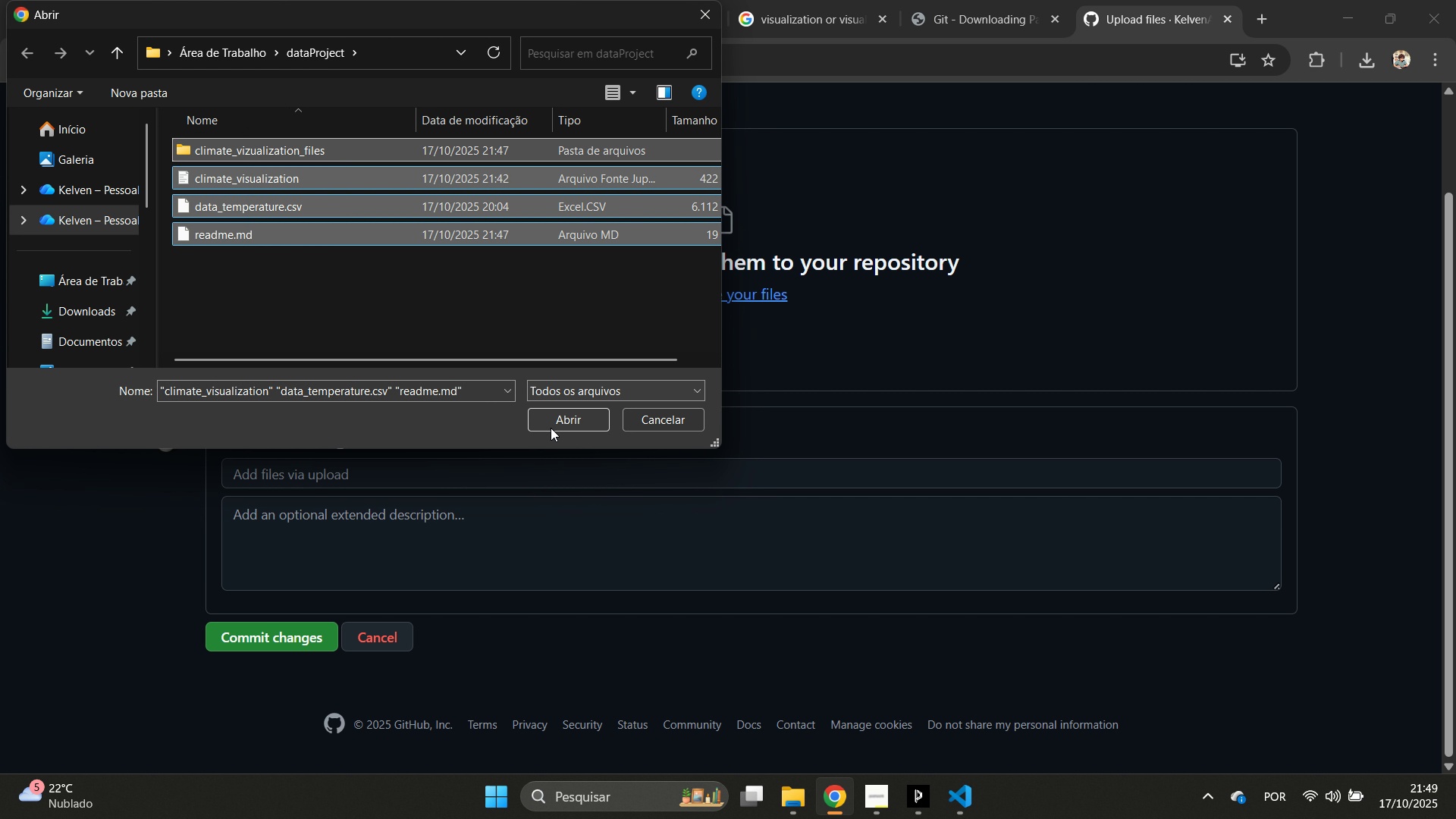 
left_click_drag(start_coordinate=[551, 426], to_coordinate=[554, 422])
 